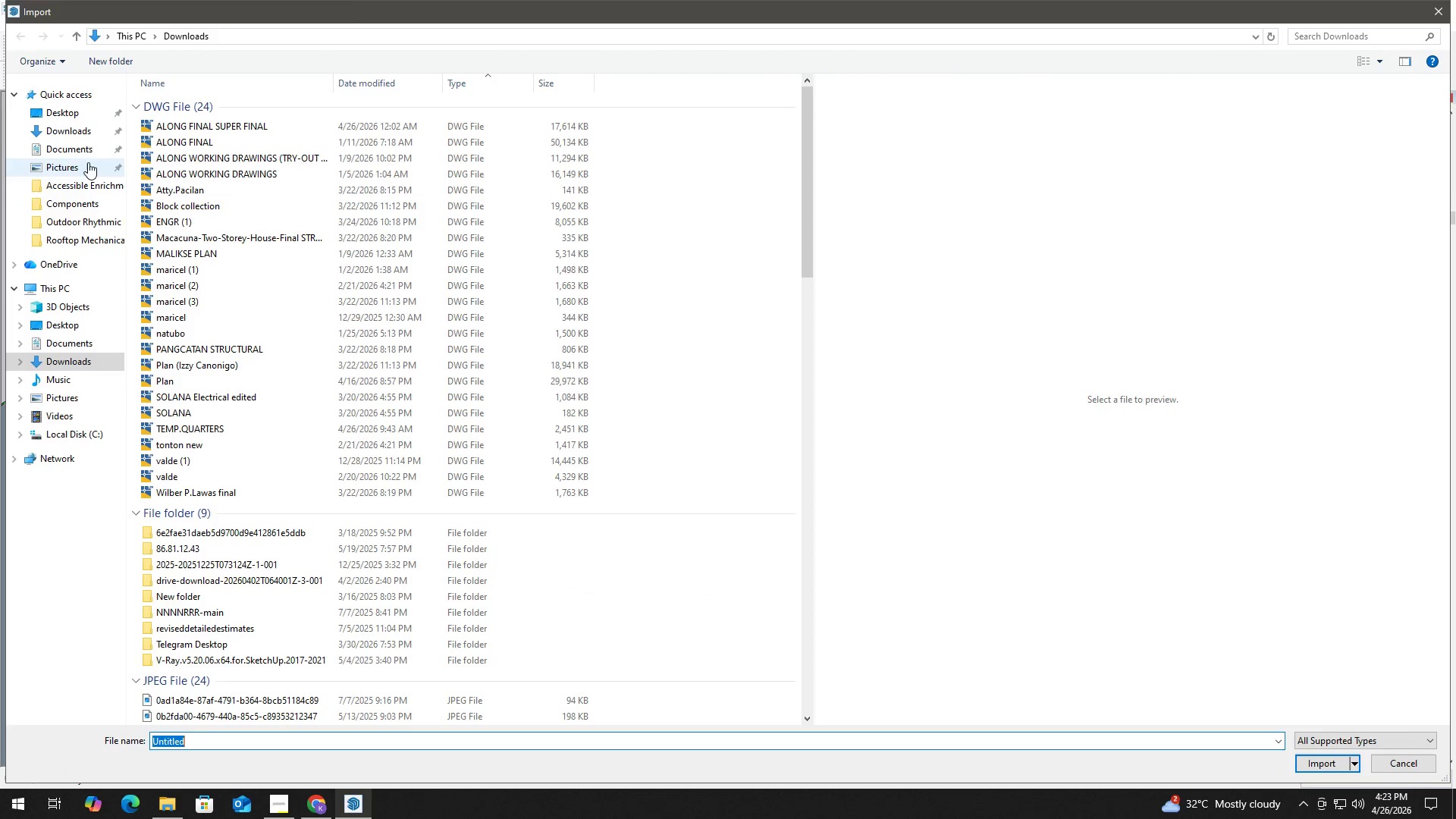 
left_click([74, 133])
 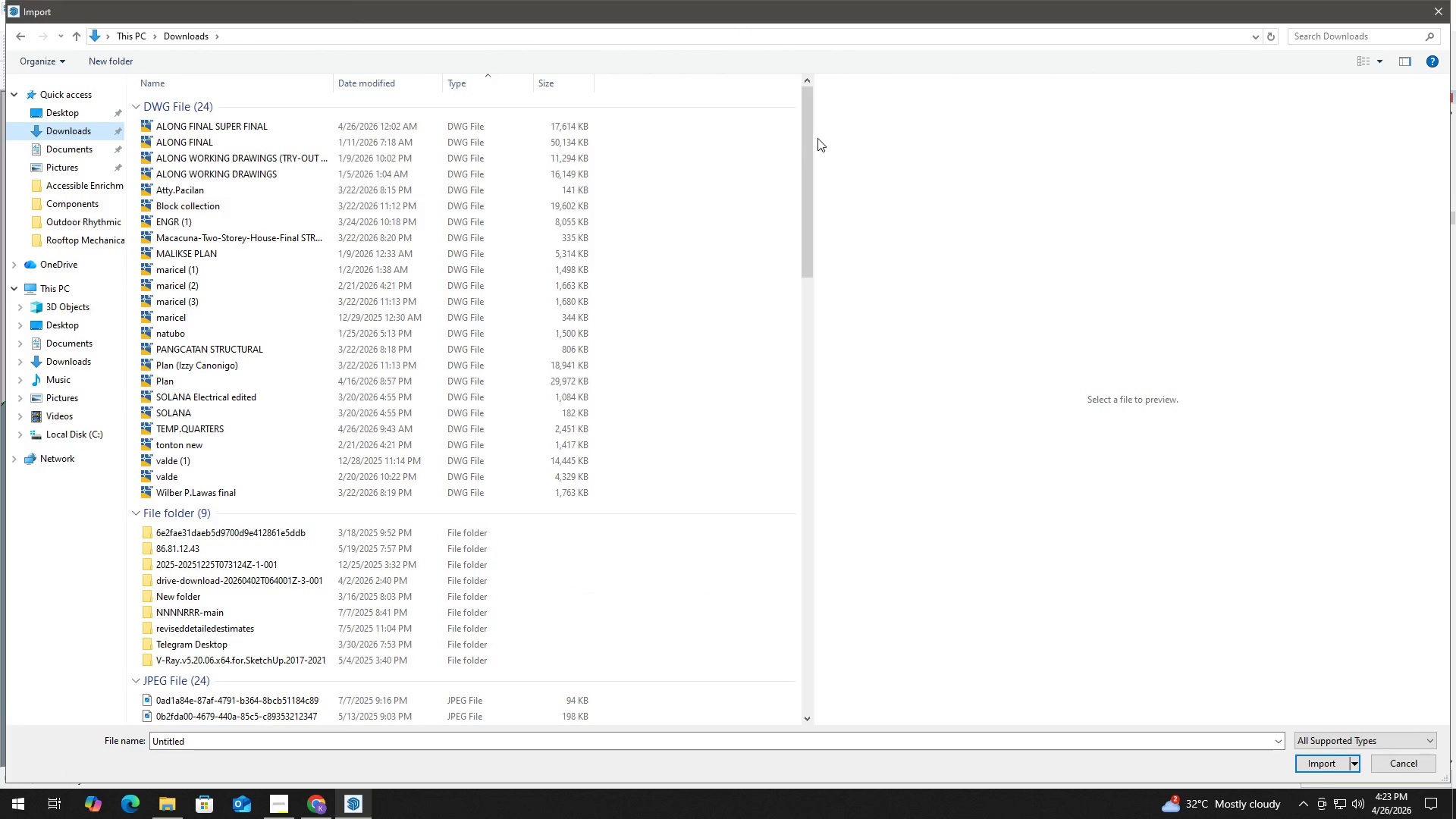 
left_click_drag(start_coordinate=[808, 132], to_coordinate=[748, 648])
 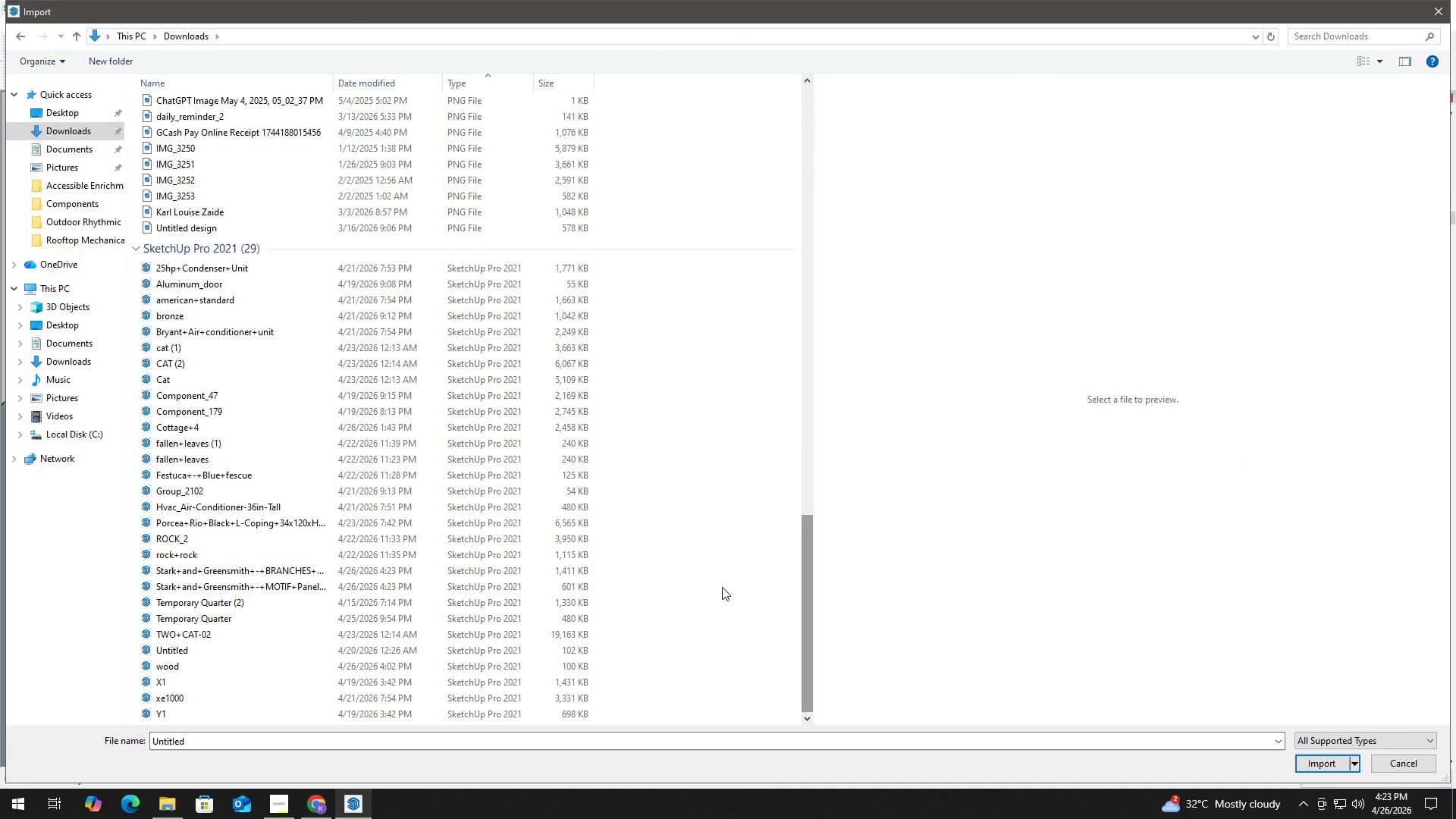 
key(S)
 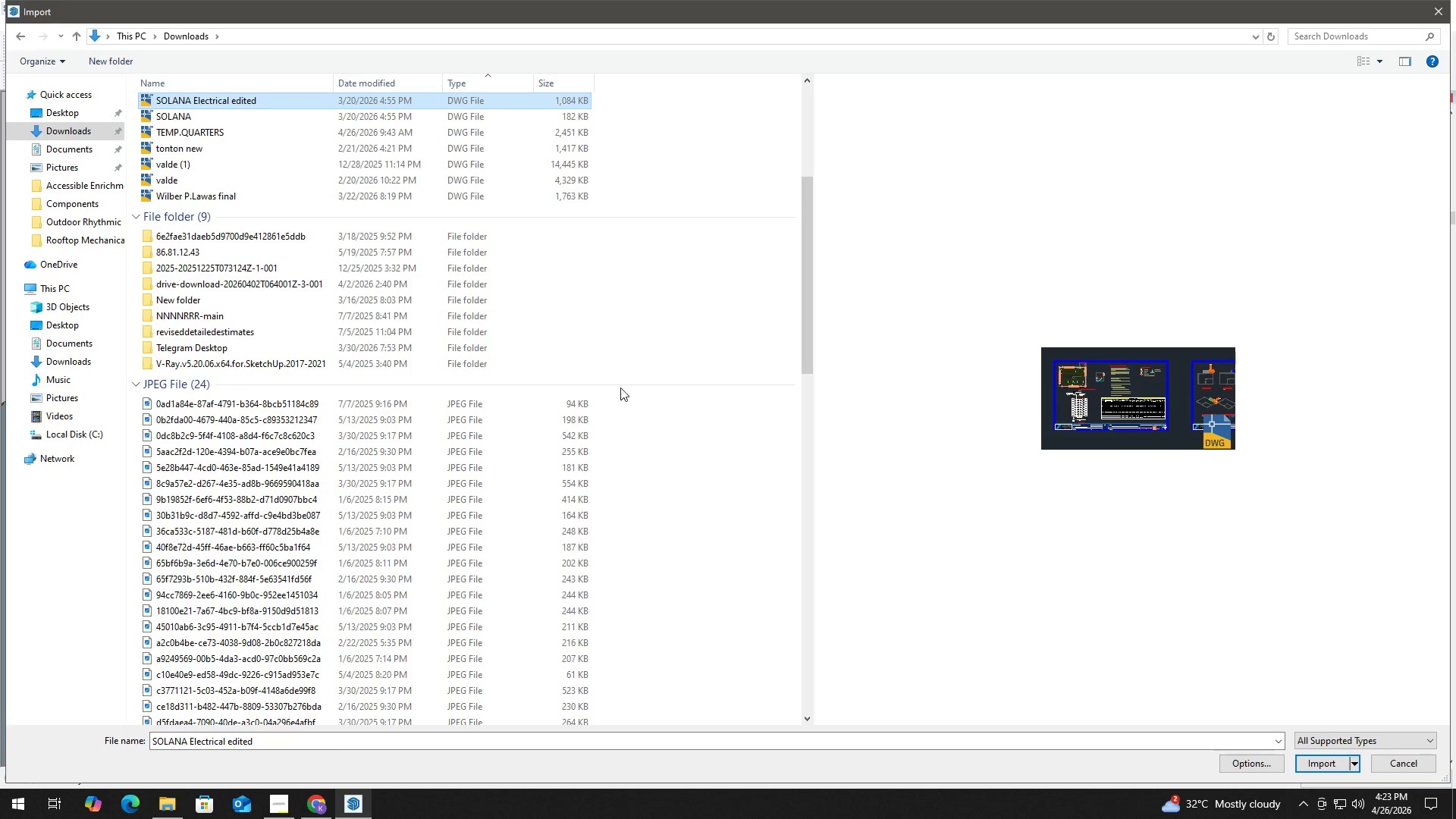 
scroll: coordinate [737, 413], scroll_direction: down, amount: 8.0
 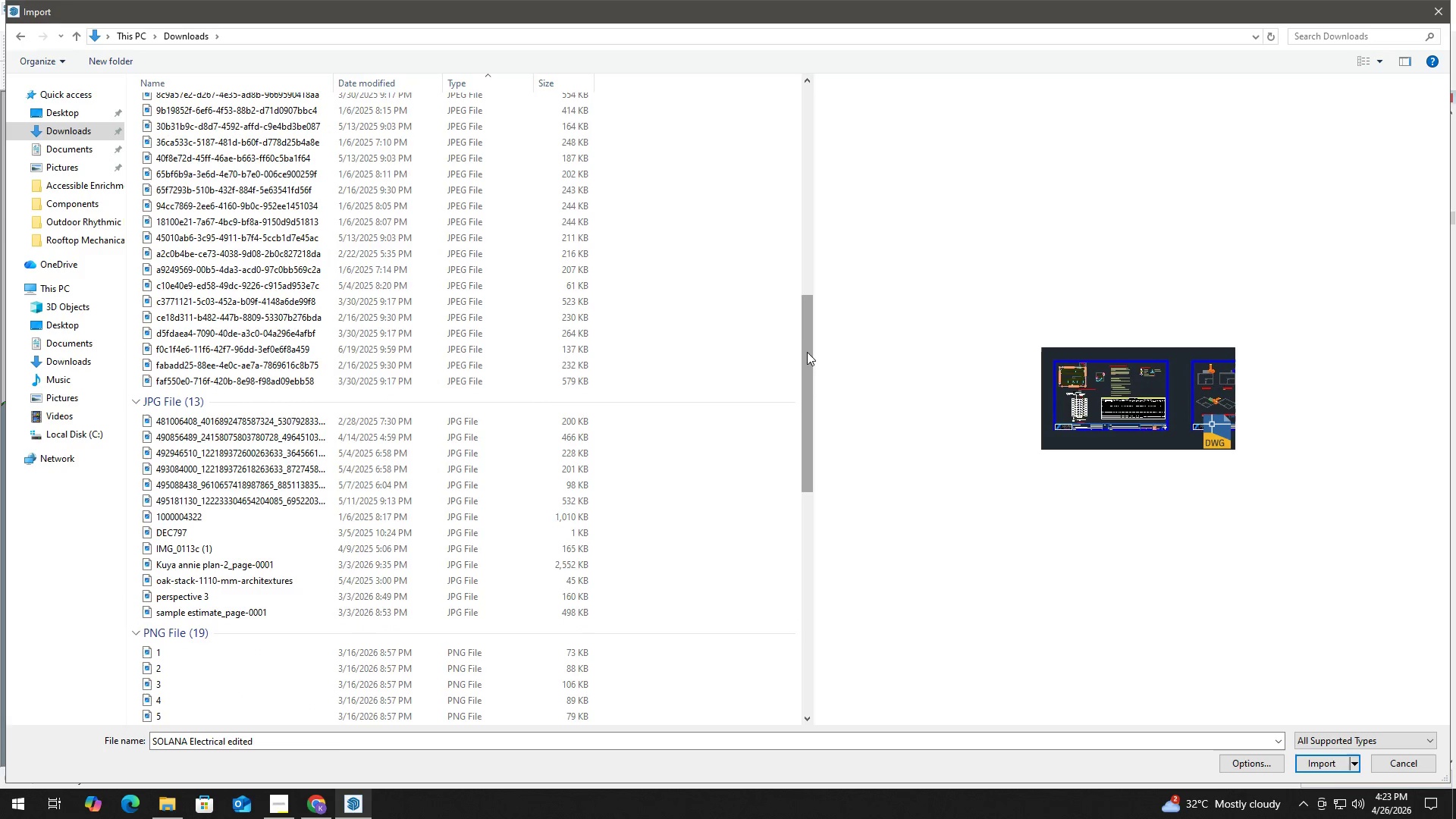 
left_click_drag(start_coordinate=[806, 353], to_coordinate=[792, 715])
 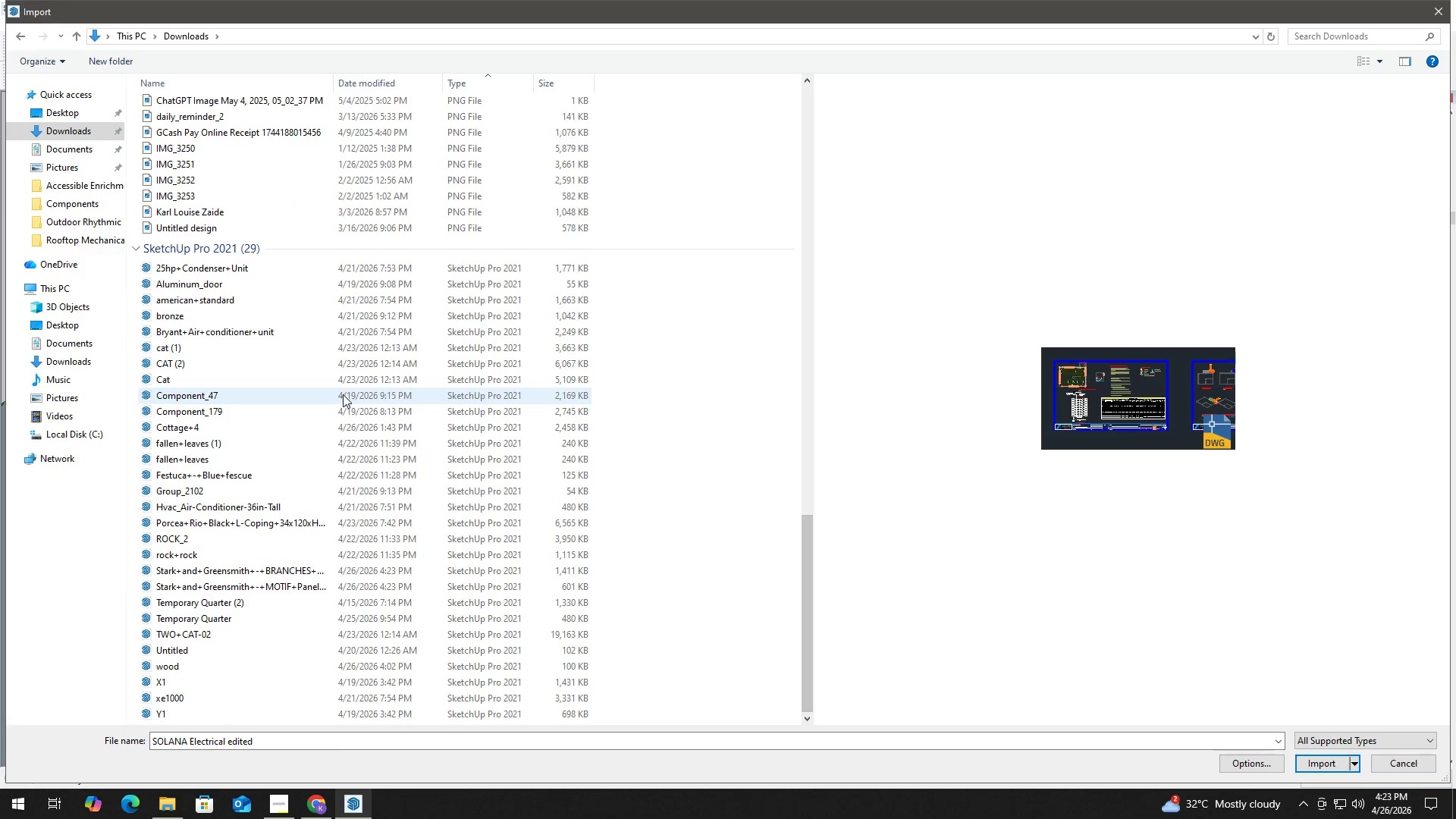 
scroll: coordinate [343, 550], scroll_direction: down, amount: 2.0
 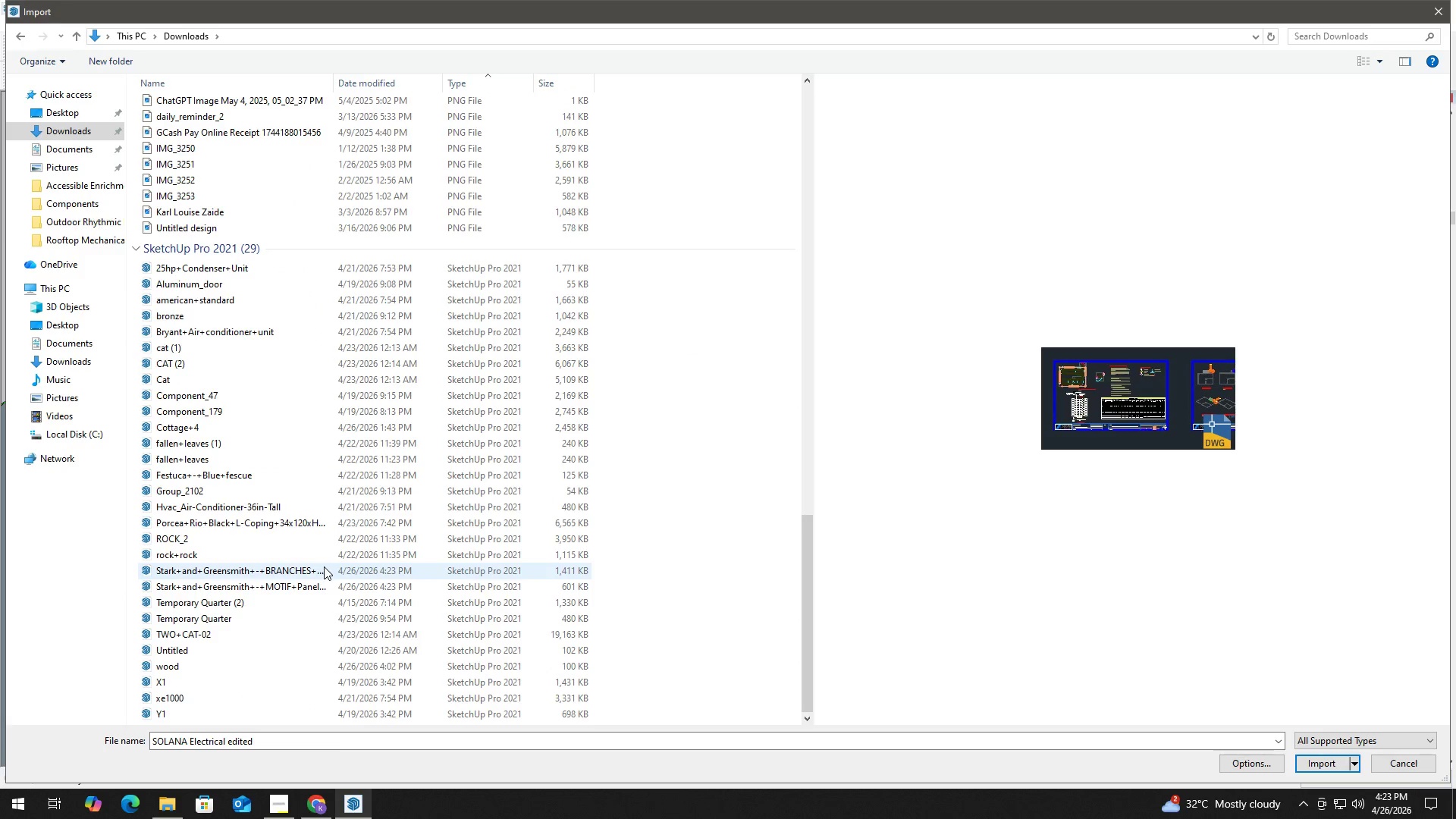 
left_click([324, 566])
 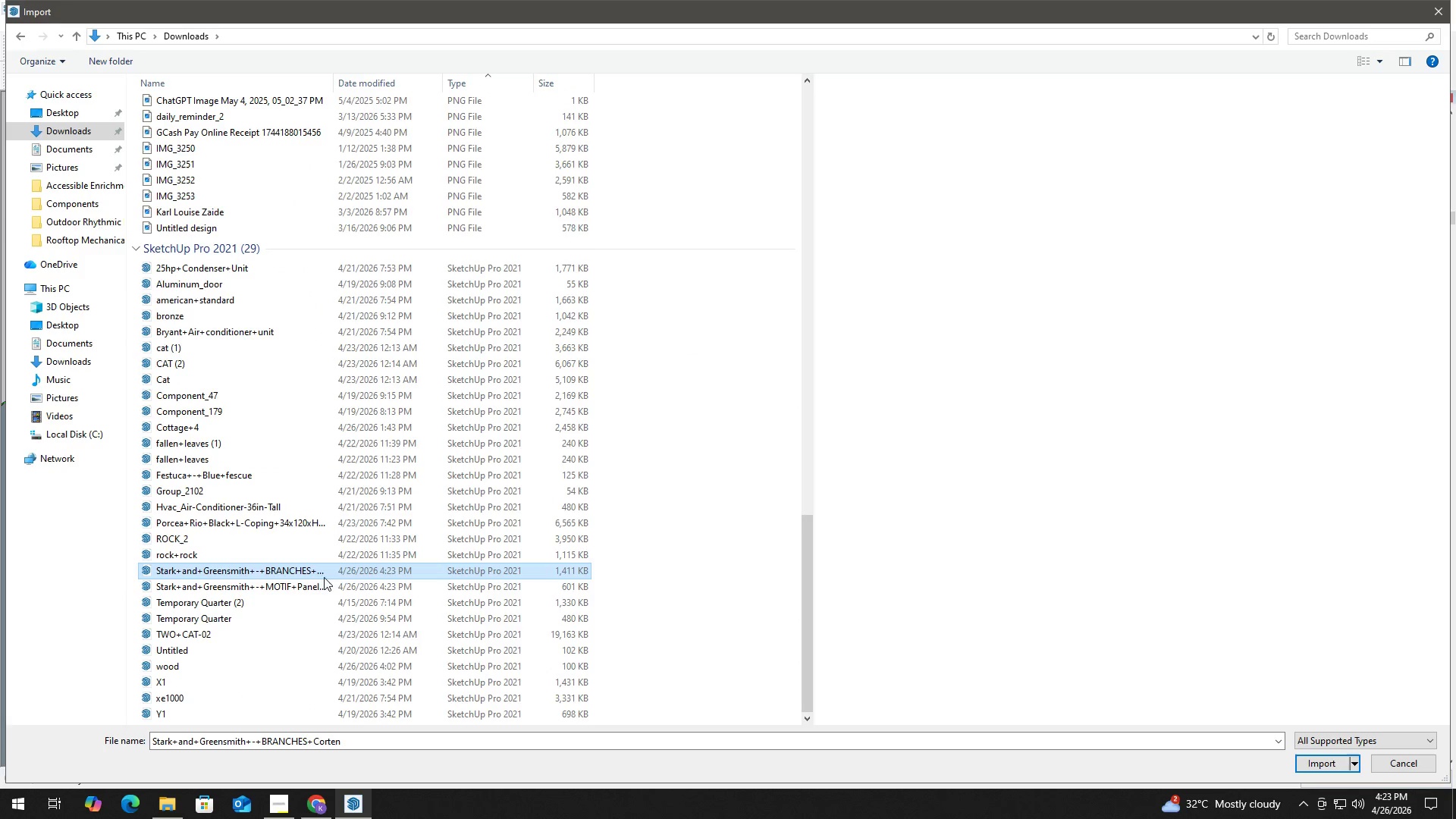 
hold_key(key=ControlLeft, duration=0.52)
 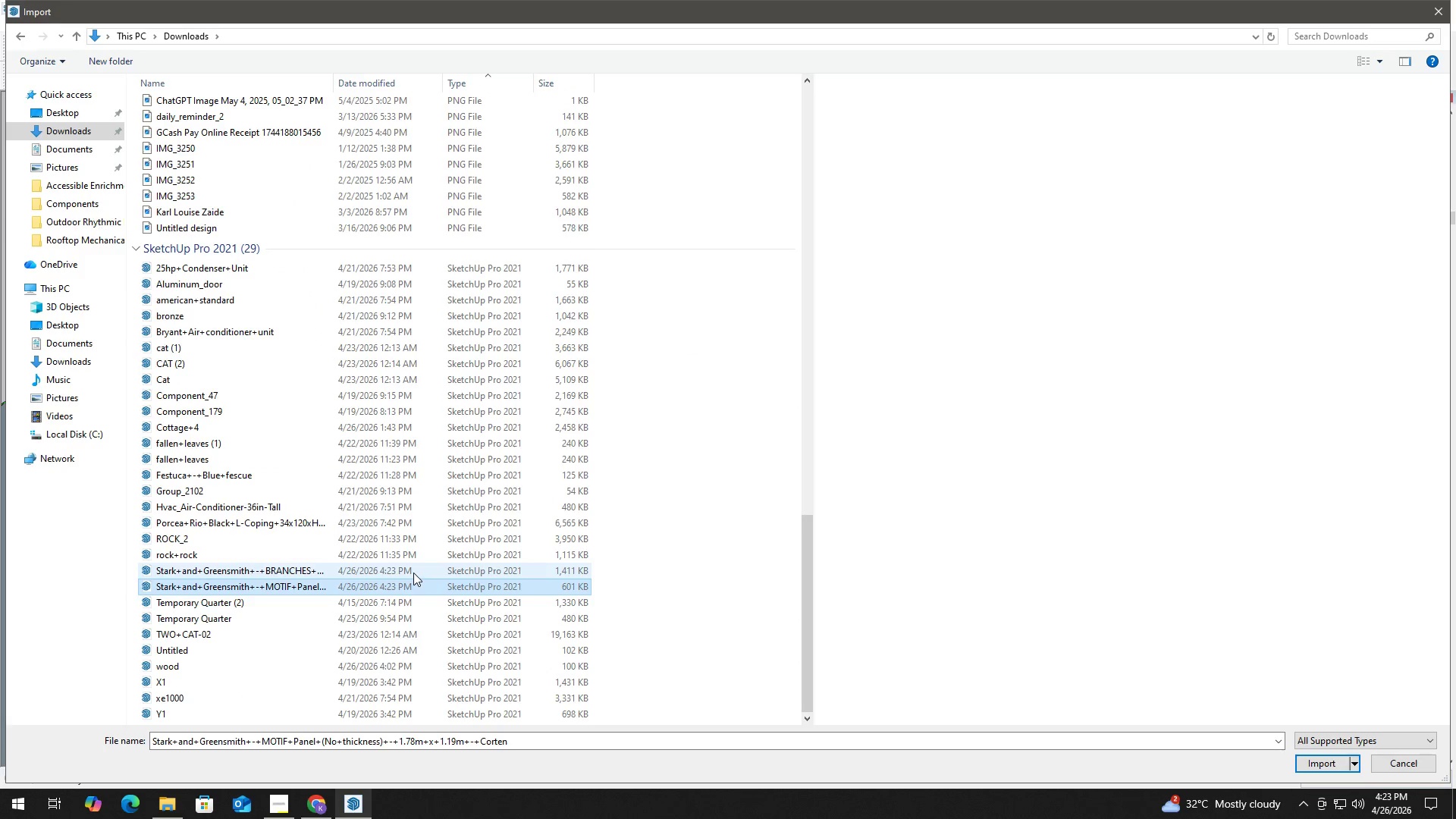 
left_click([411, 572])
 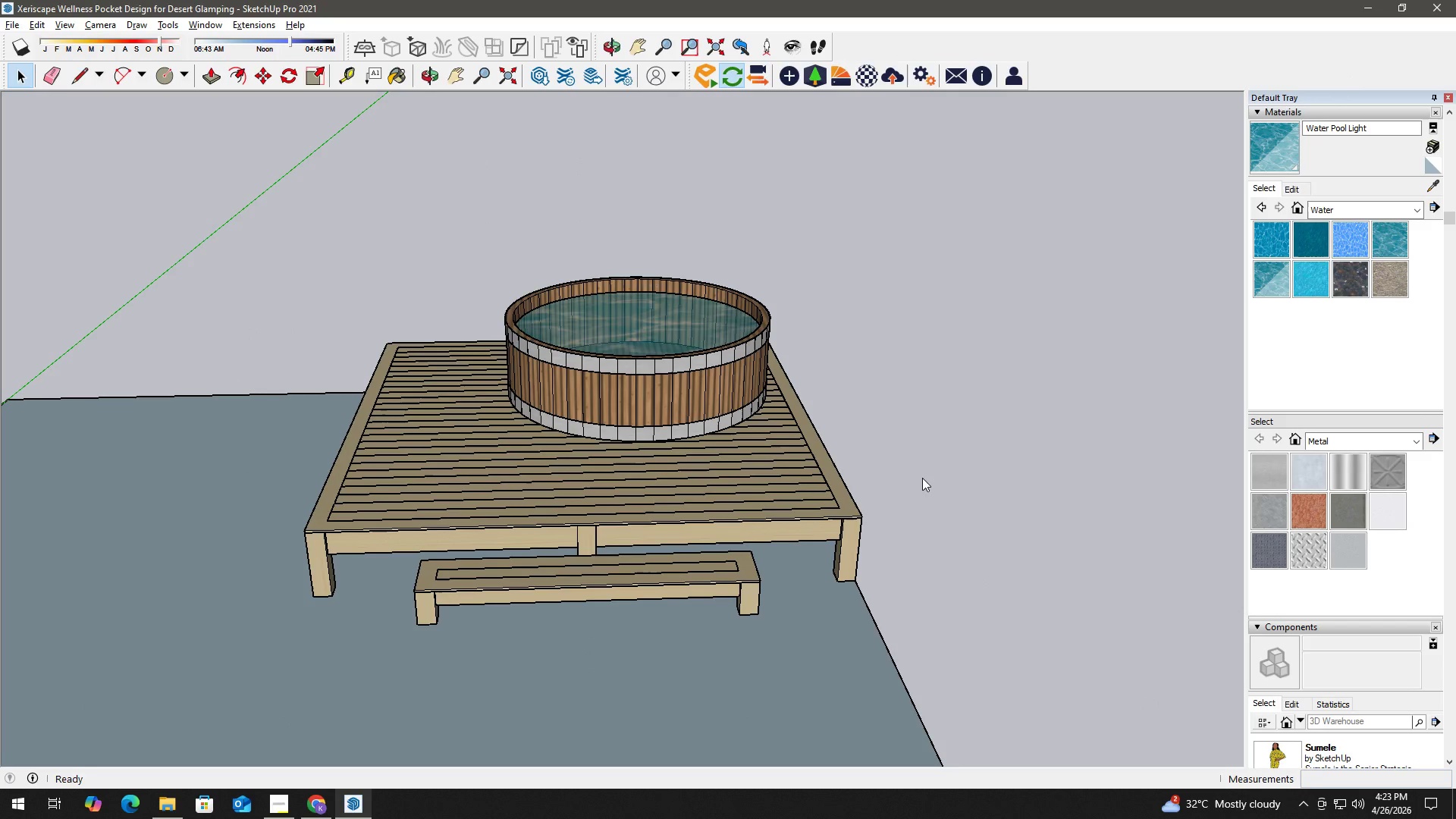 
wait(8.2)
 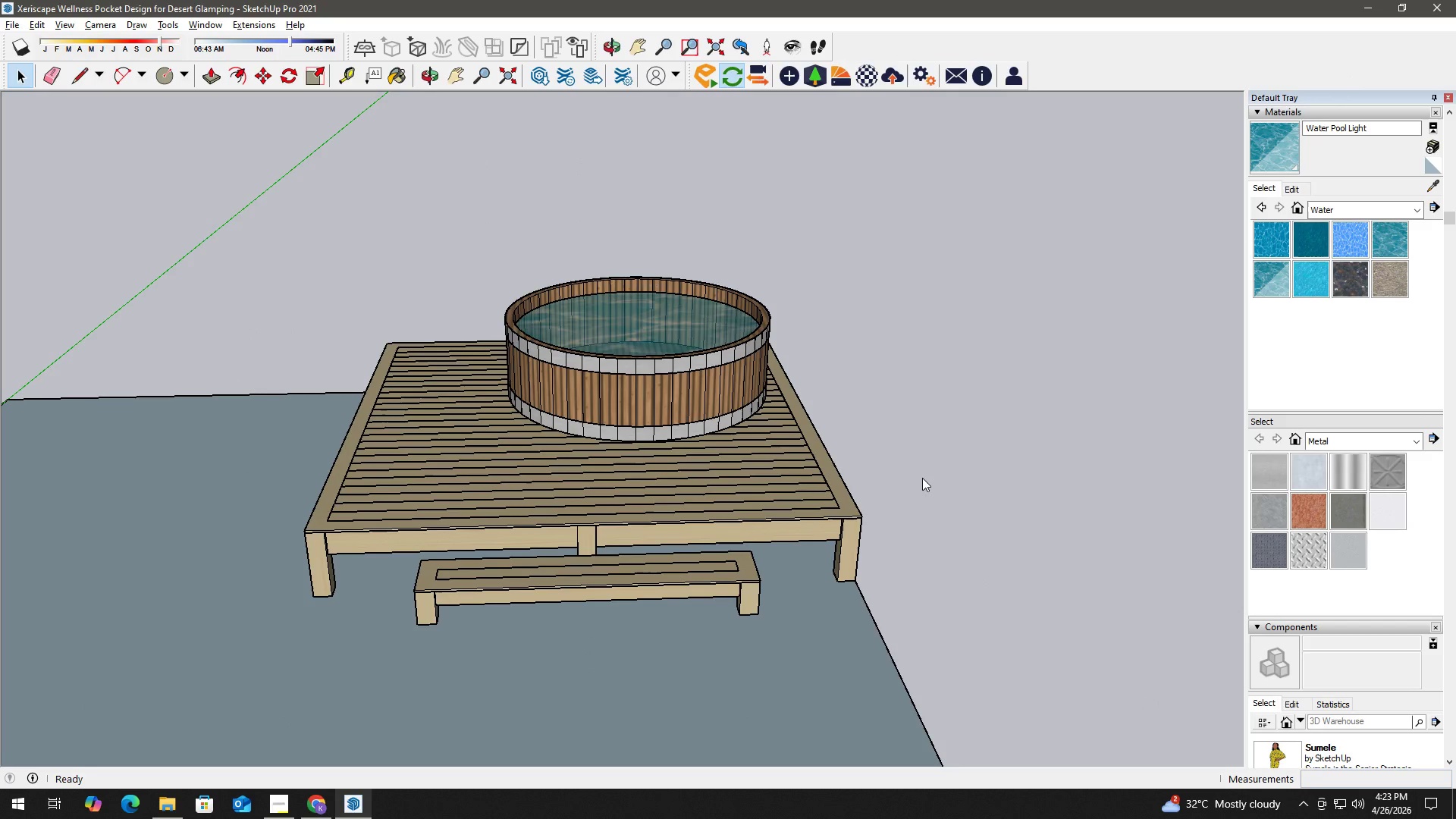 
left_click([922, 508])
 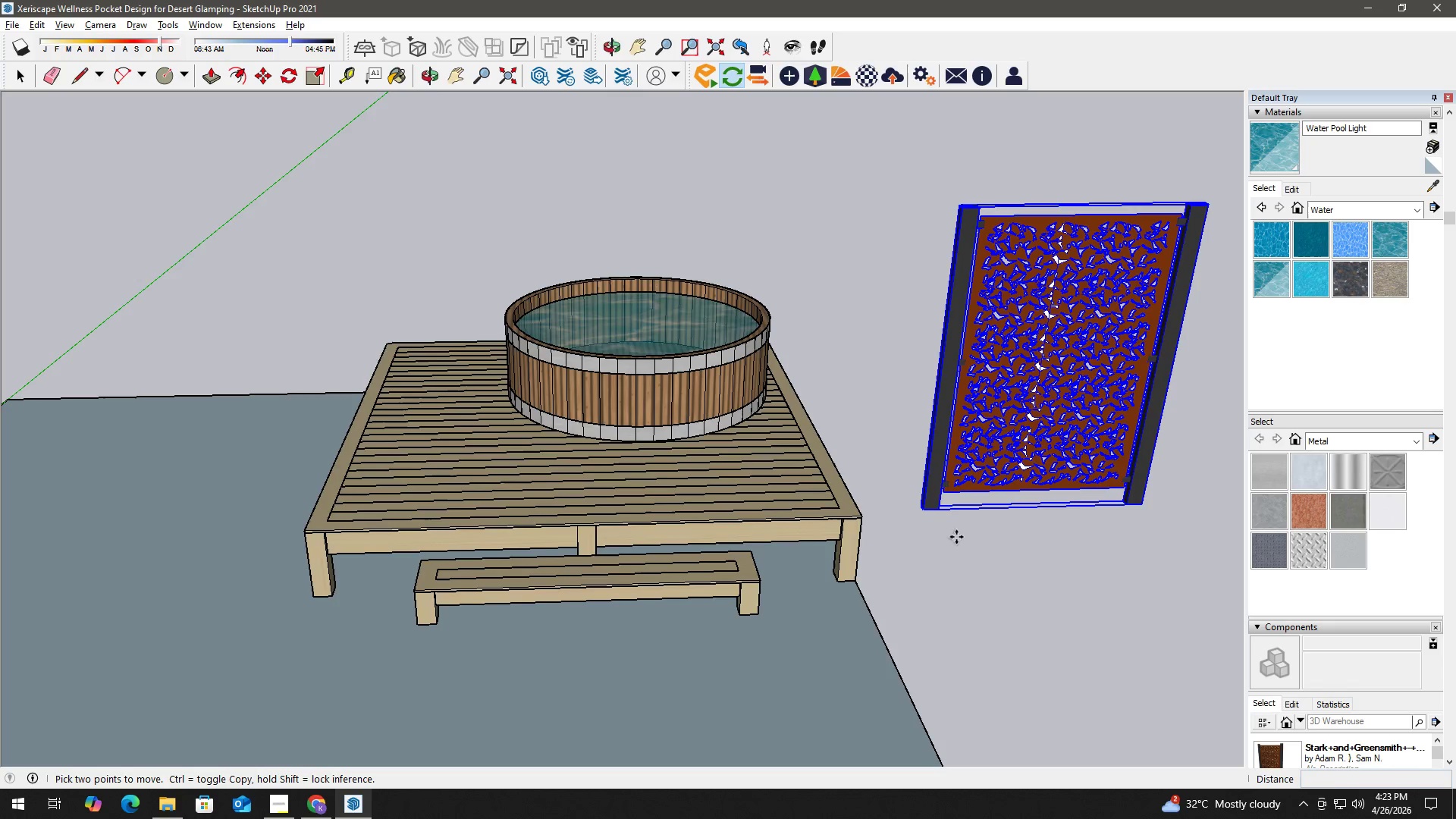 
key(Space)
 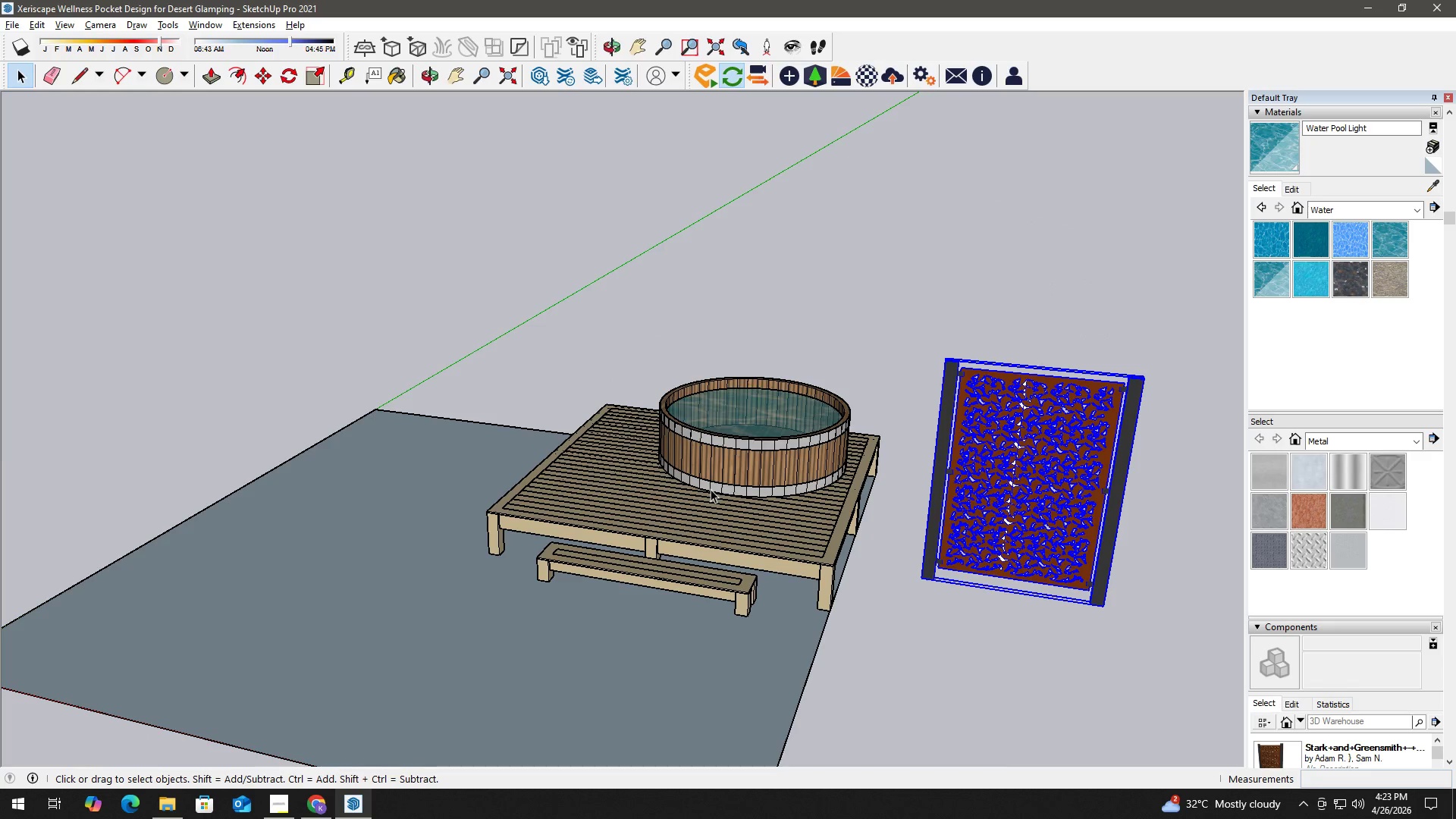 
scroll: coordinate [1014, 564], scroll_direction: down, amount: 6.0
 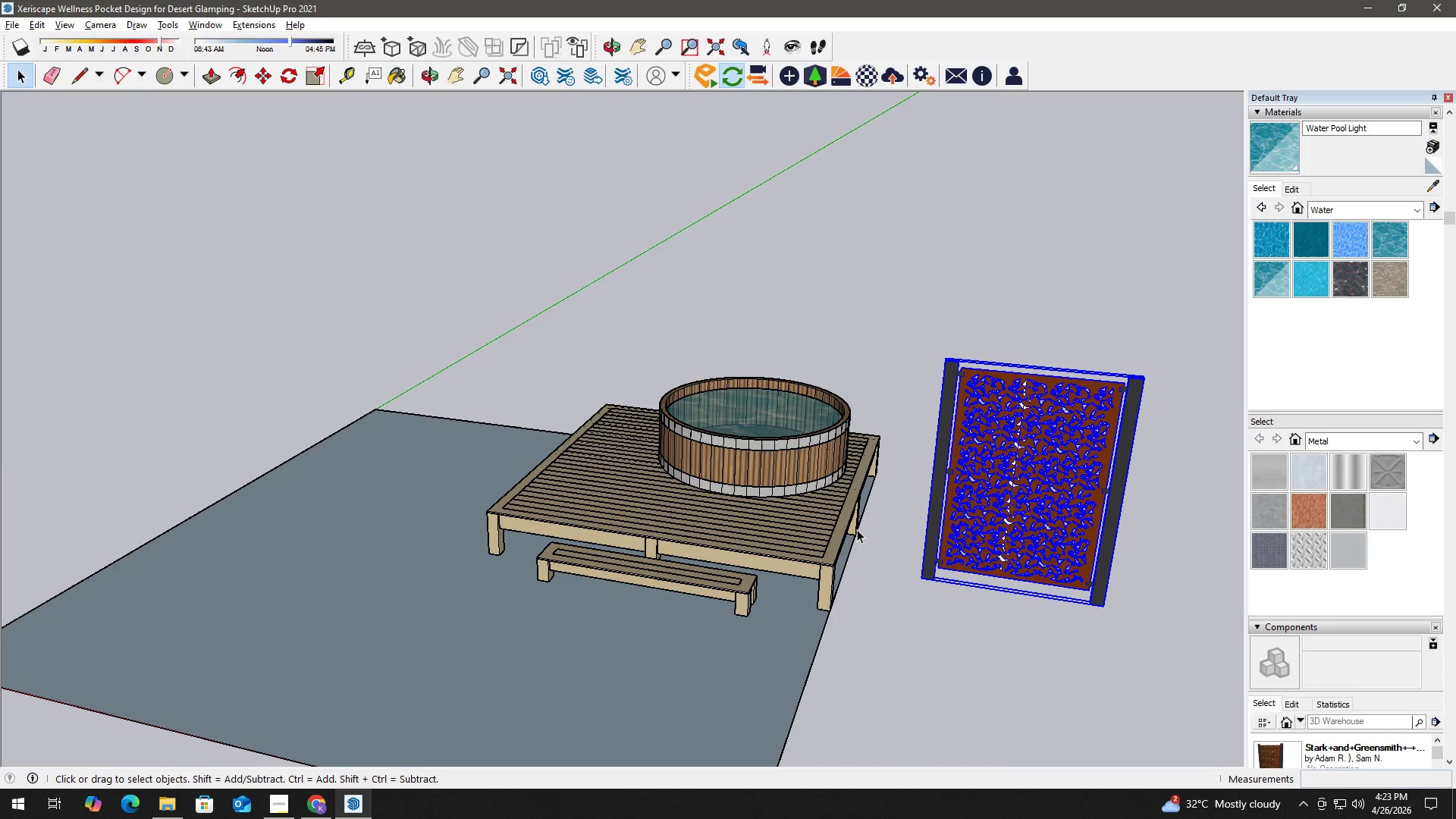 
key(Alt+AltLeft)
 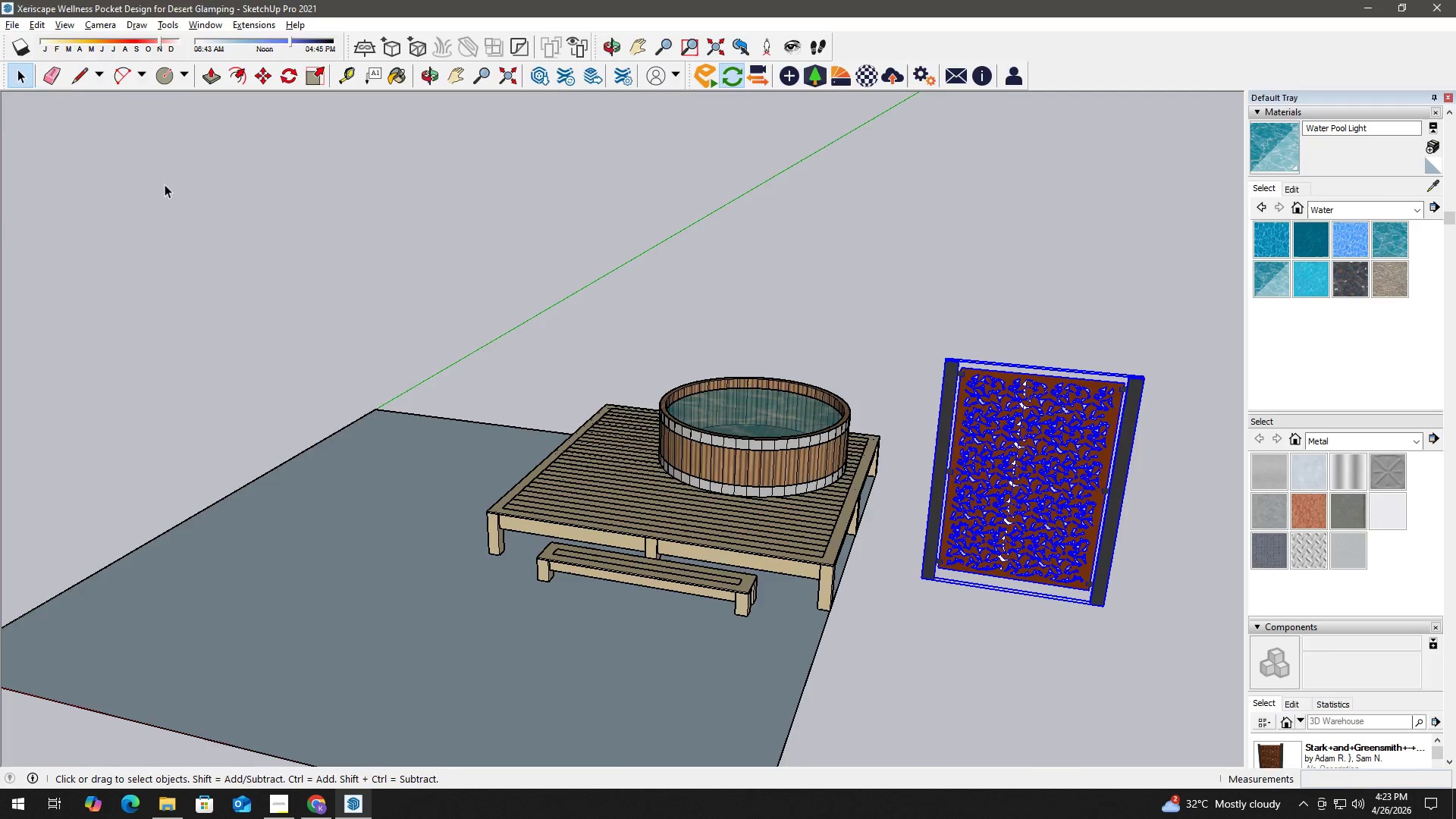 
key(Alt+Tab)
 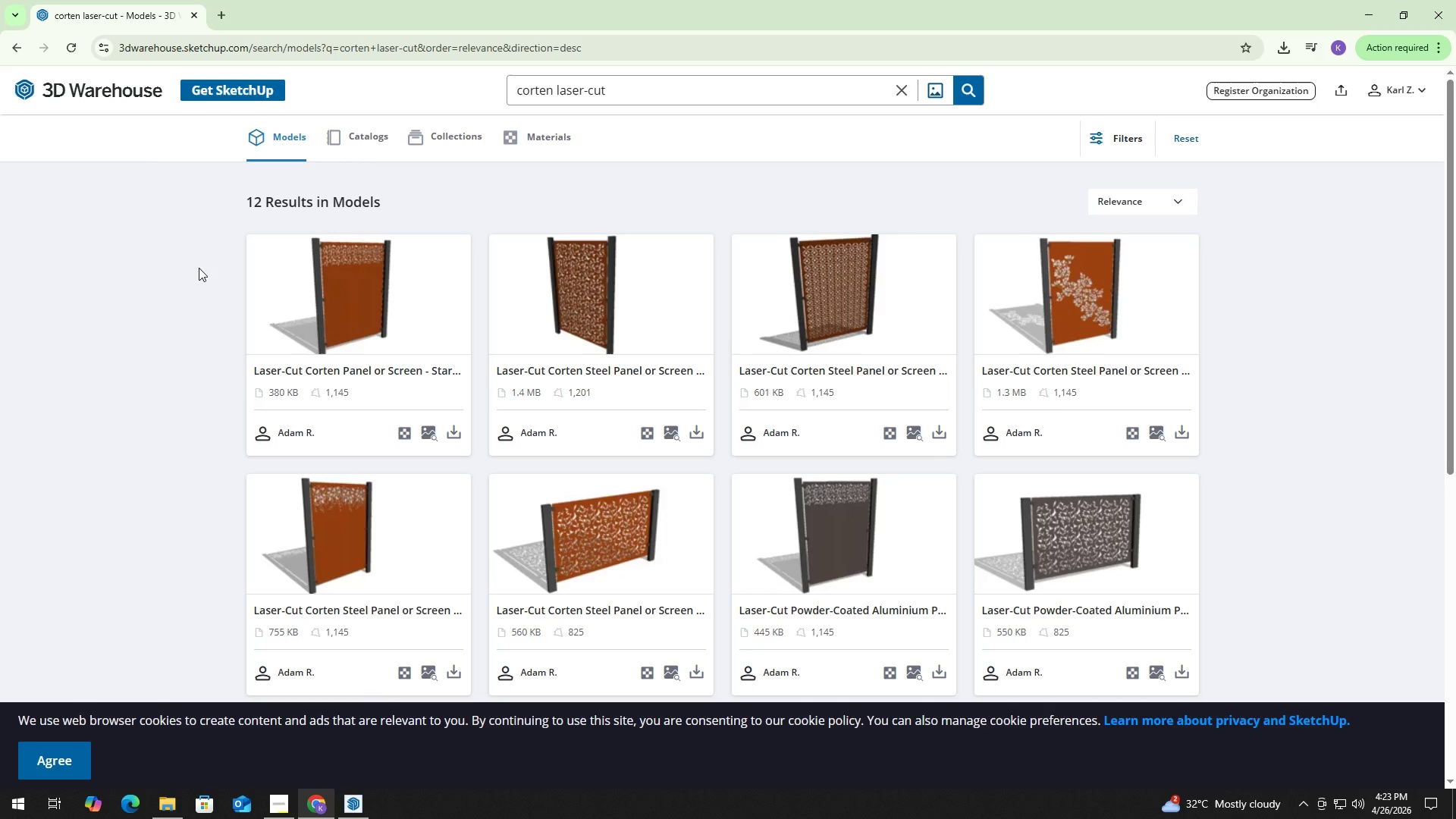 
key(Alt+AltLeft)
 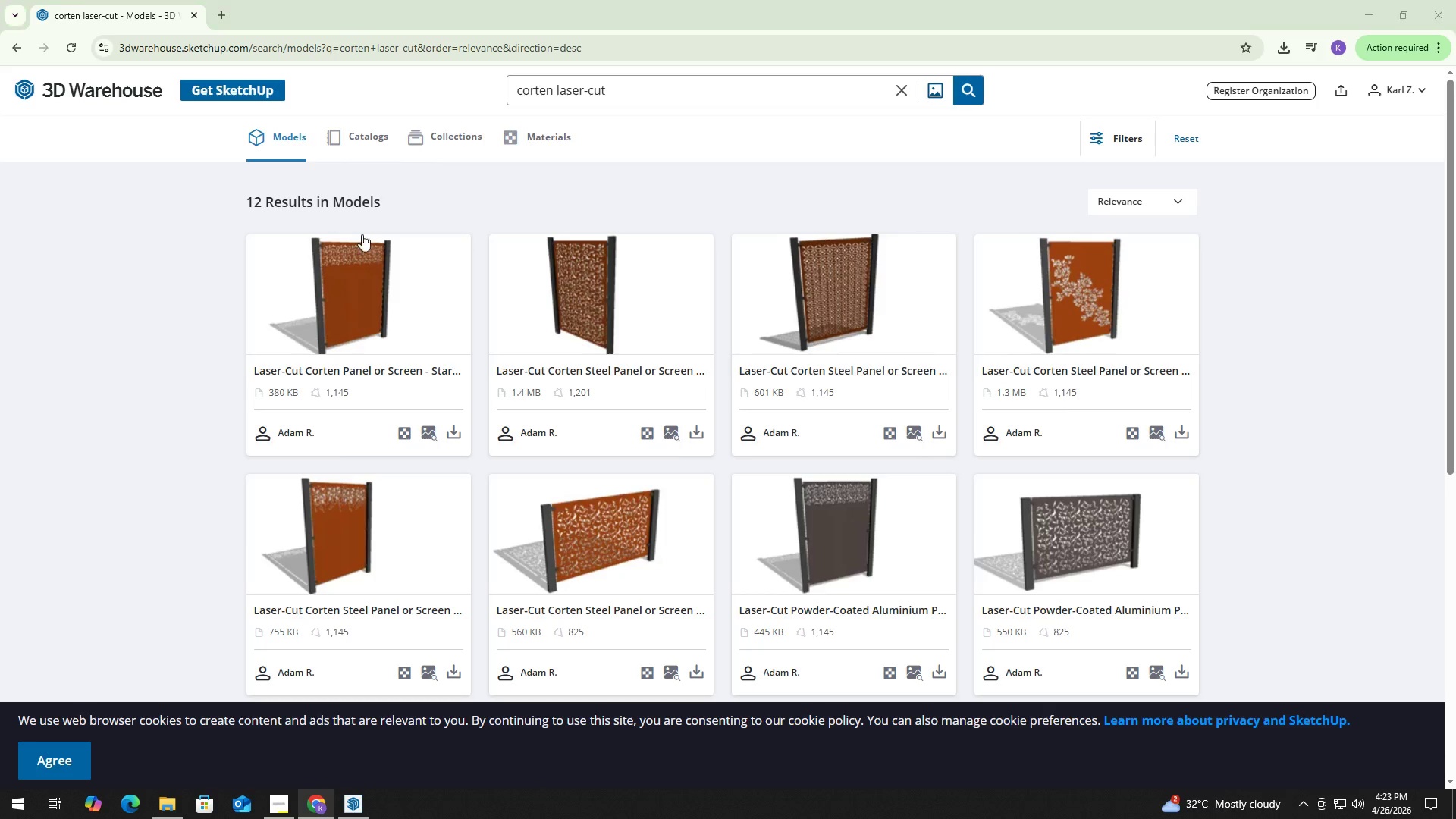 
key(Alt+Tab)
 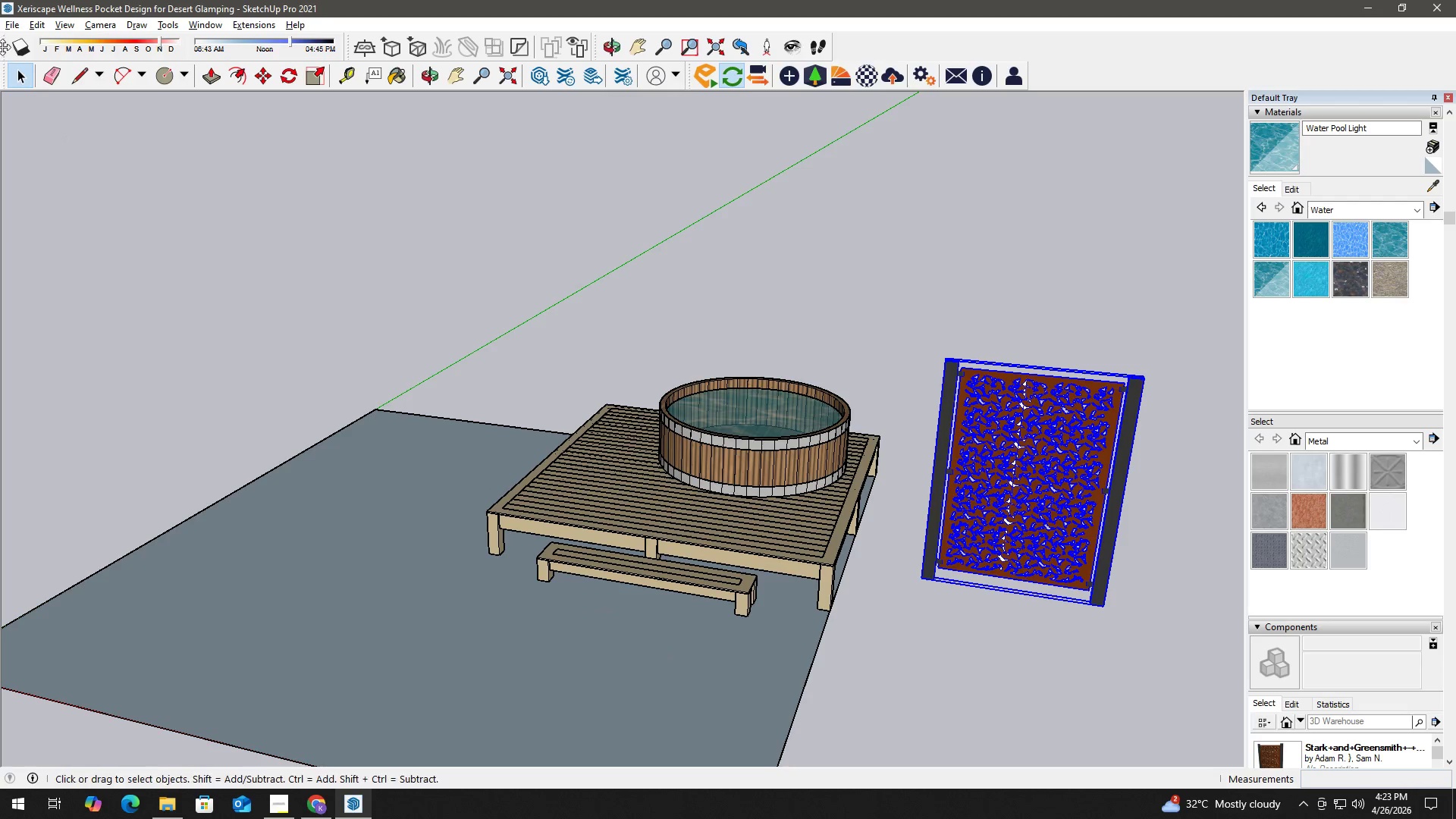 
left_click([6, 30])
 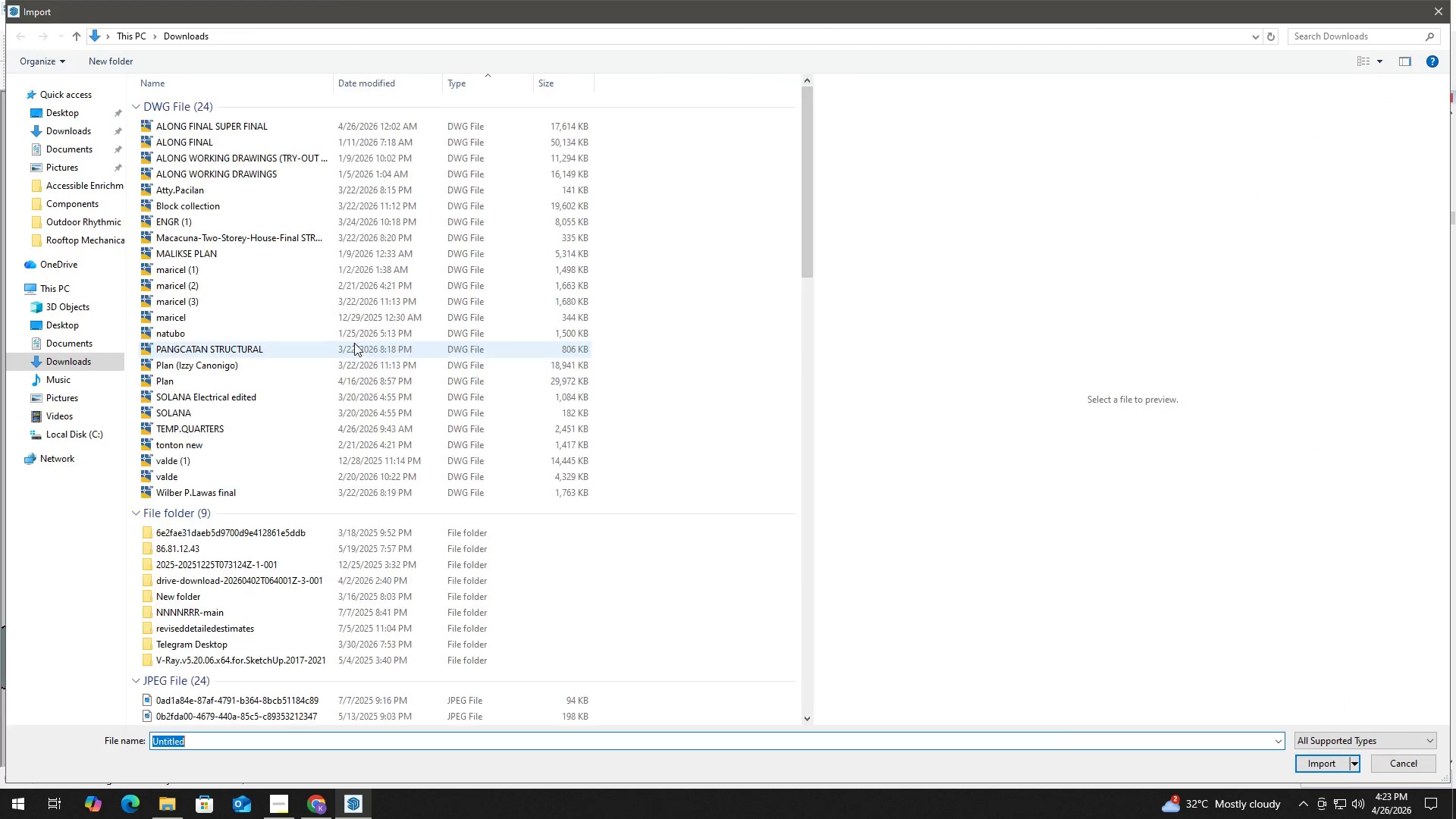 
scroll: coordinate [263, 623], scroll_direction: down, amount: 29.0
 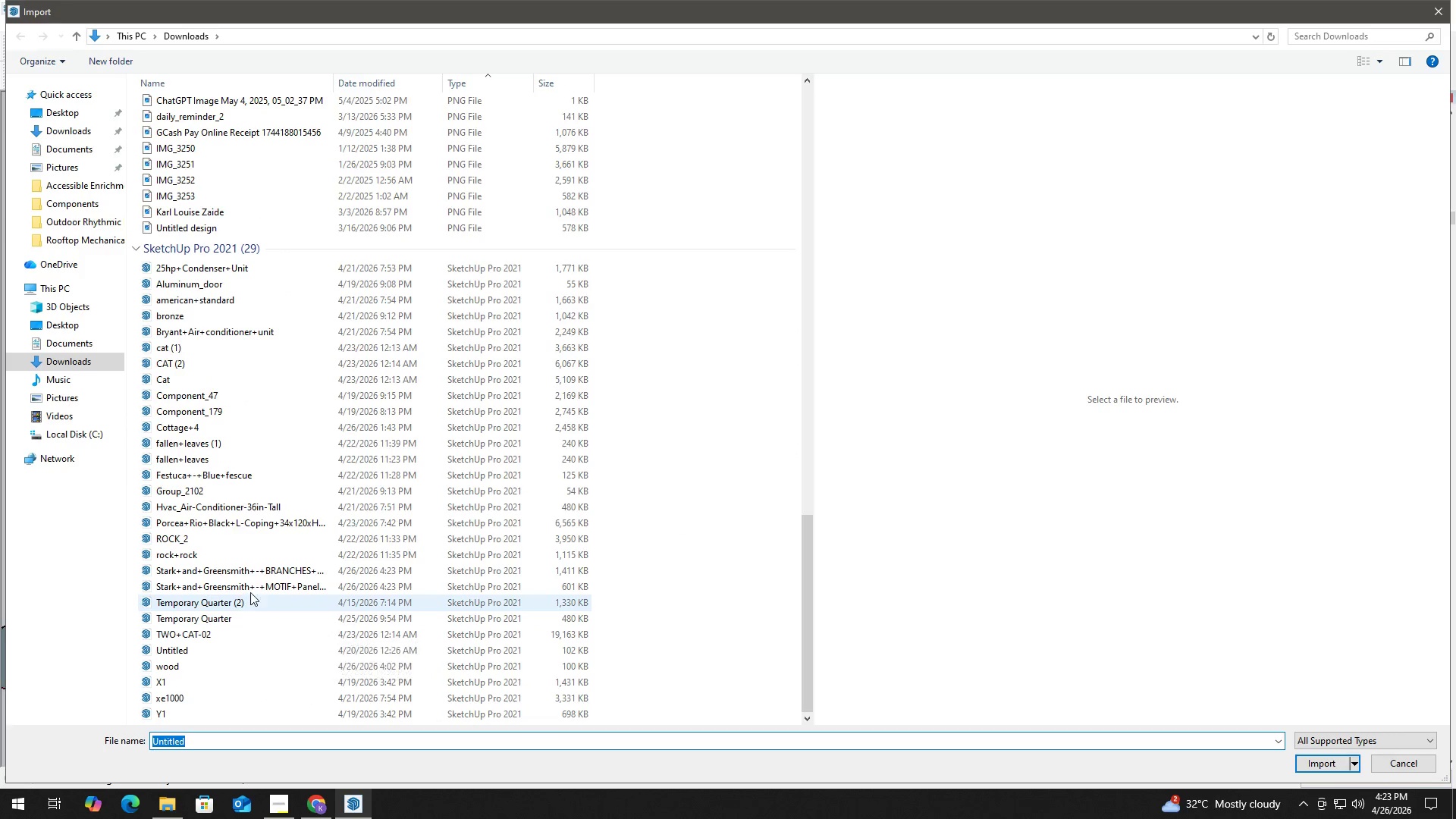 
left_click([256, 588])
 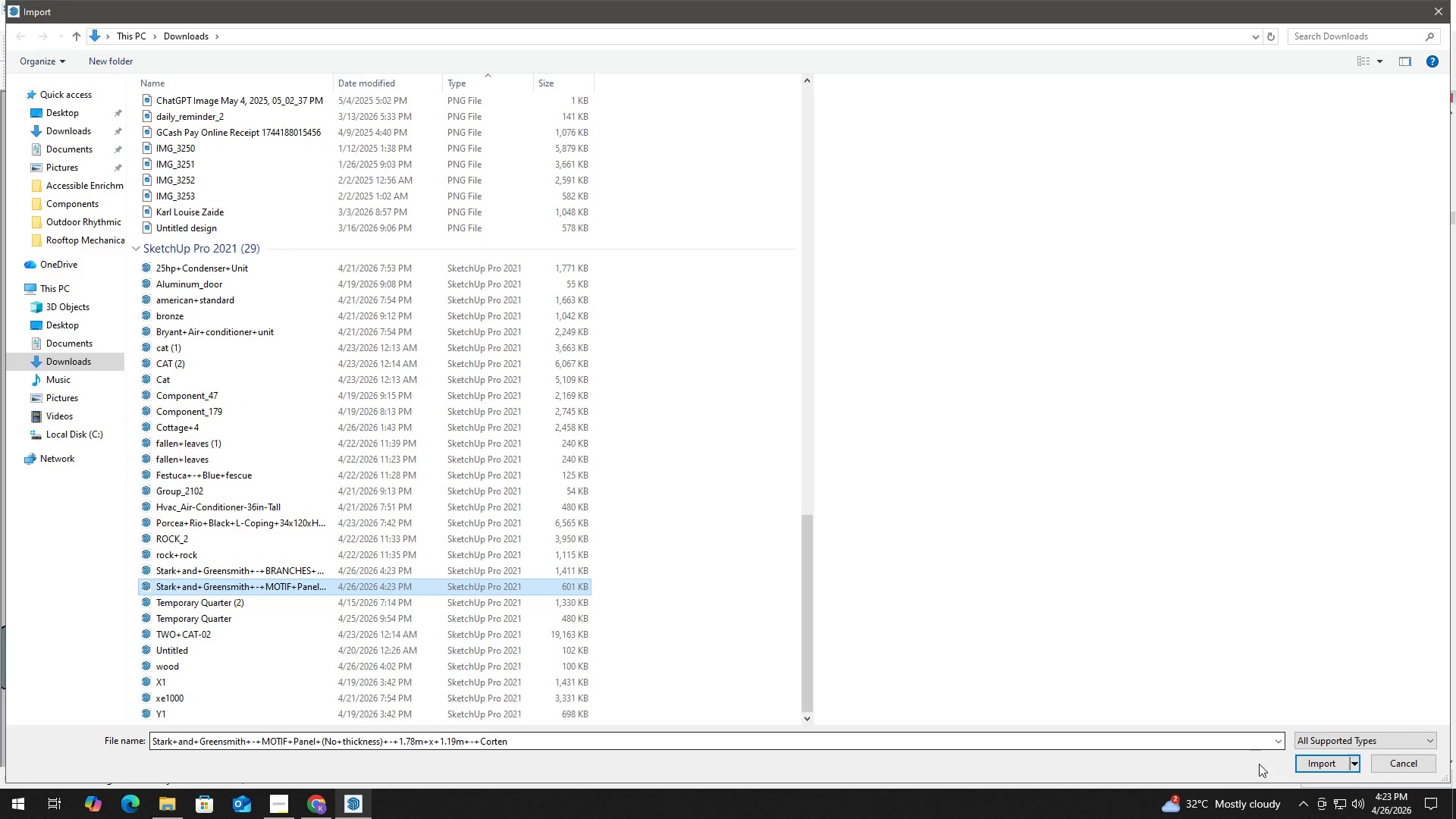 
left_click([1305, 768])
 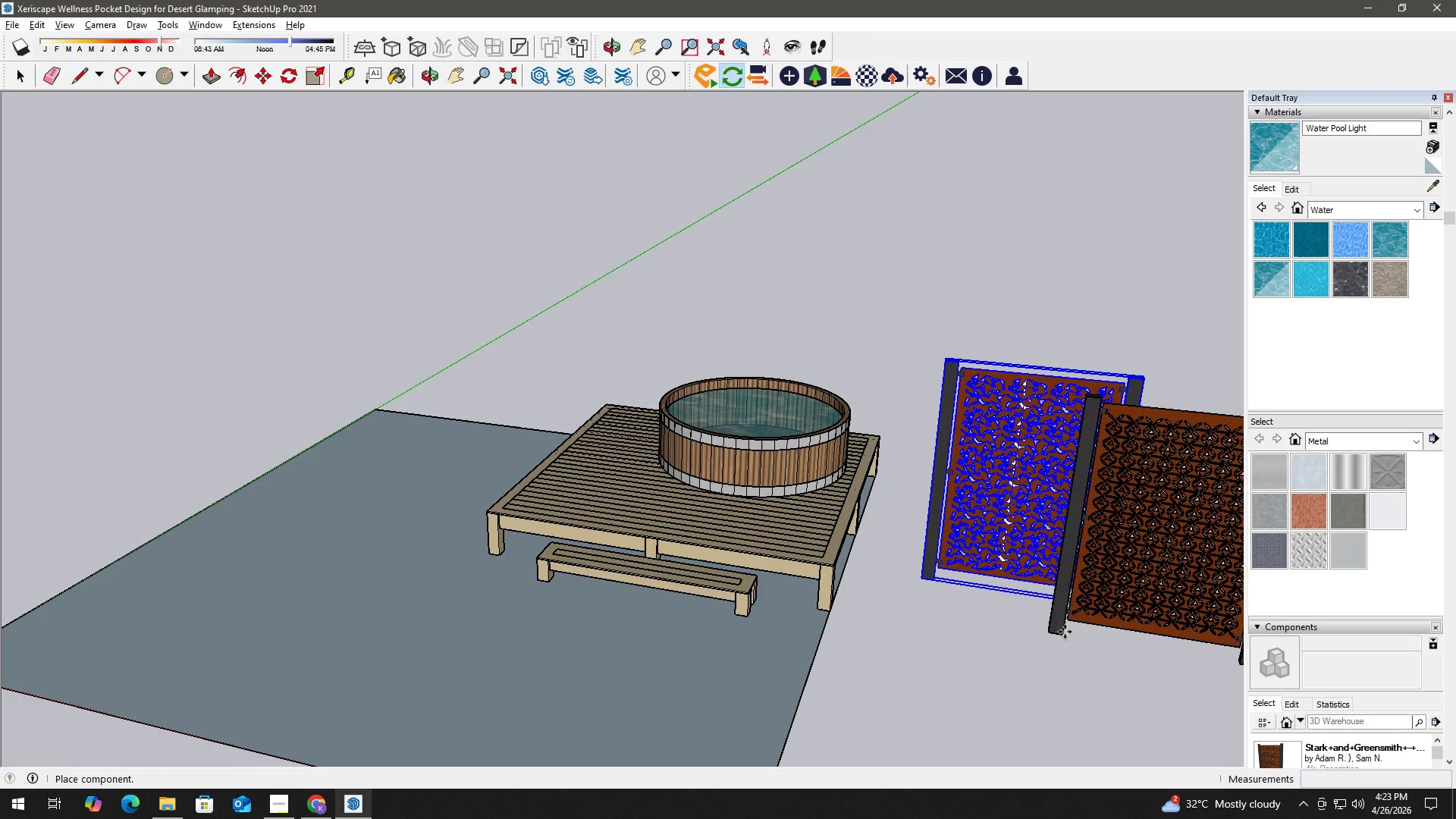 
left_click([1072, 629])
 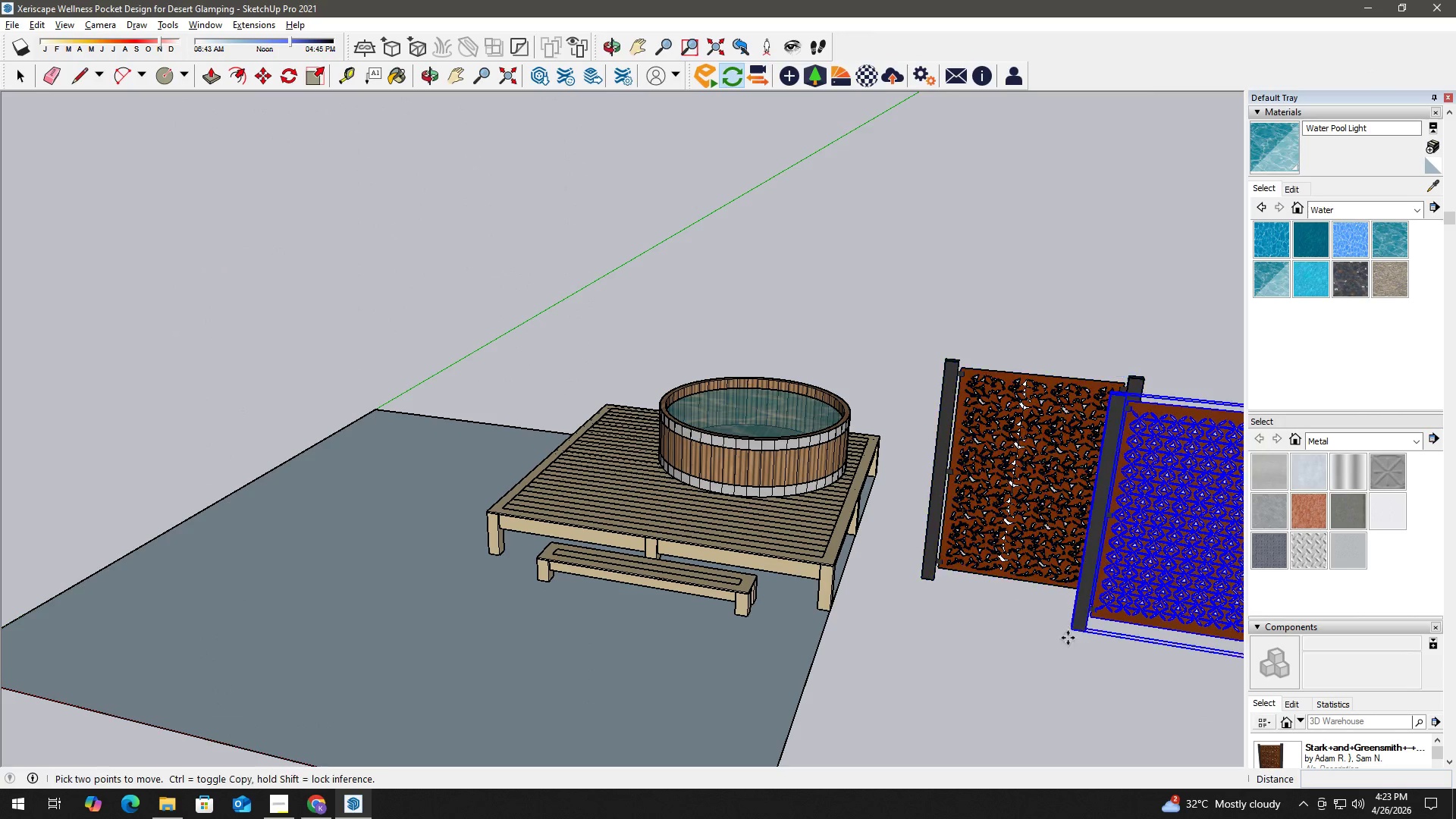 
key(Space)
 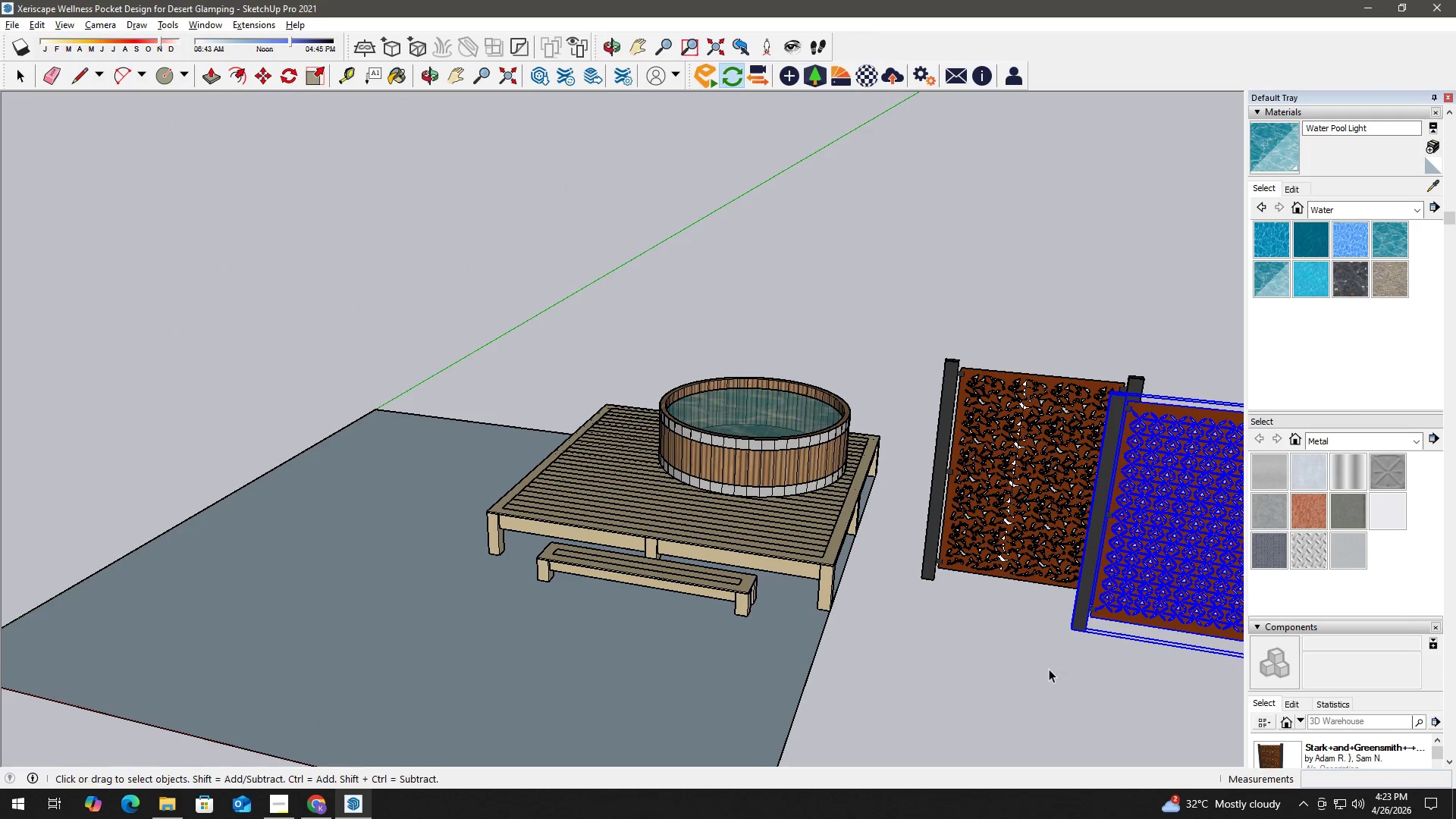 
double_click([1048, 676])
 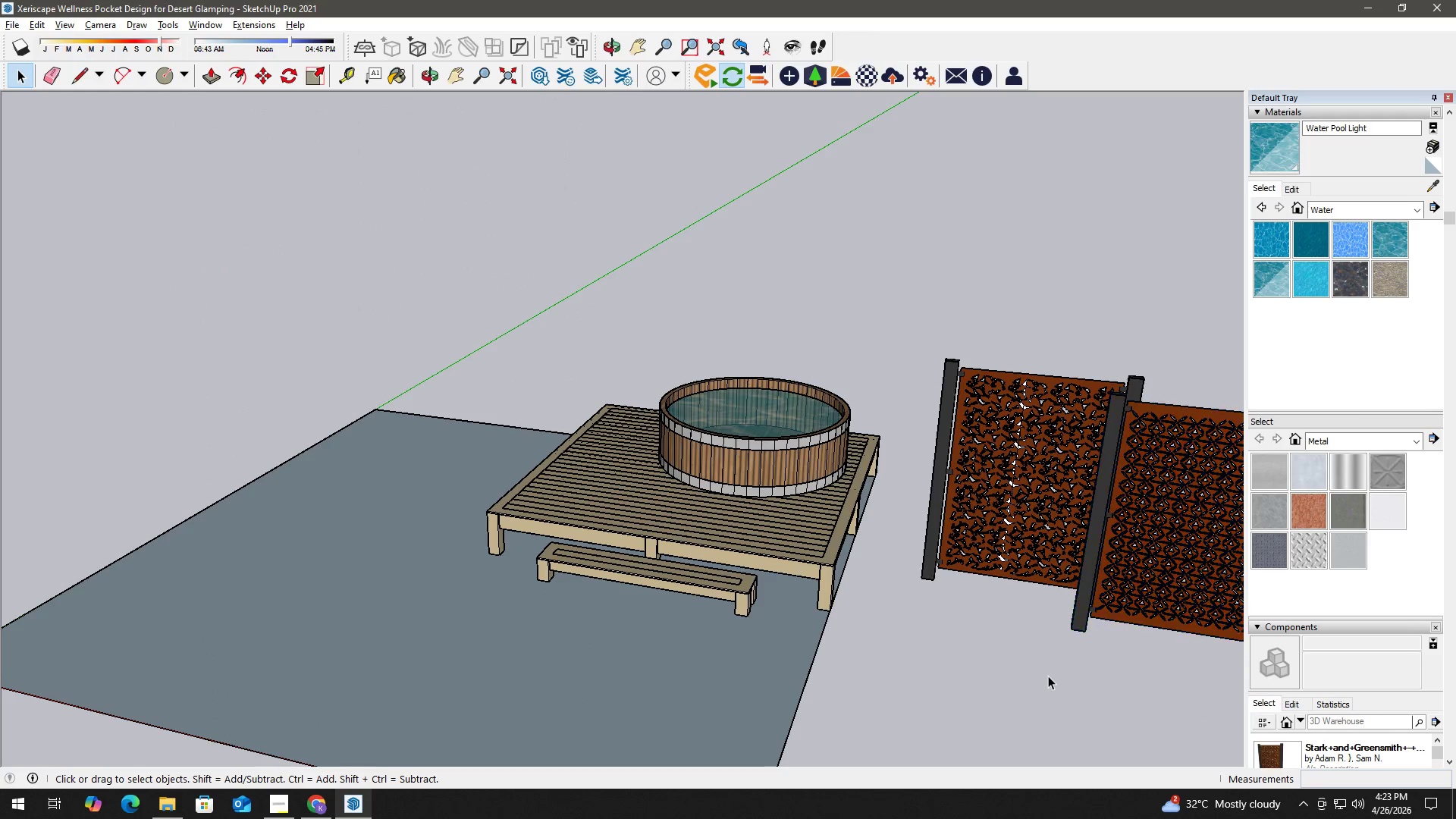 
key(H)
 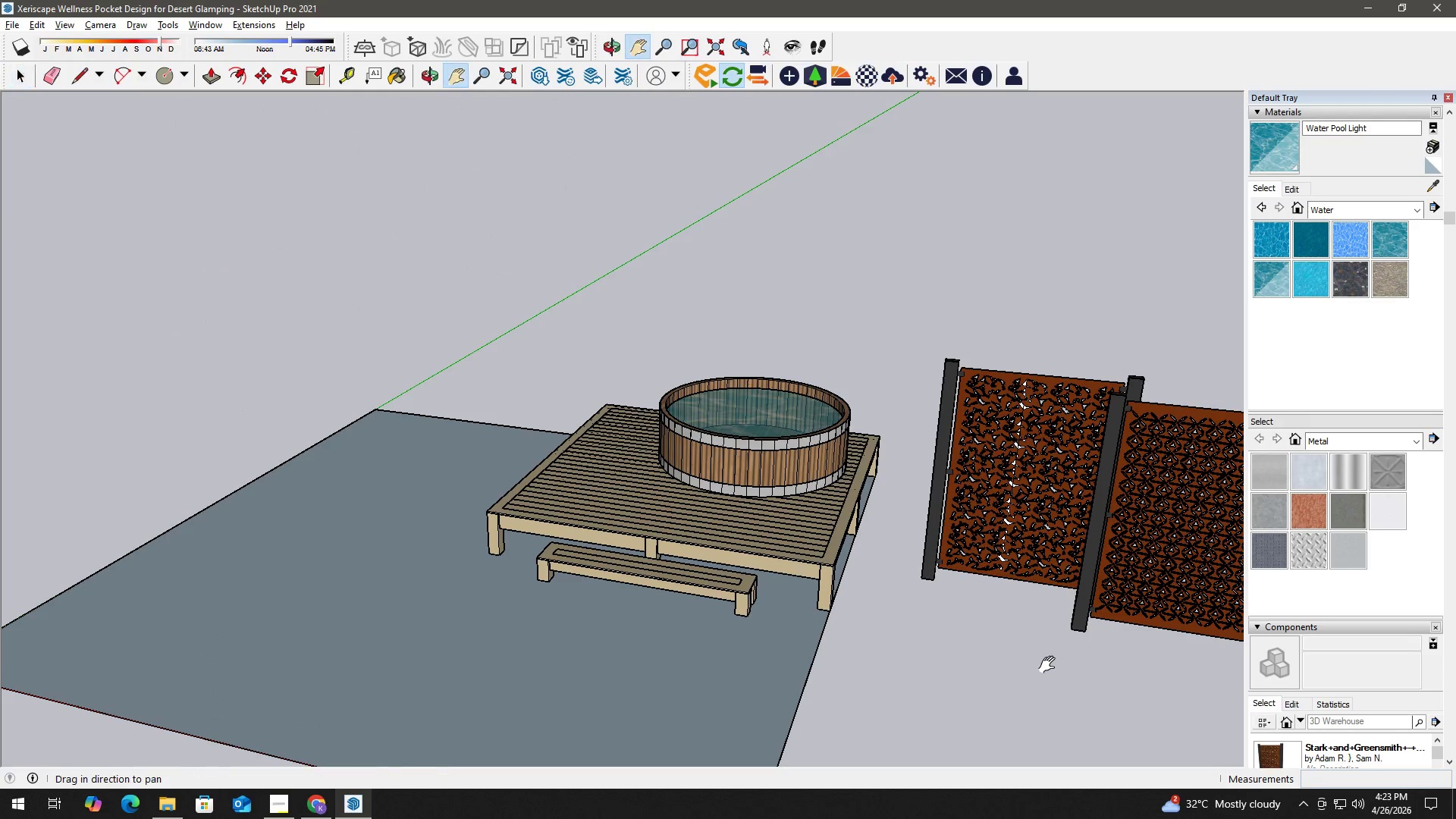 
left_click_drag(start_coordinate=[1050, 664], to_coordinate=[634, 573])
 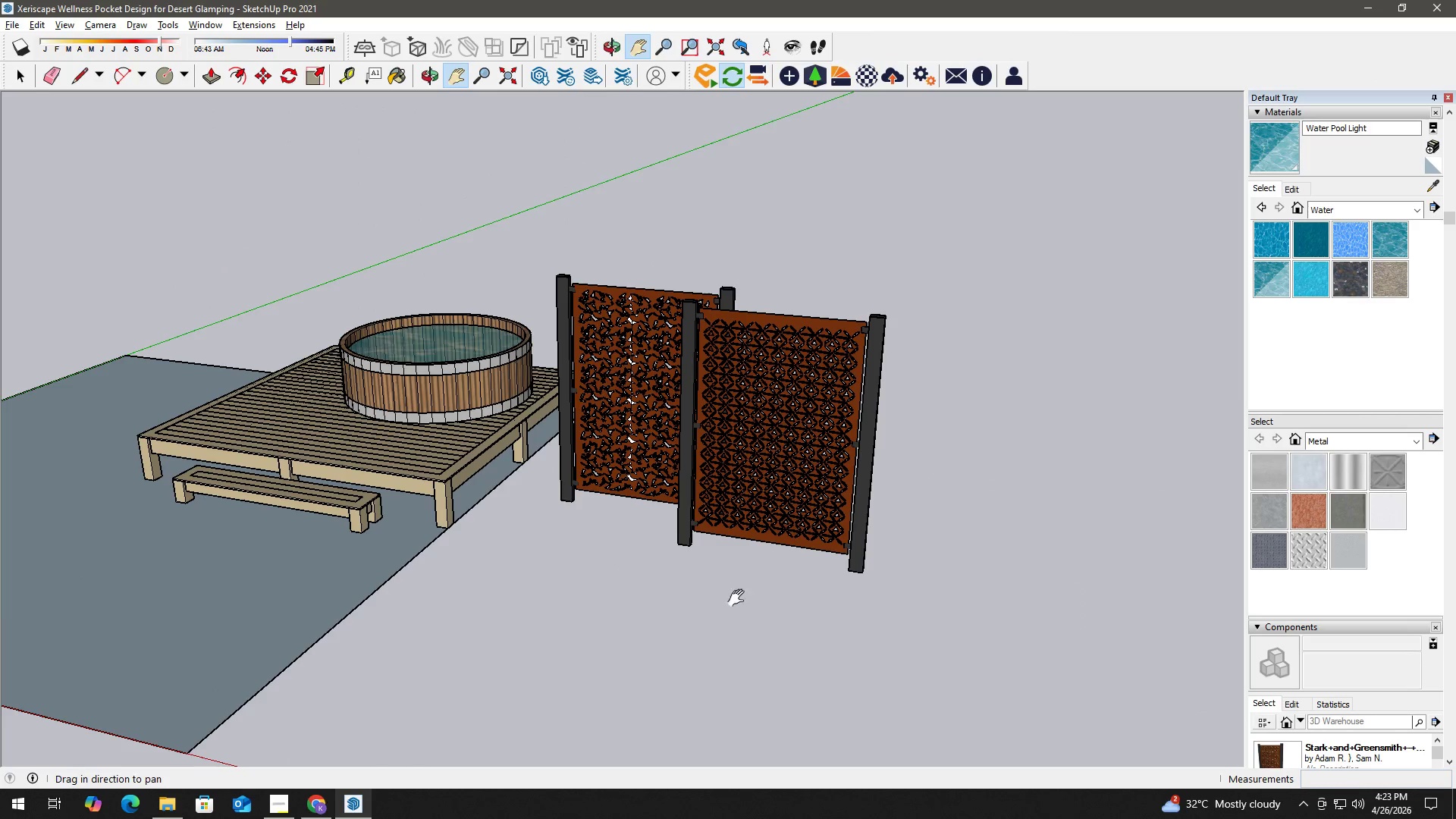 
key(Space)
 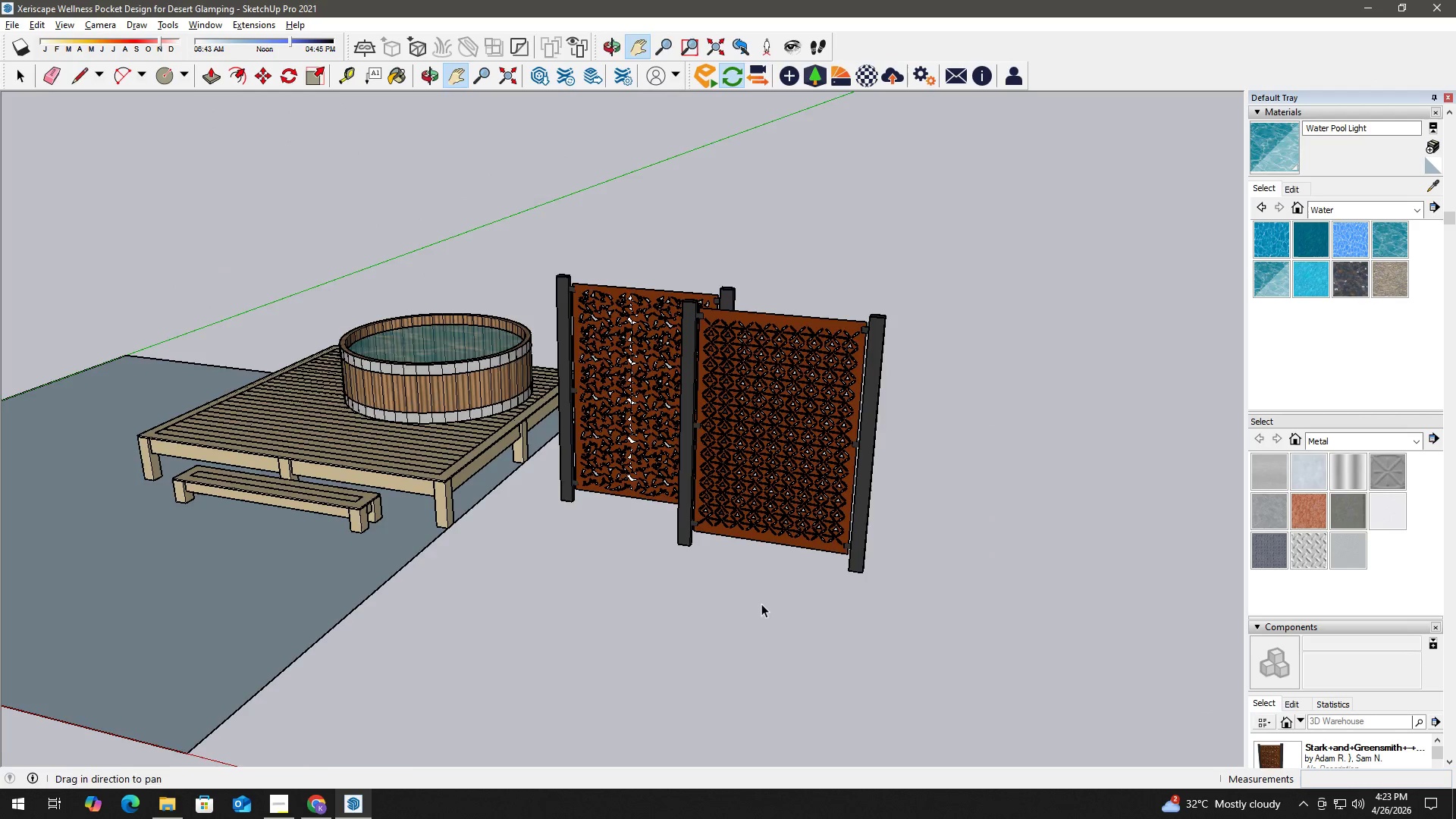 
scroll: coordinate [917, 535], scroll_direction: up, amount: 11.0
 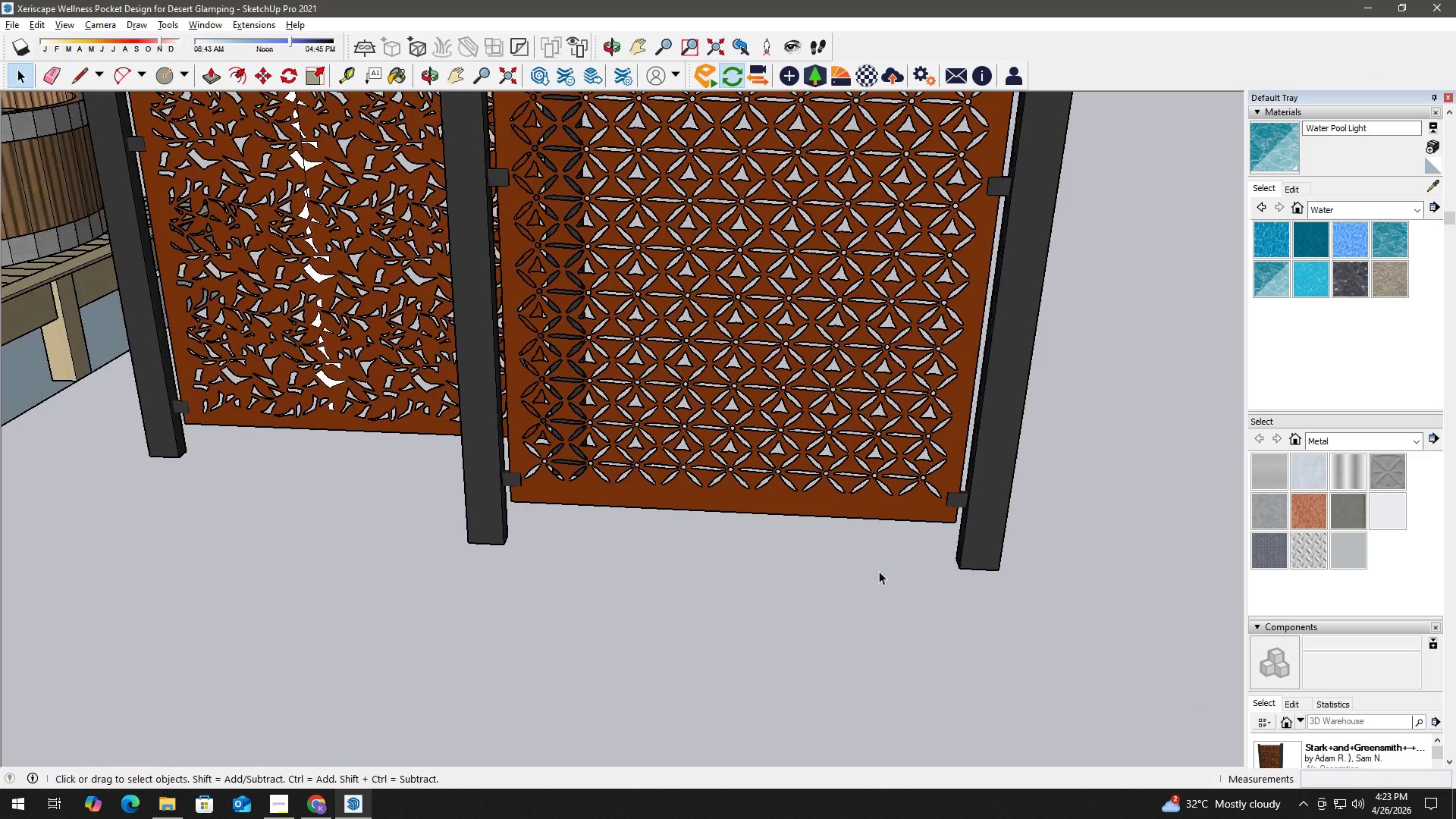 
key(Alt+AltLeft)
 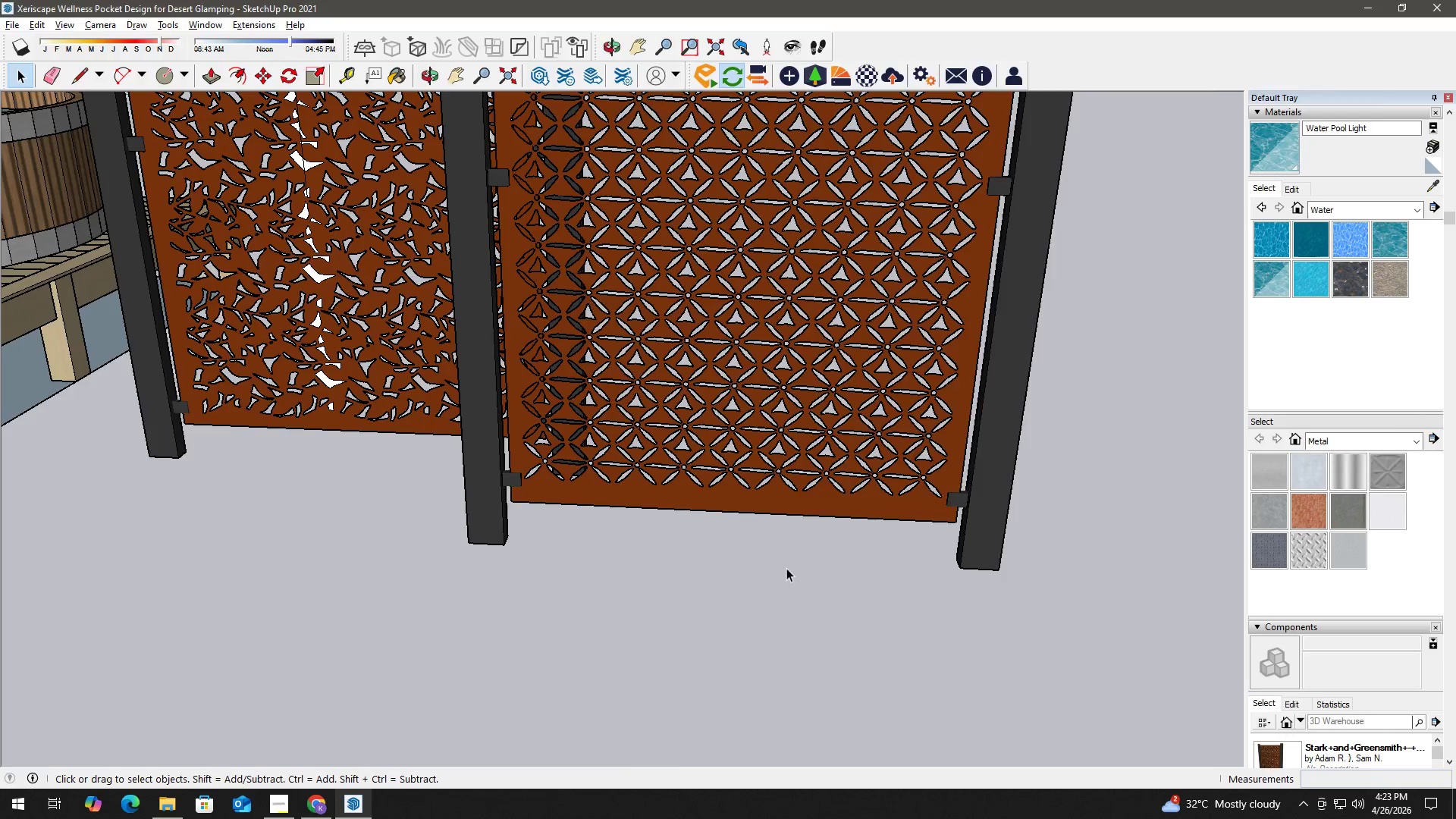 
key(Alt+Tab)
 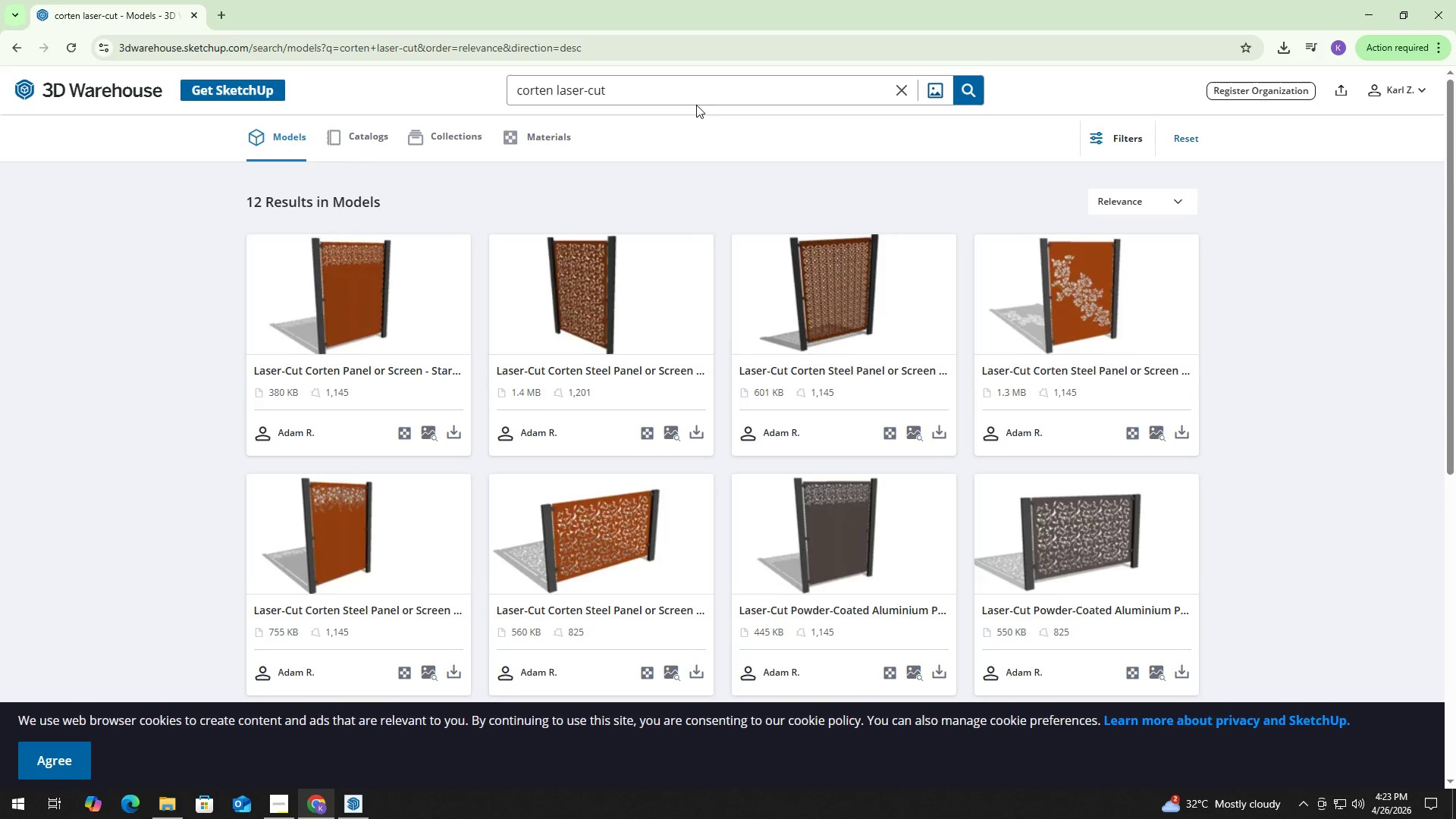 
key(Control+ControlLeft)
 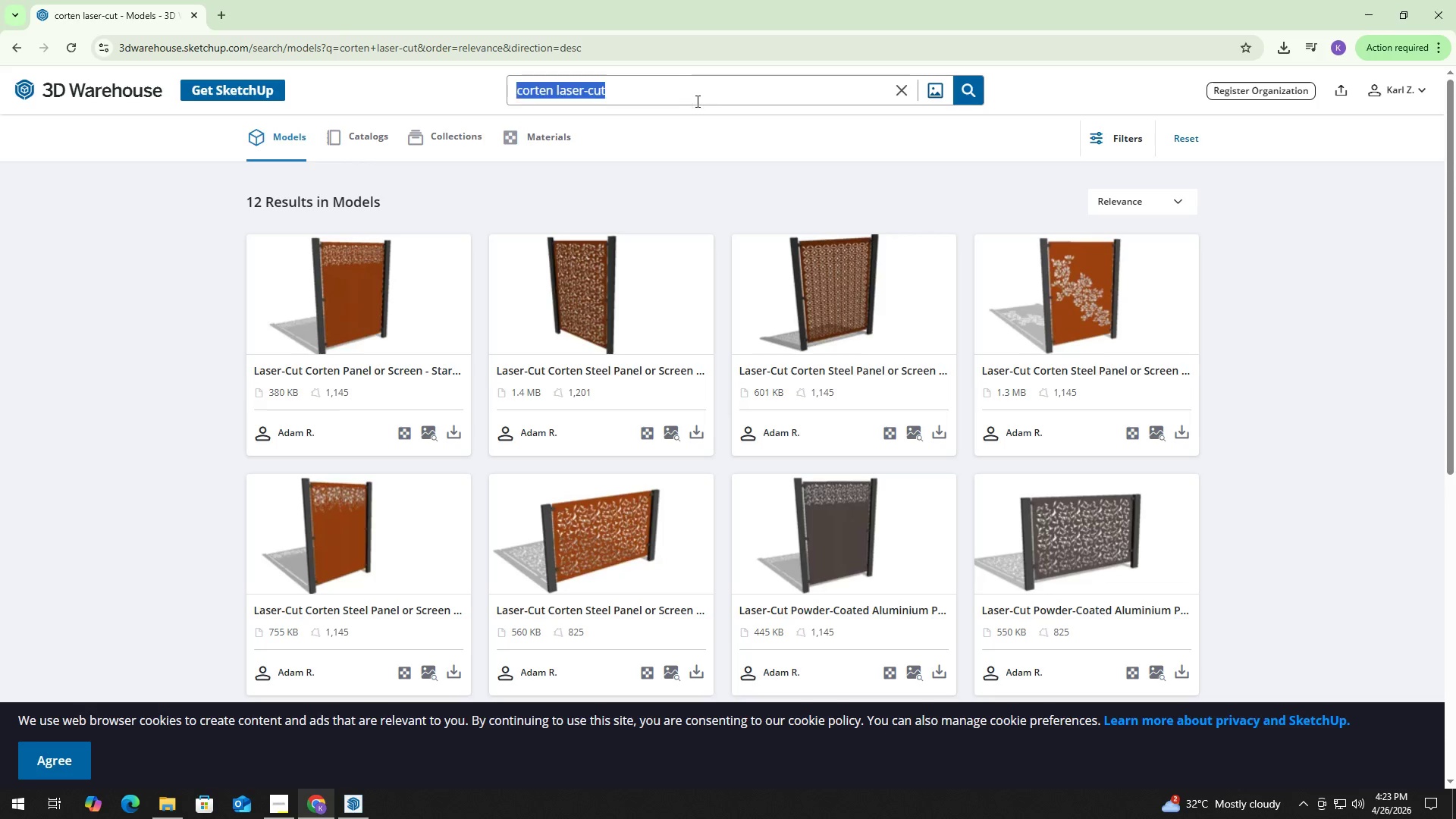 
key(Control+A)
 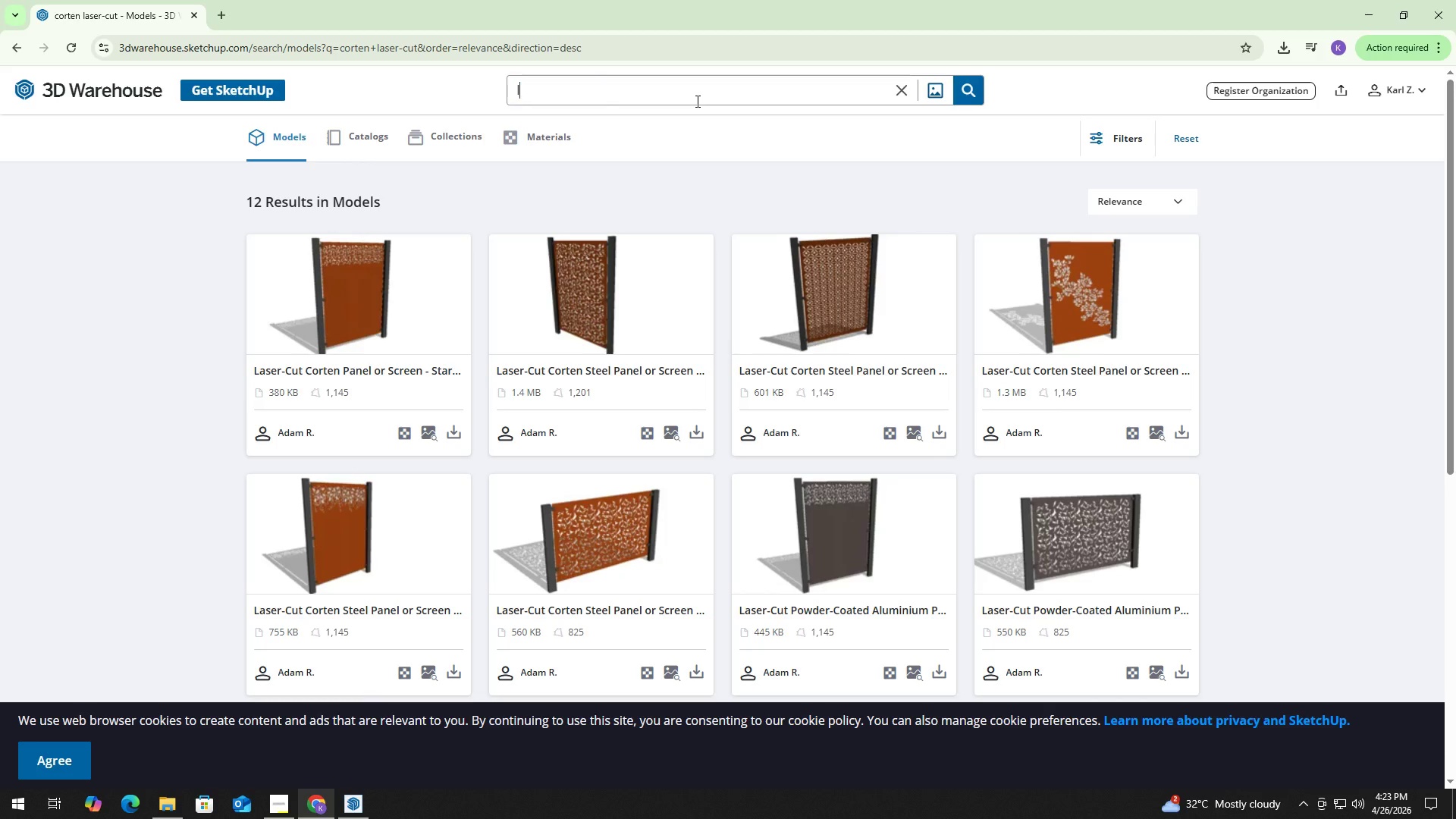 
type(laser-cut pattern)
 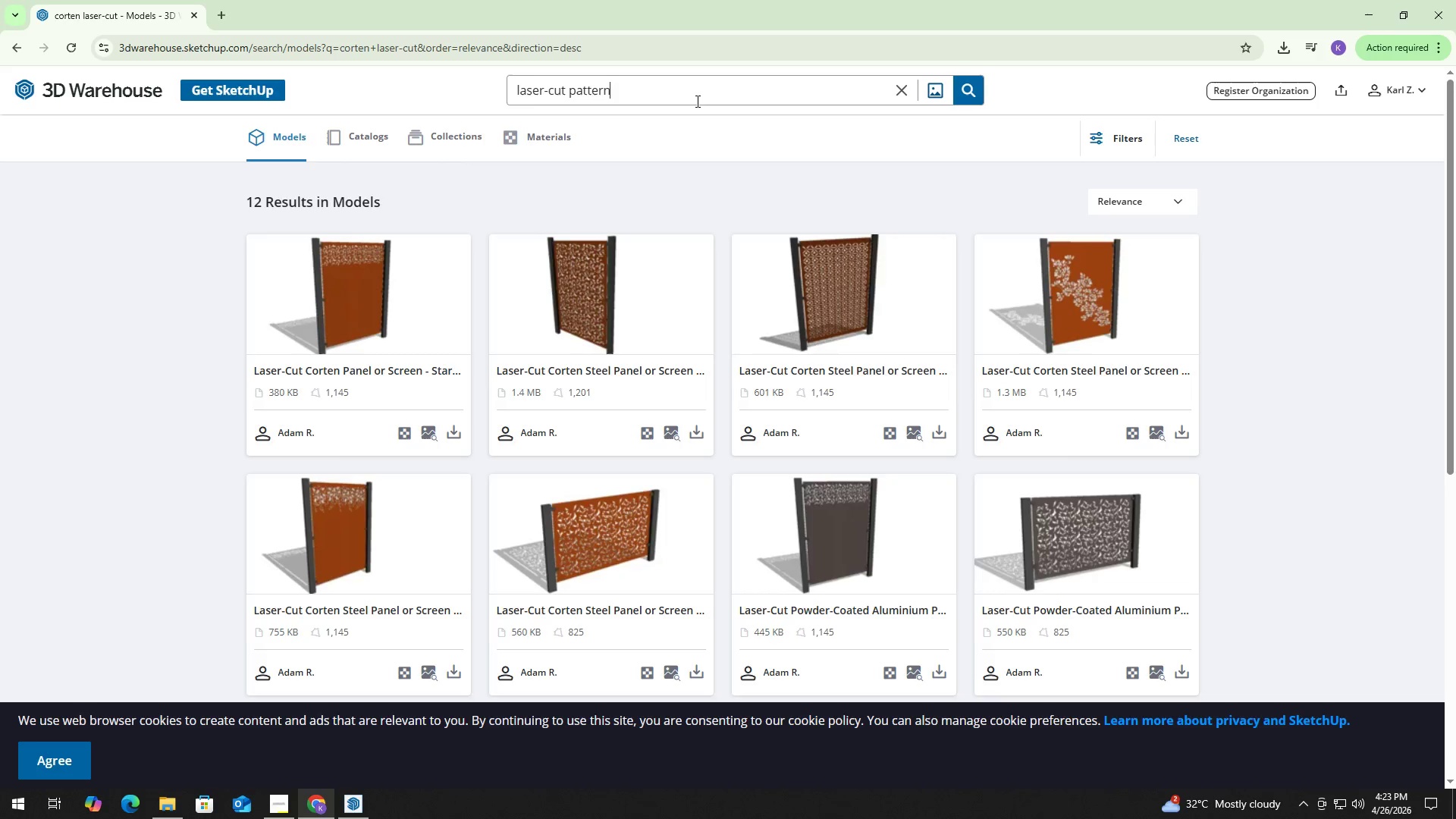 
key(Enter)
 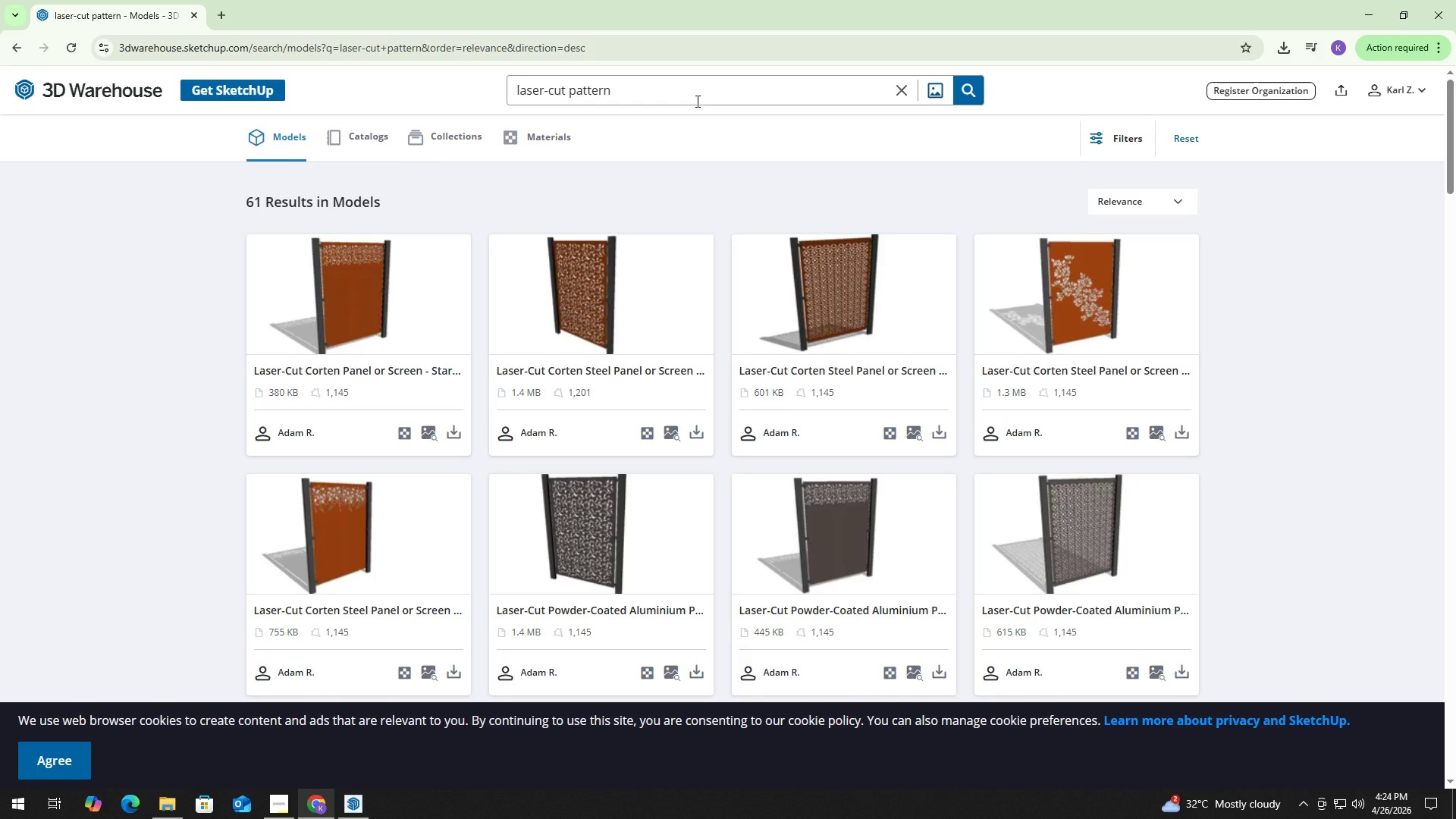 
scroll: coordinate [802, 294], scroll_direction: down, amount: 19.0
 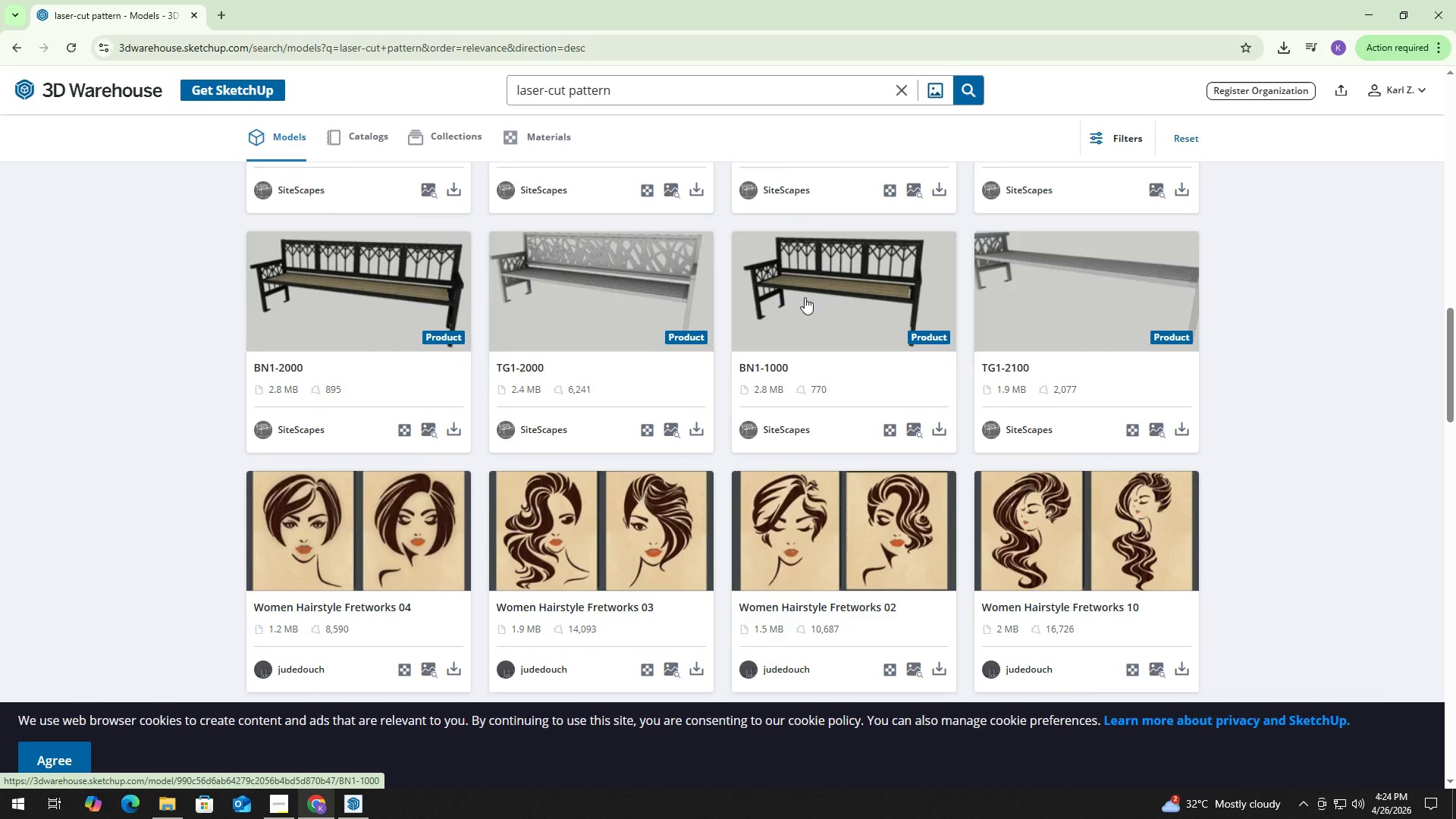 
scroll: coordinate [848, 312], scroll_direction: up, amount: 14.0
 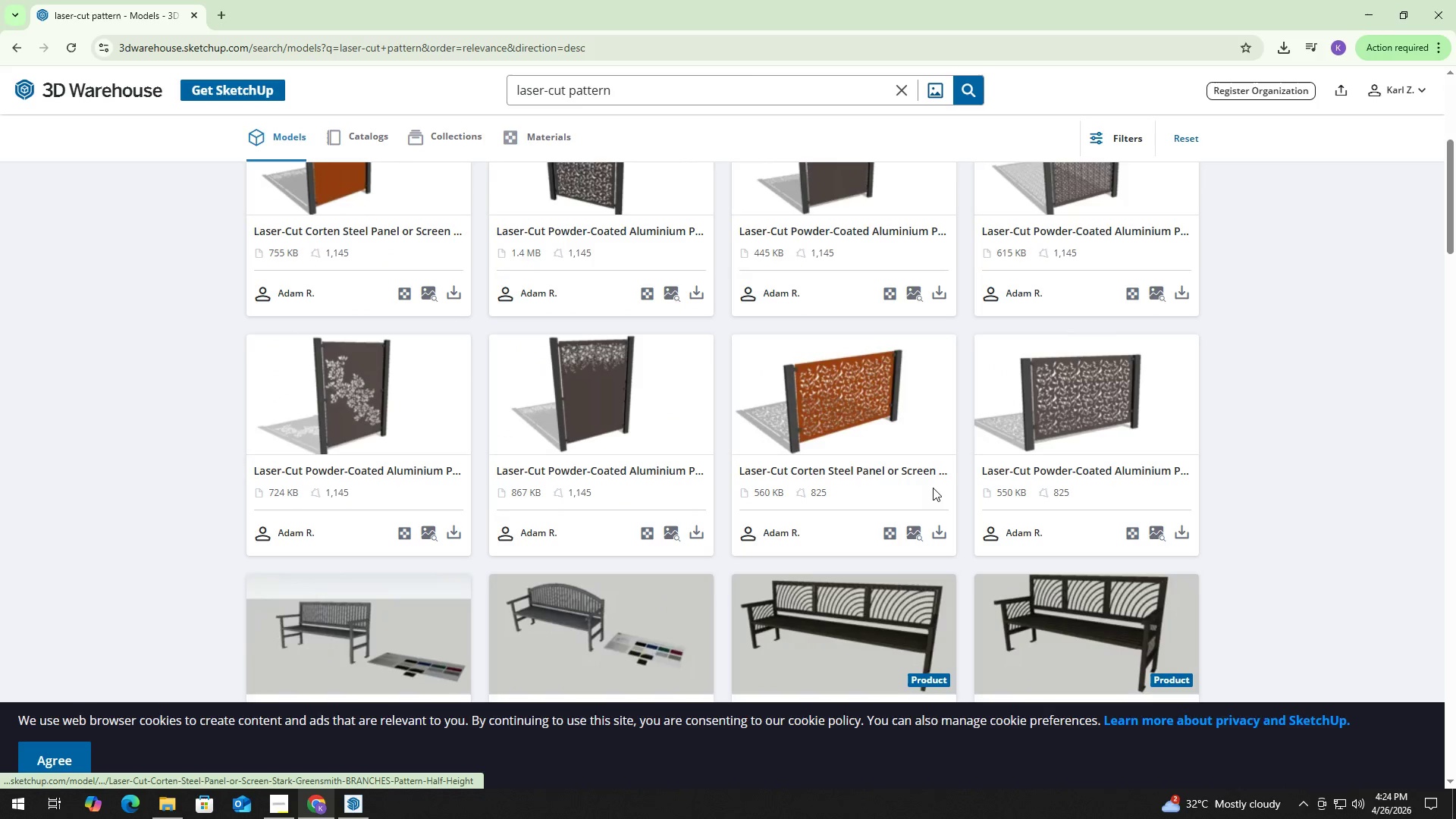 
left_click([943, 534])
 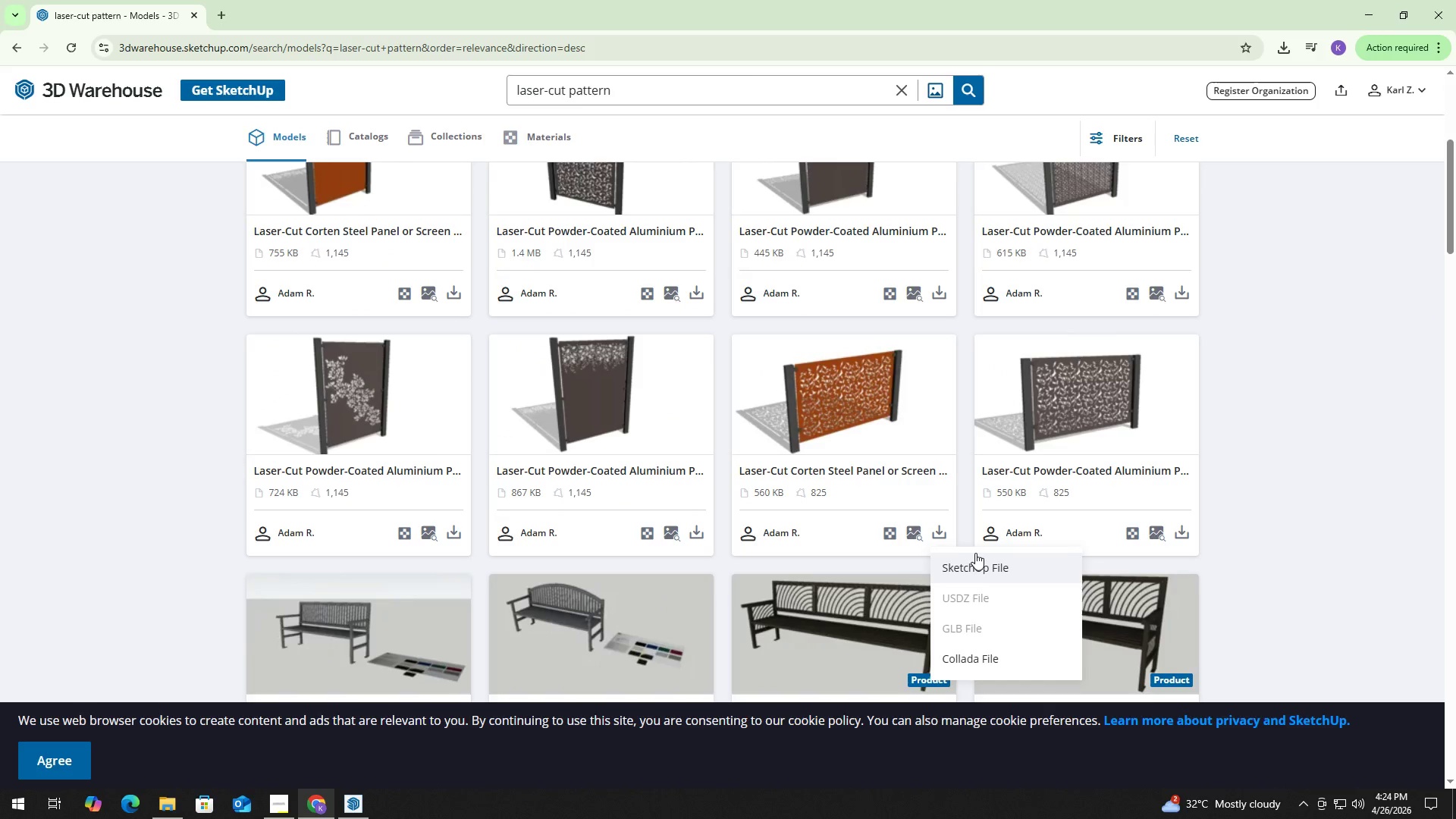 
left_click([988, 559])
 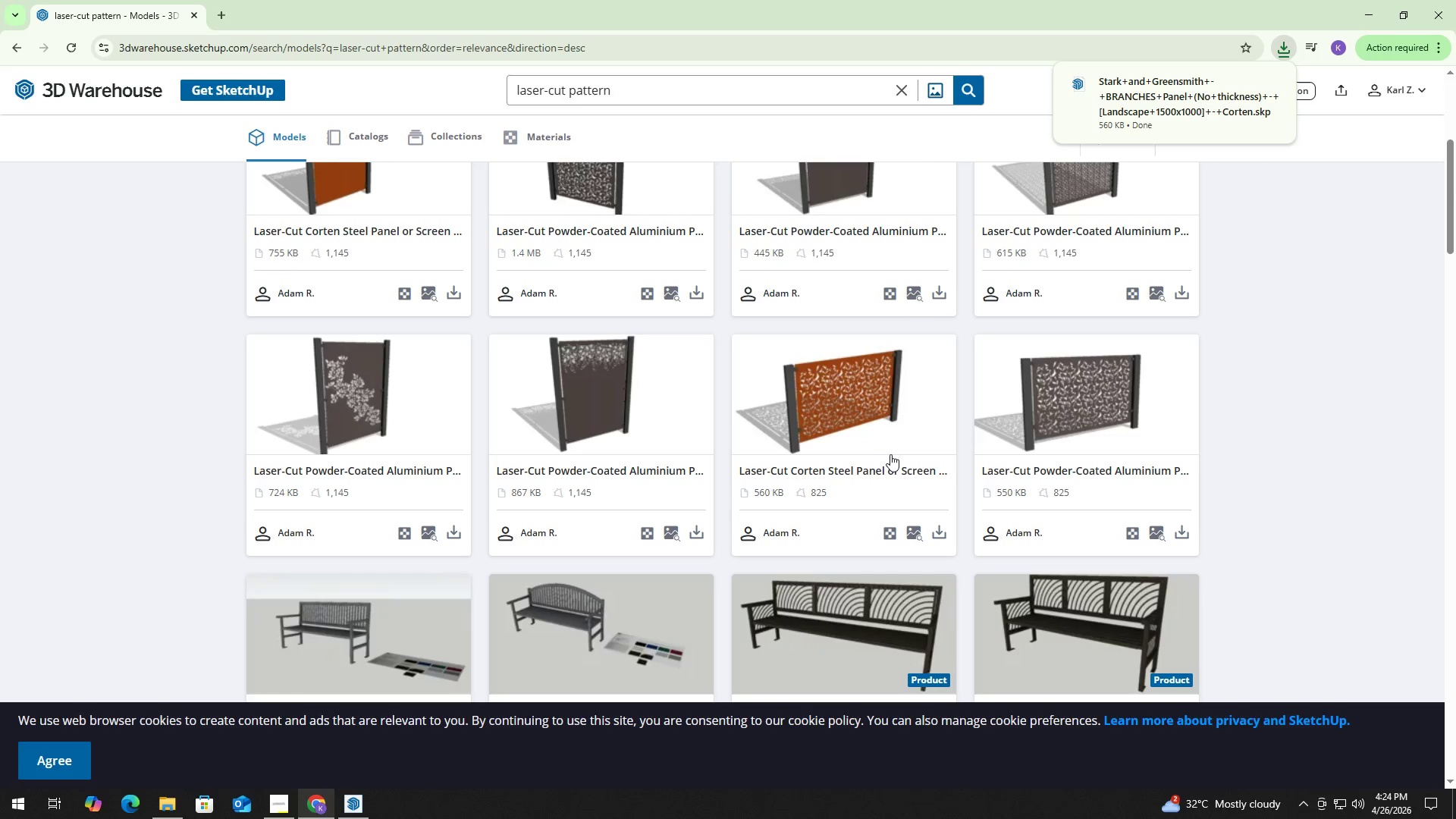 
wait(6.76)
 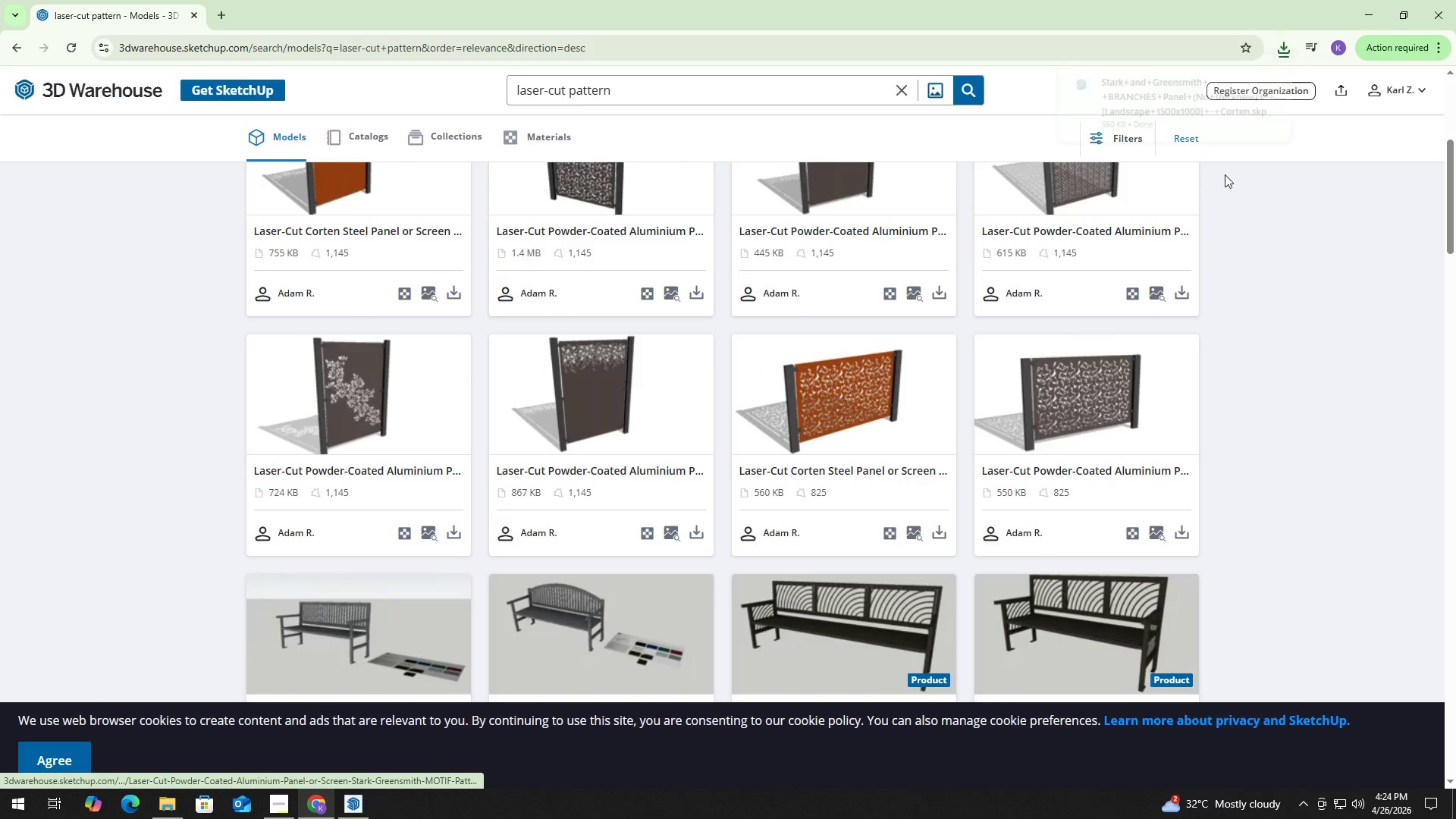 
key(Alt+AltLeft)
 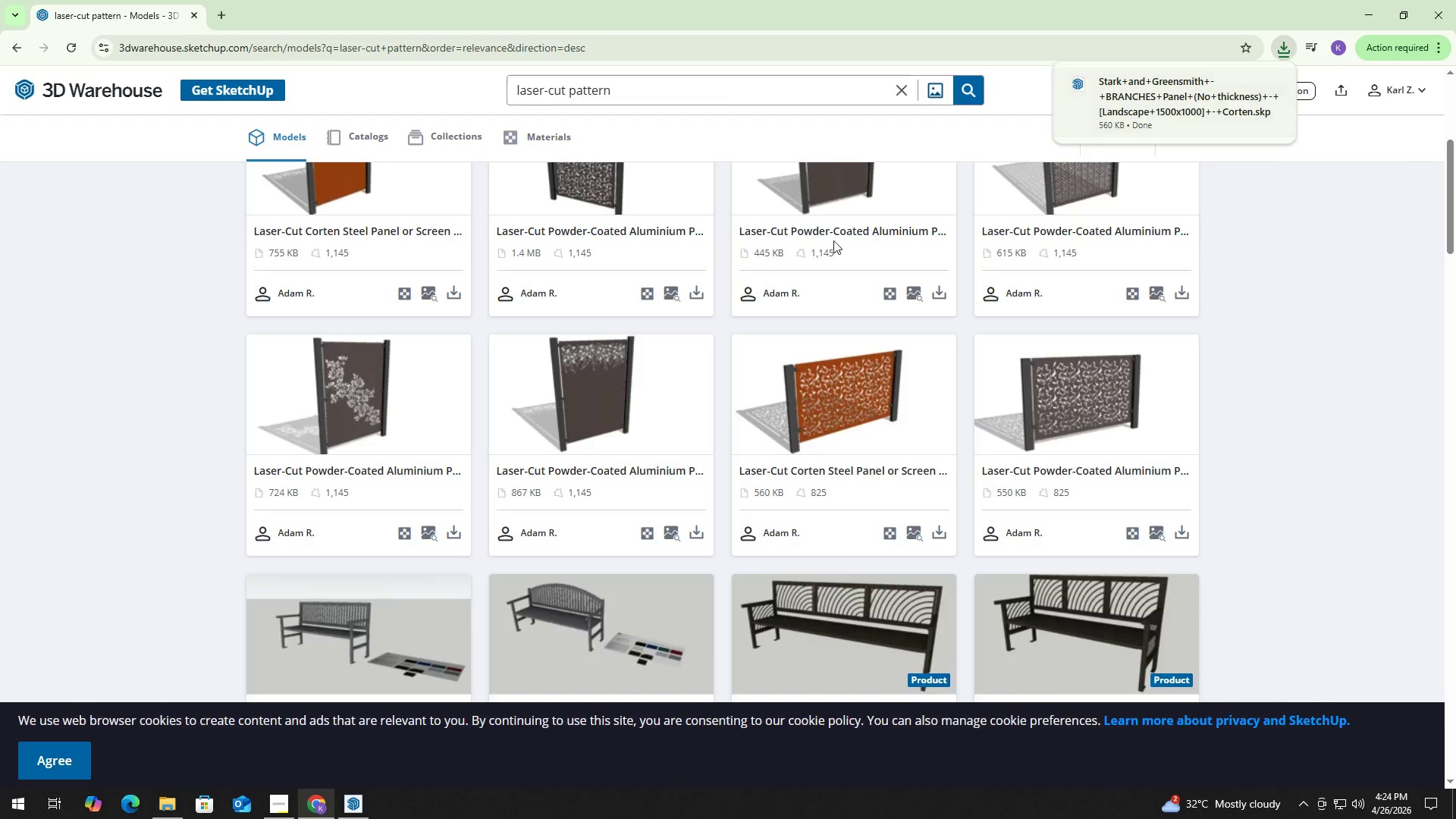 
key(Alt+Tab)
 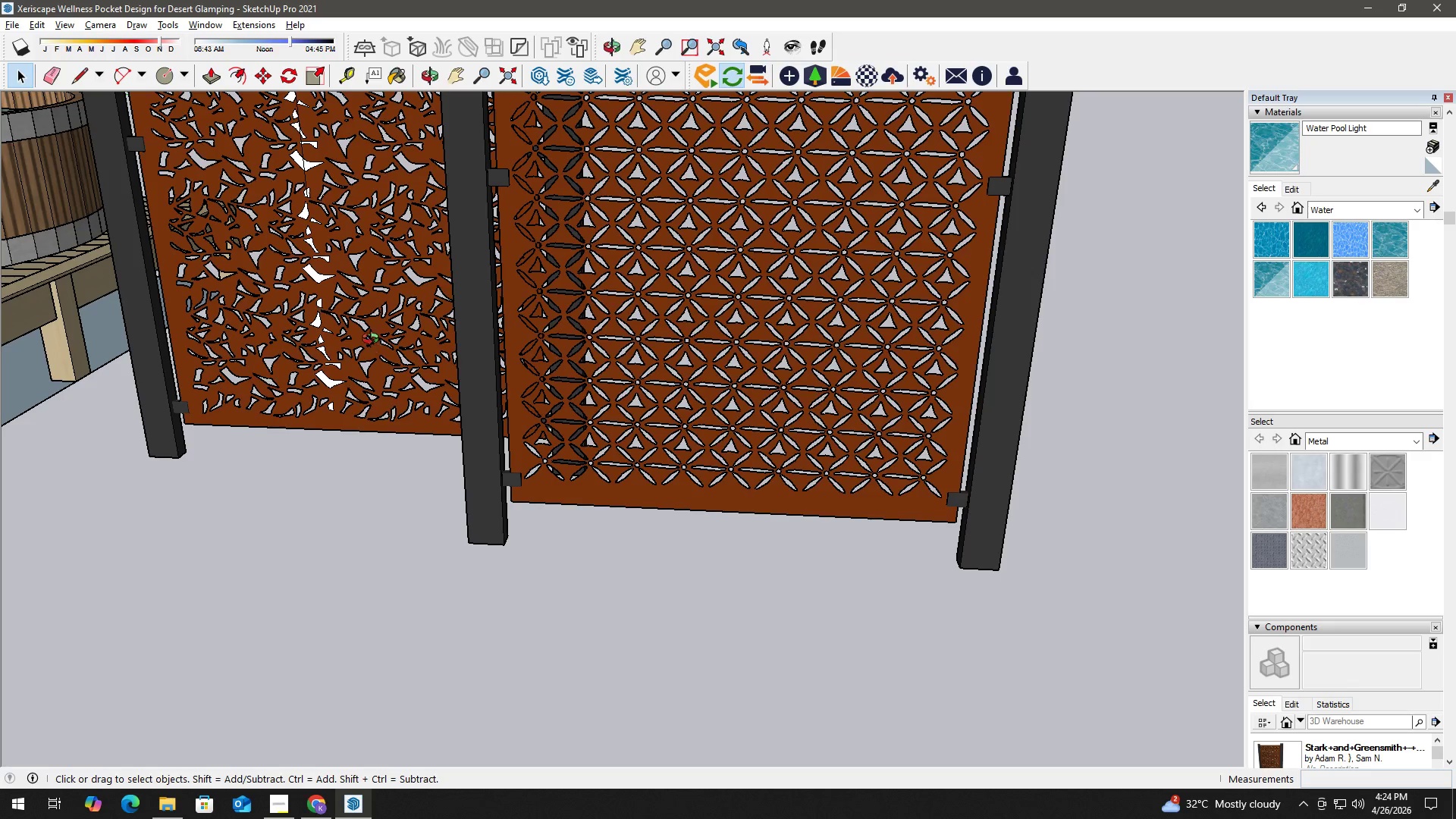 
scroll: coordinate [217, 282], scroll_direction: down, amount: 1.0
 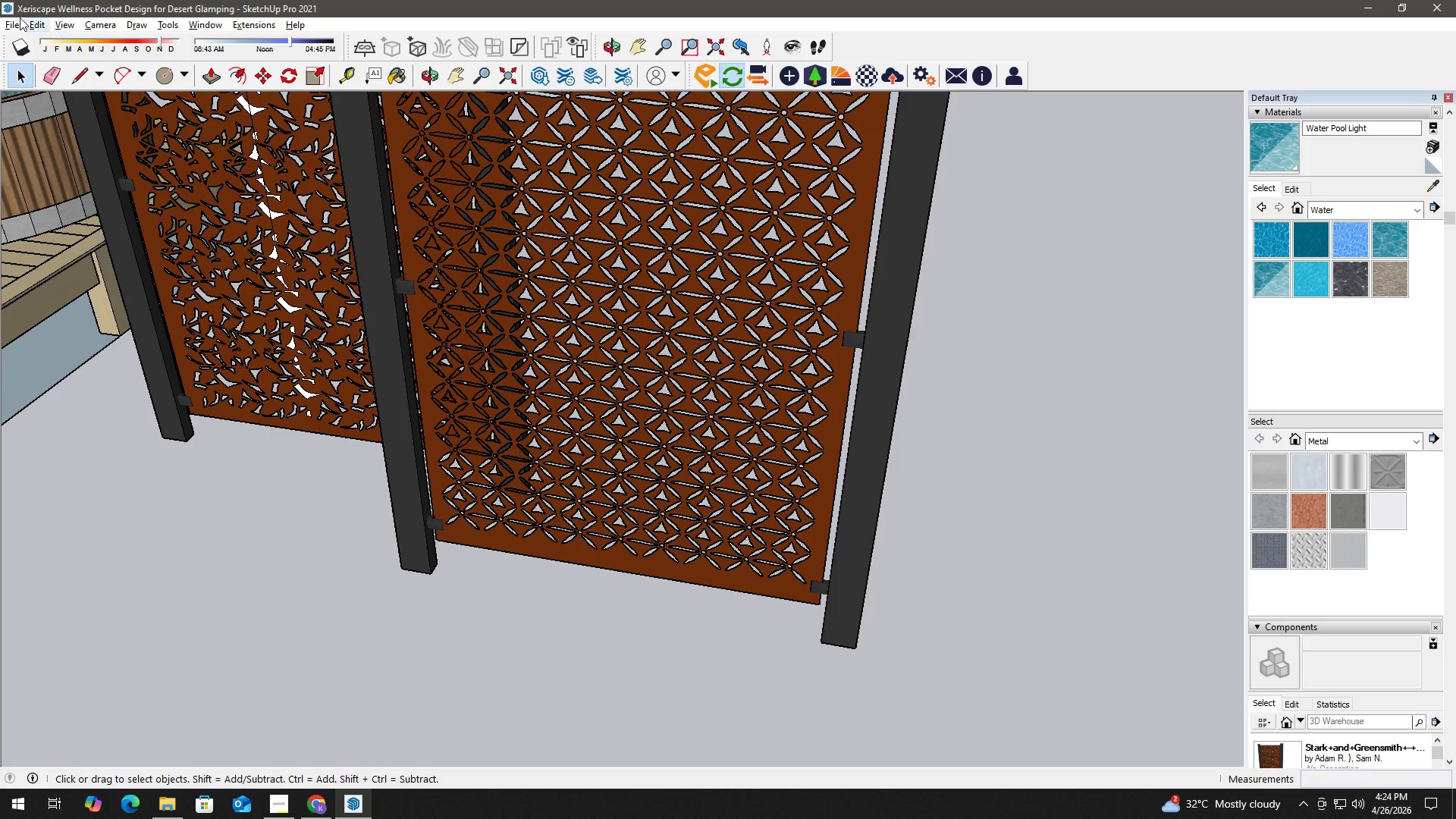 
left_click([0, 18])
 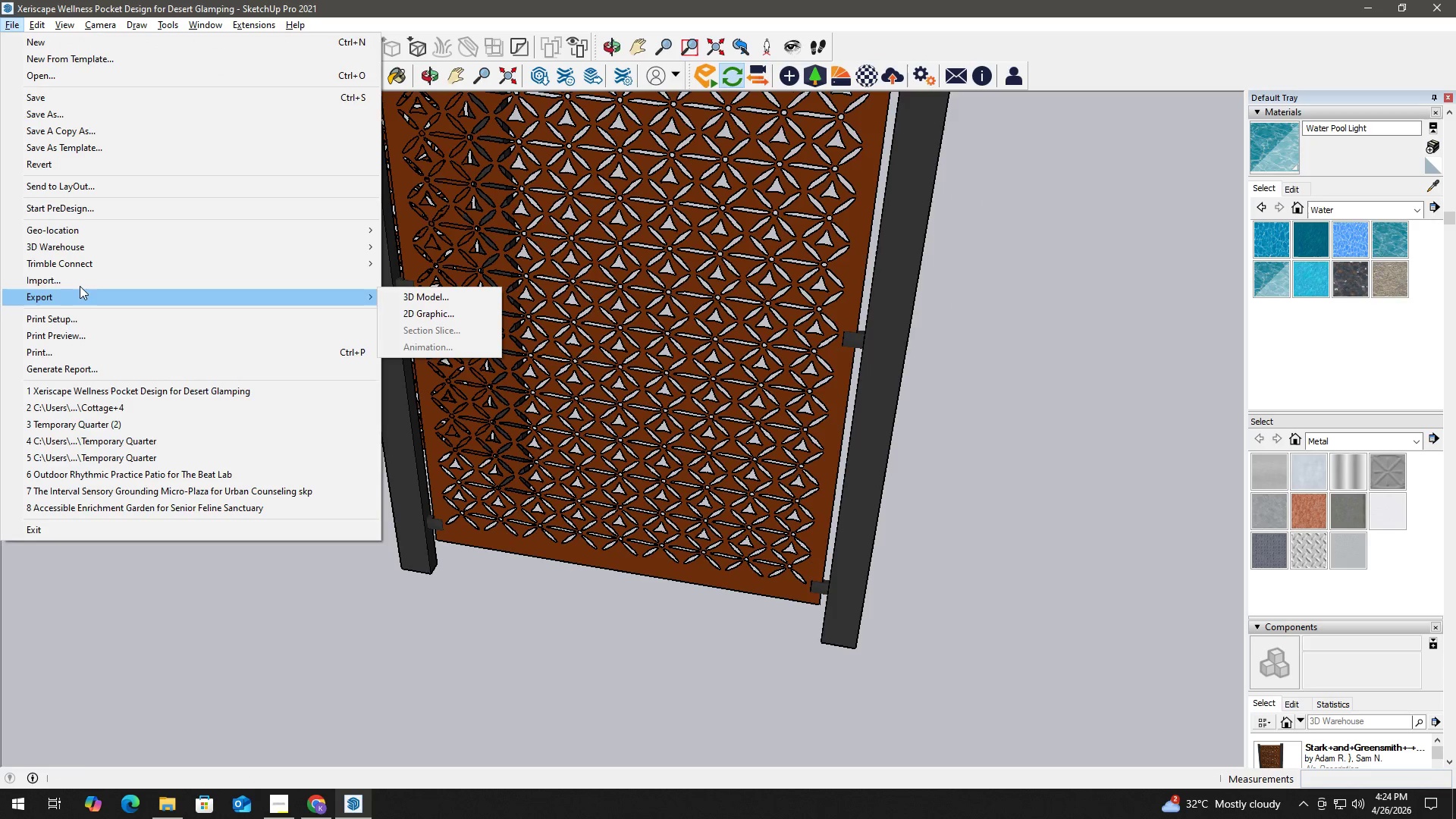 
left_click([80, 281])
 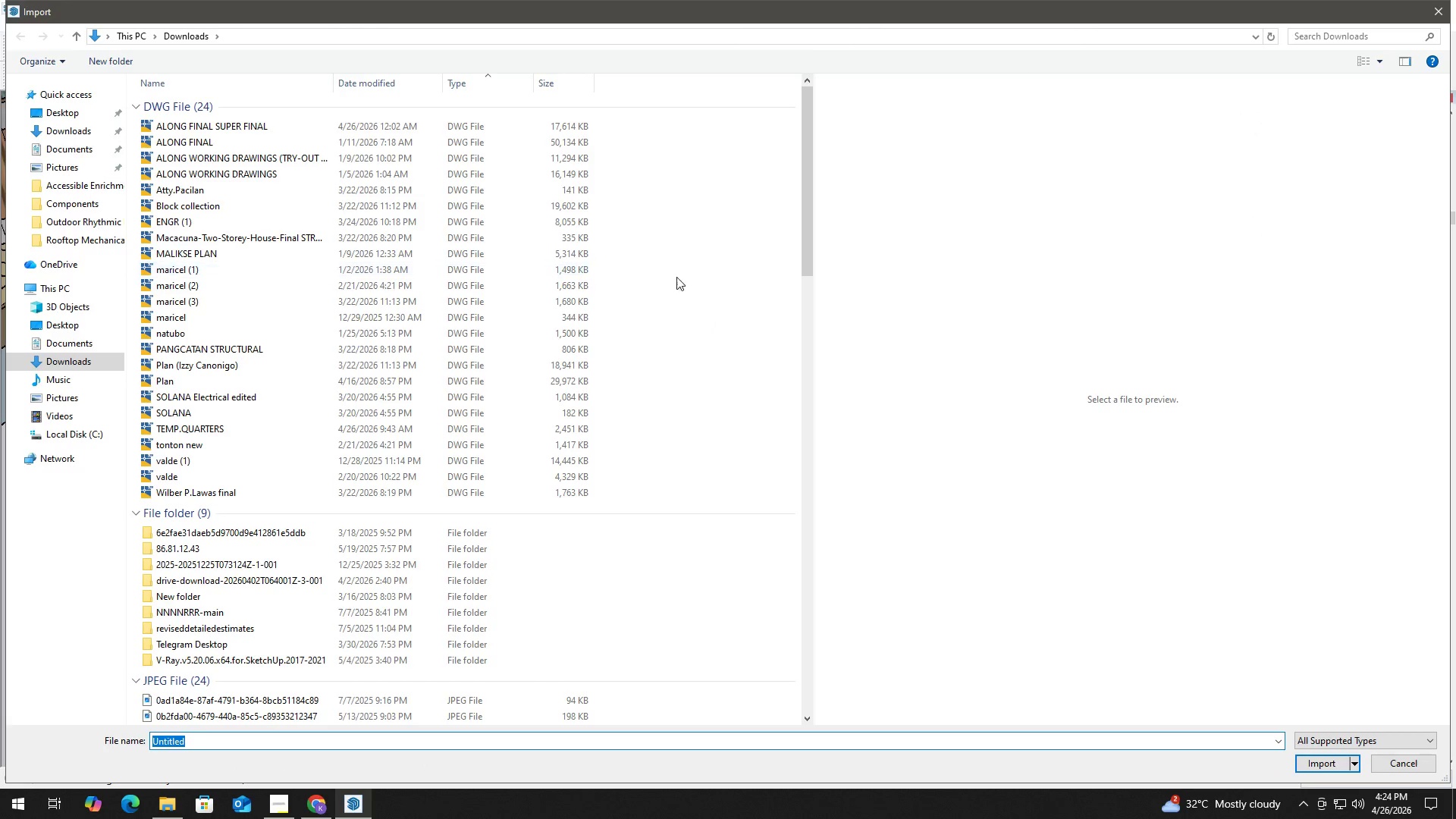 
left_click_drag(start_coordinate=[810, 209], to_coordinate=[816, 665])
 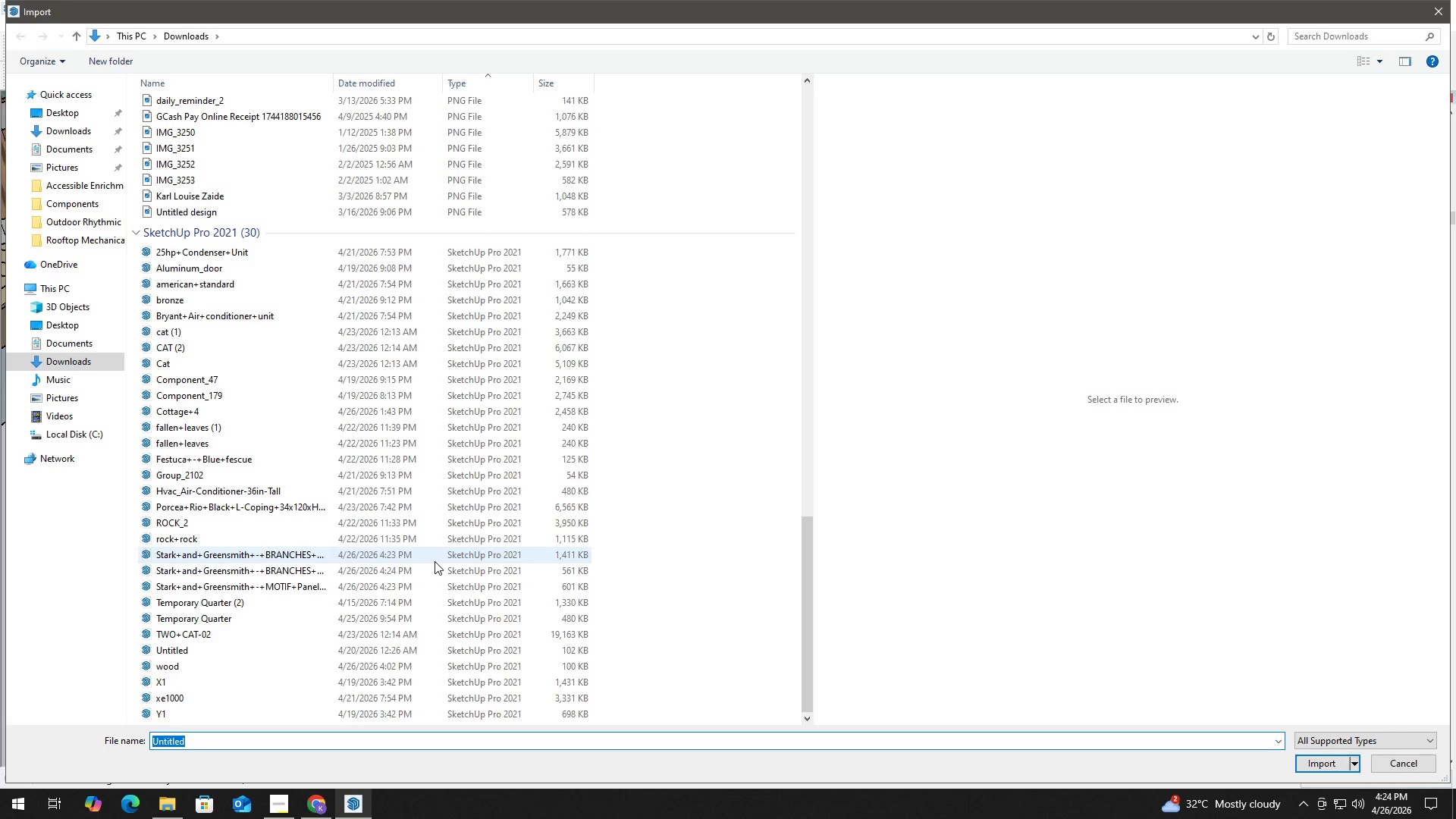 
left_click([359, 570])
 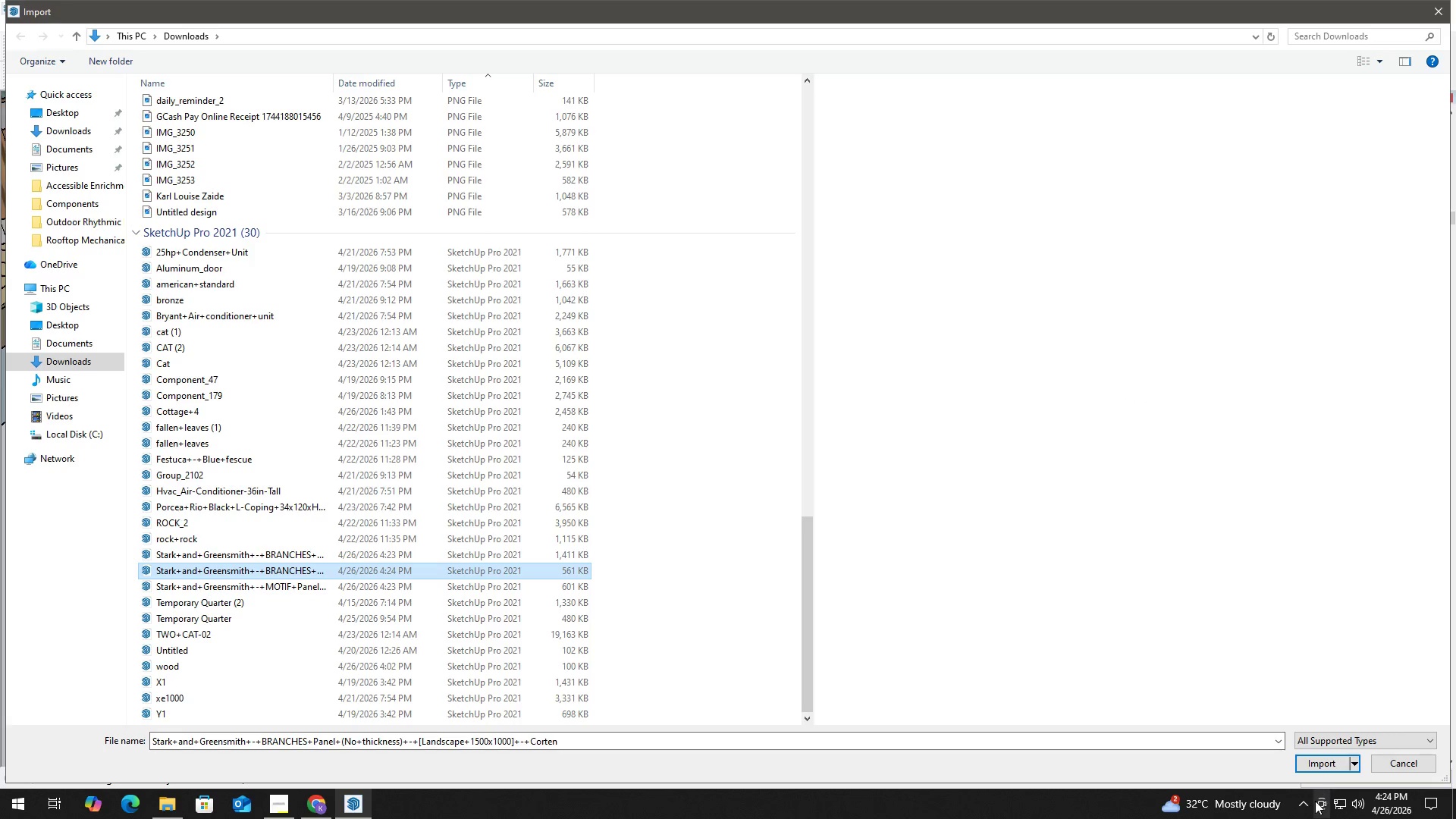 
left_click([1314, 764])
 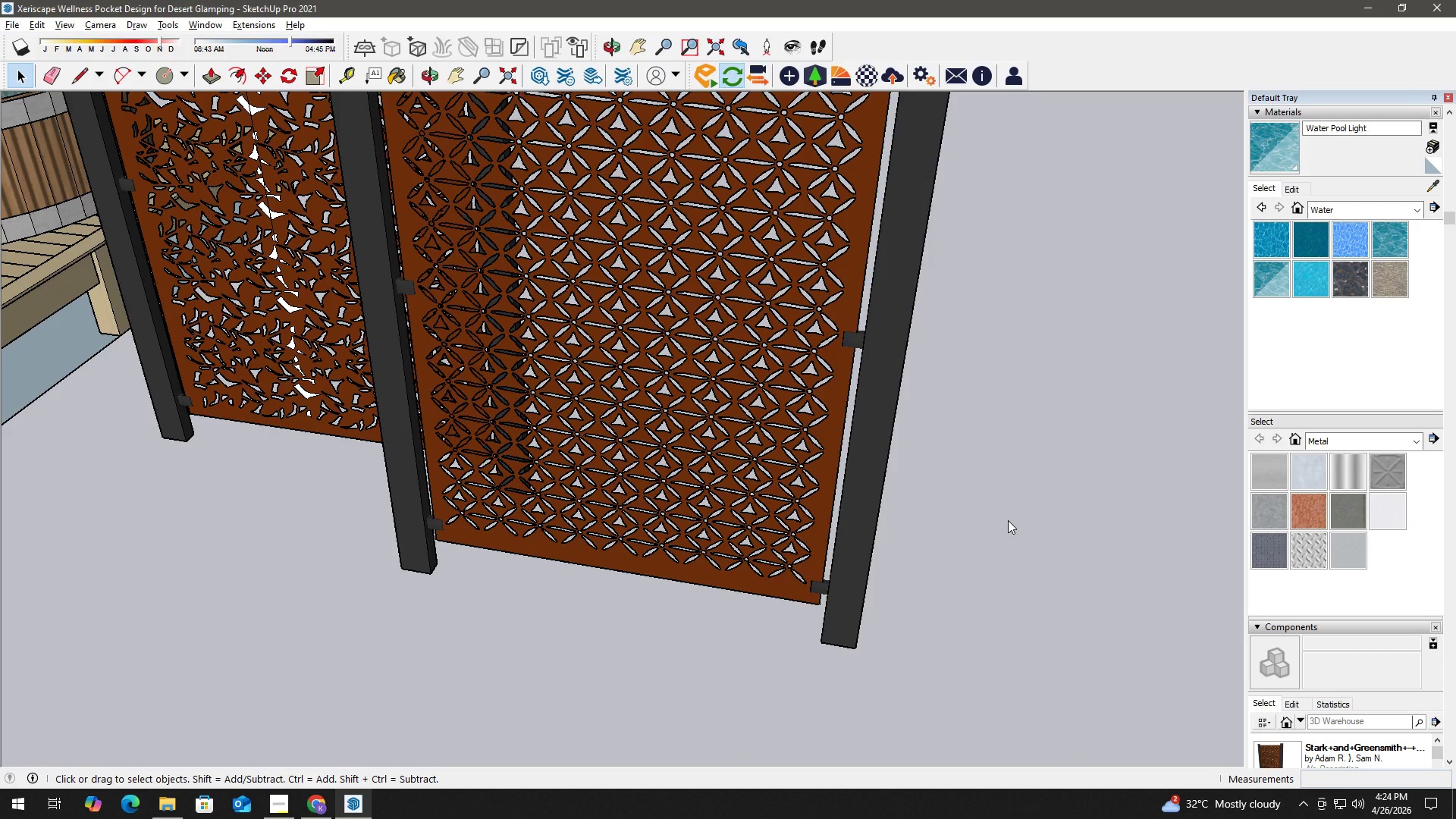 
scroll: coordinate [399, 385], scroll_direction: down, amount: 9.0
 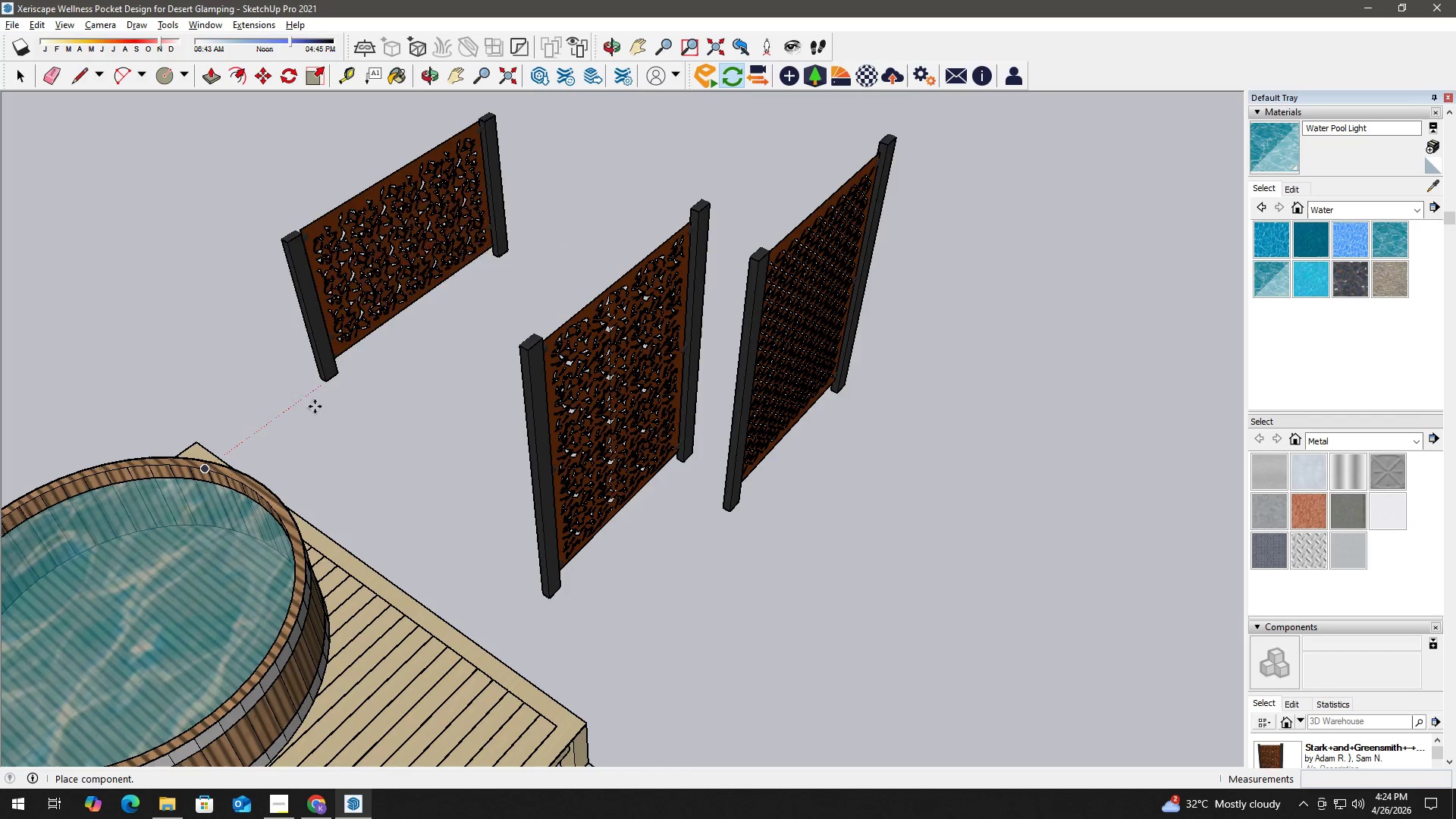 
hold_key(key=ShiftLeft, duration=0.42)
 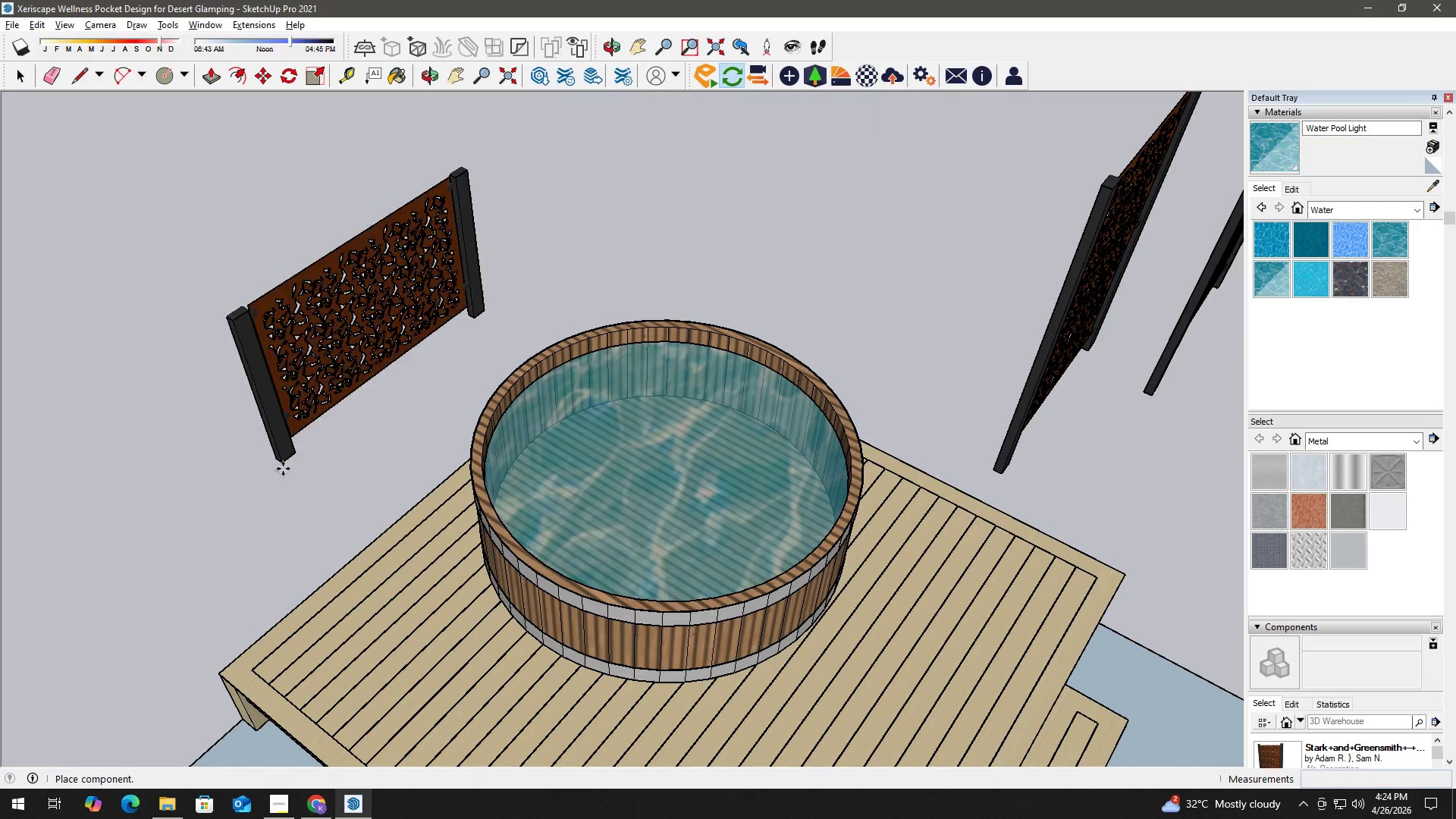 
key(Shift+ShiftLeft)
 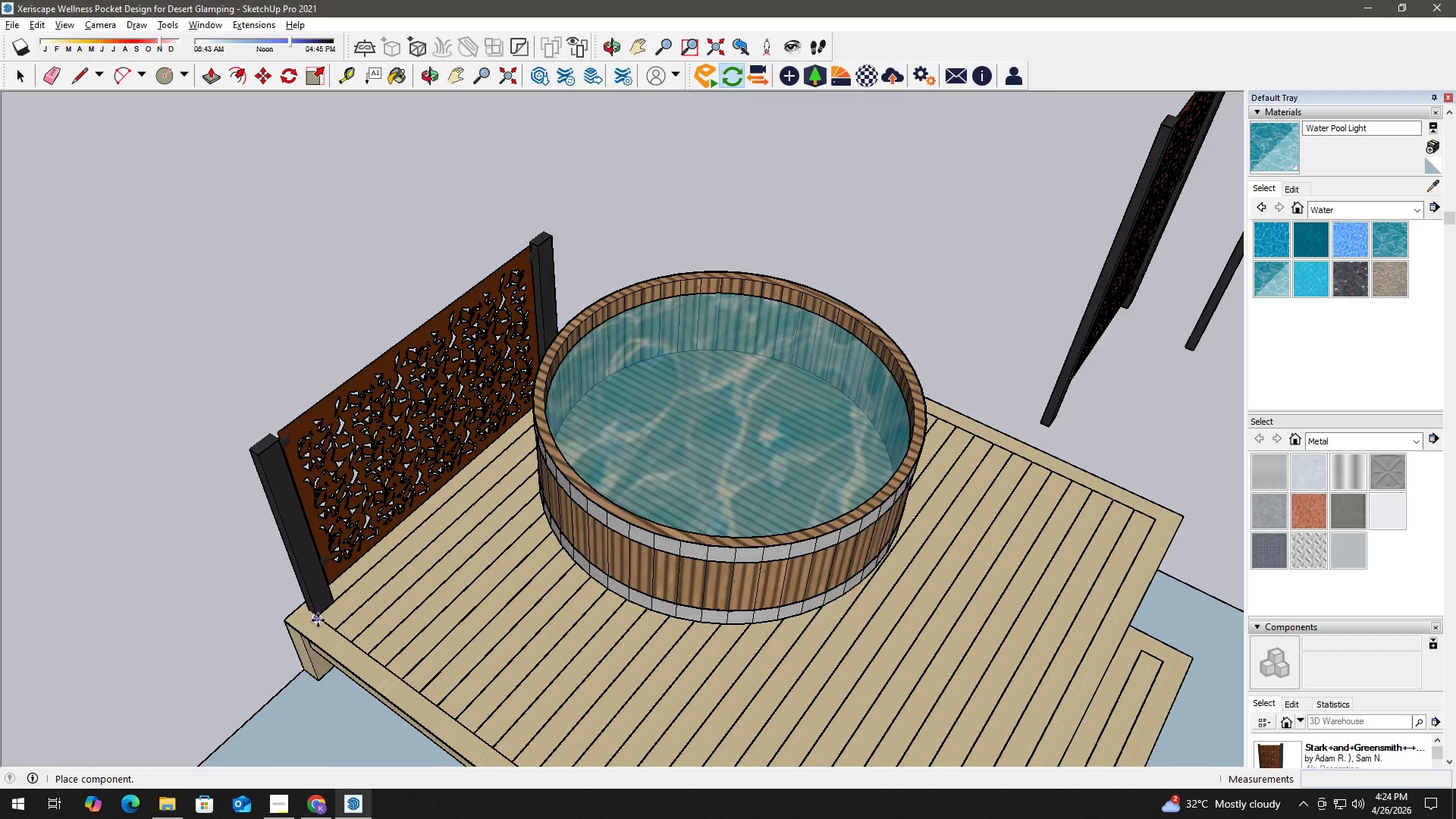 
left_click([318, 620])
 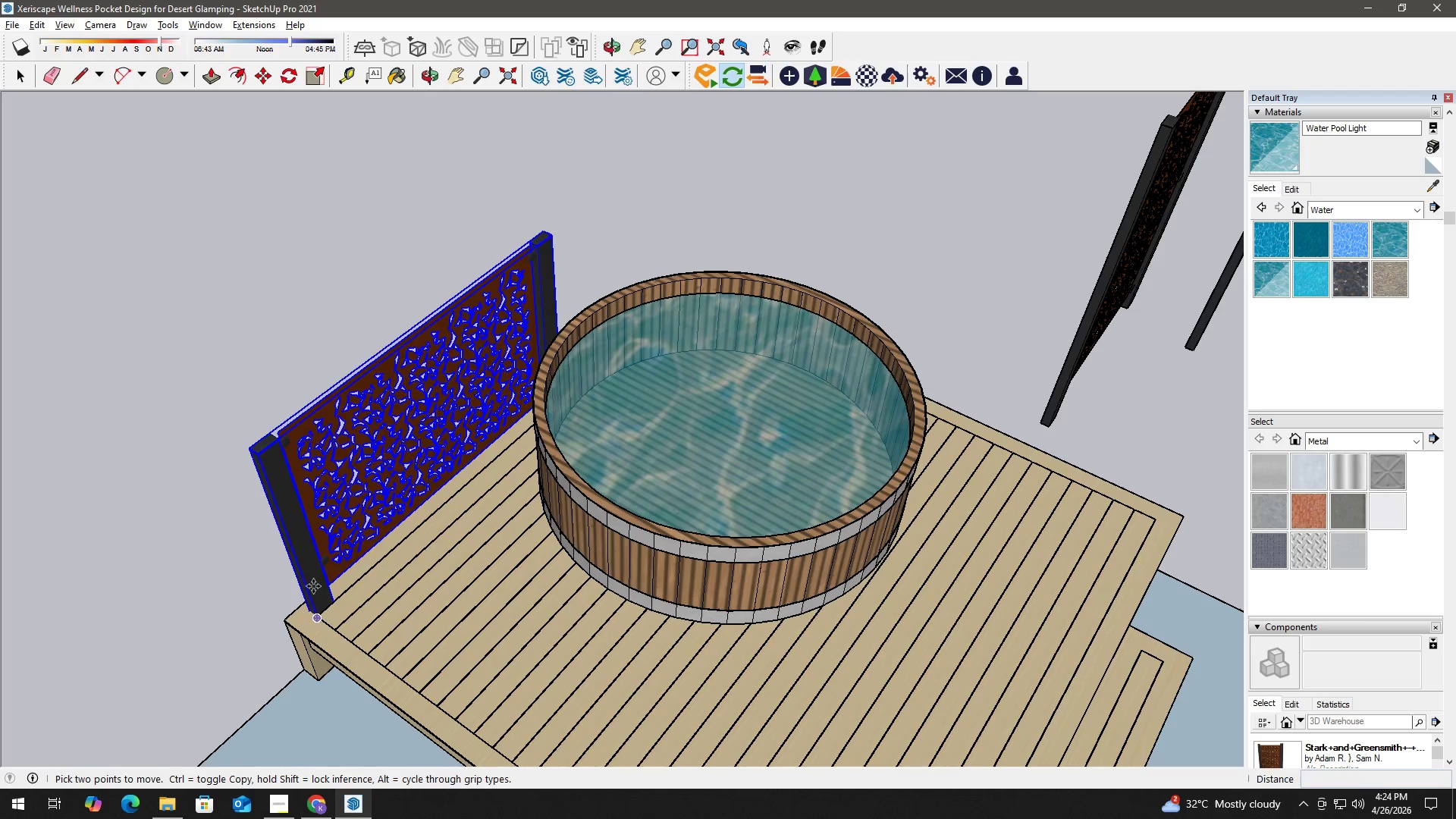 
key(Space)
 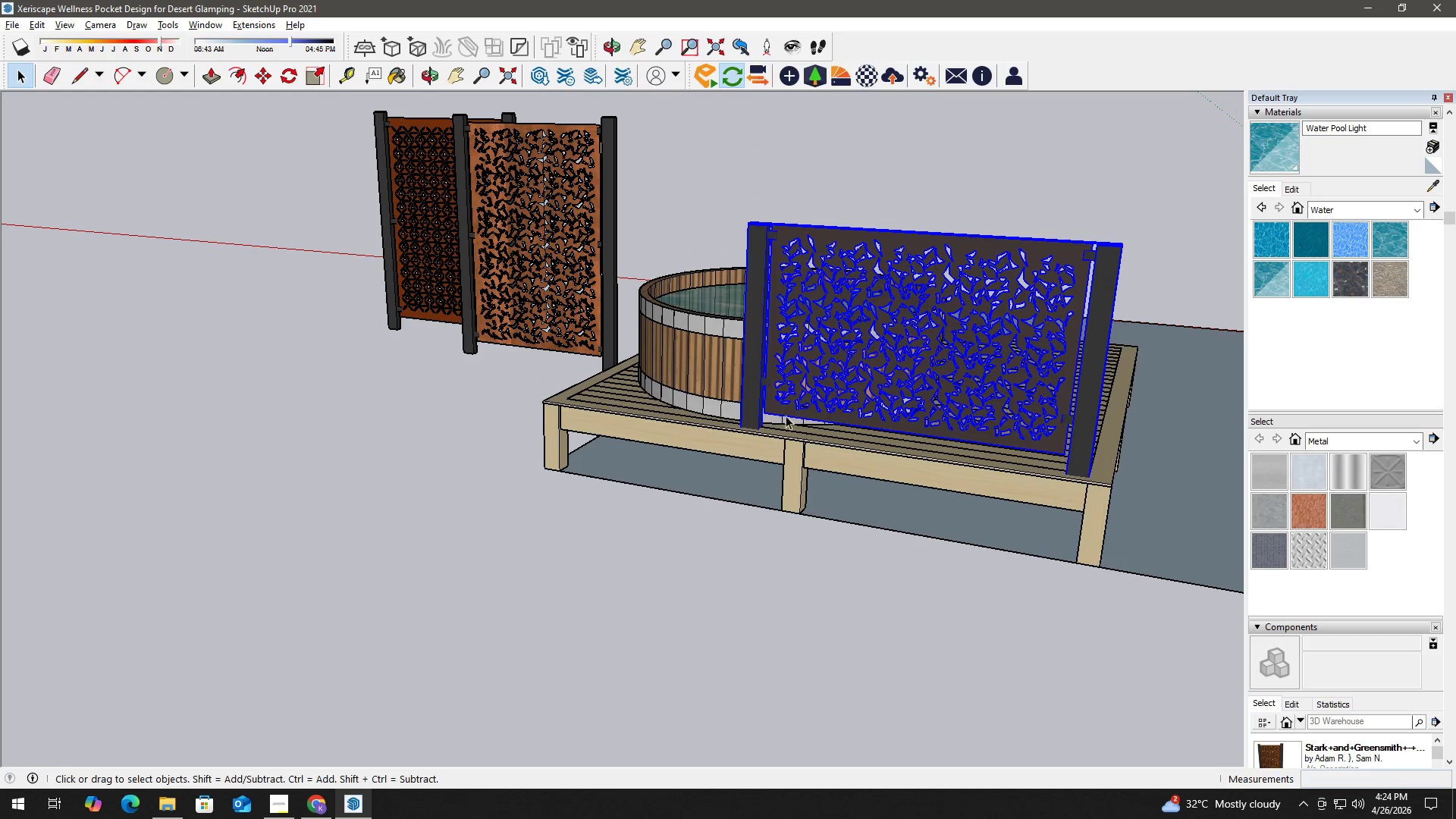 
key(Space)
 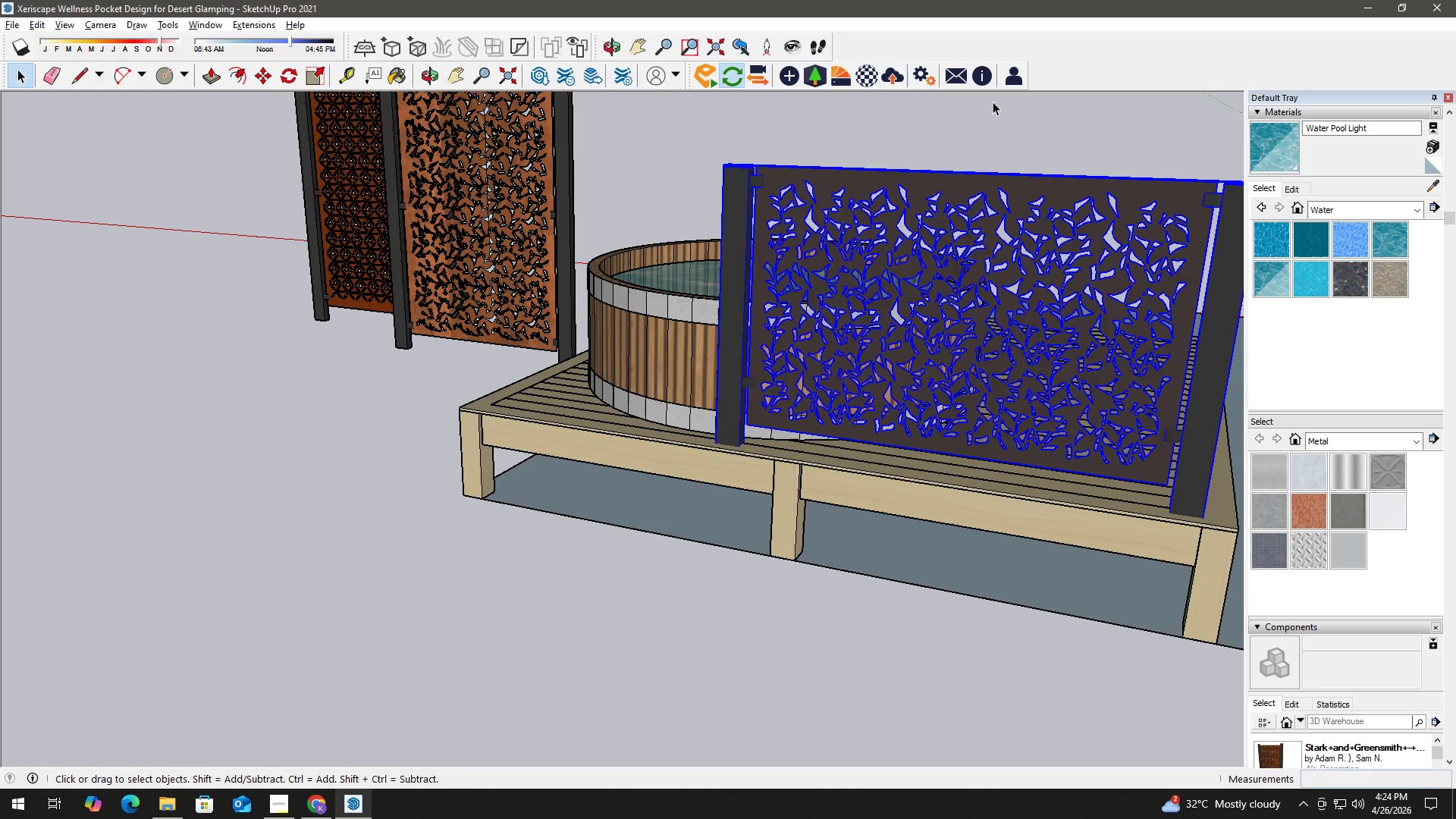 
scroll: coordinate [834, 360], scroll_direction: up, amount: 3.0
 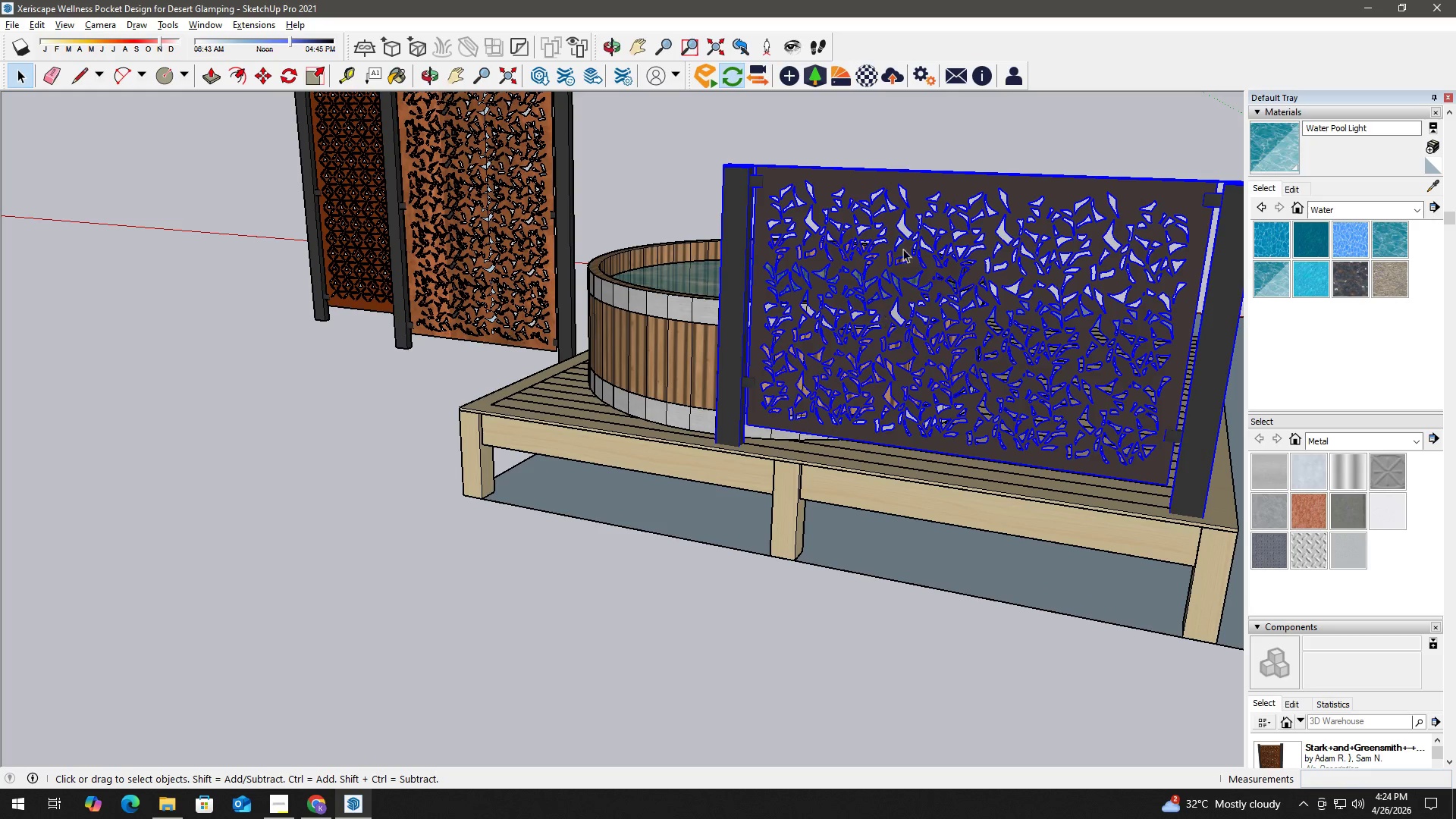 
key(H)
 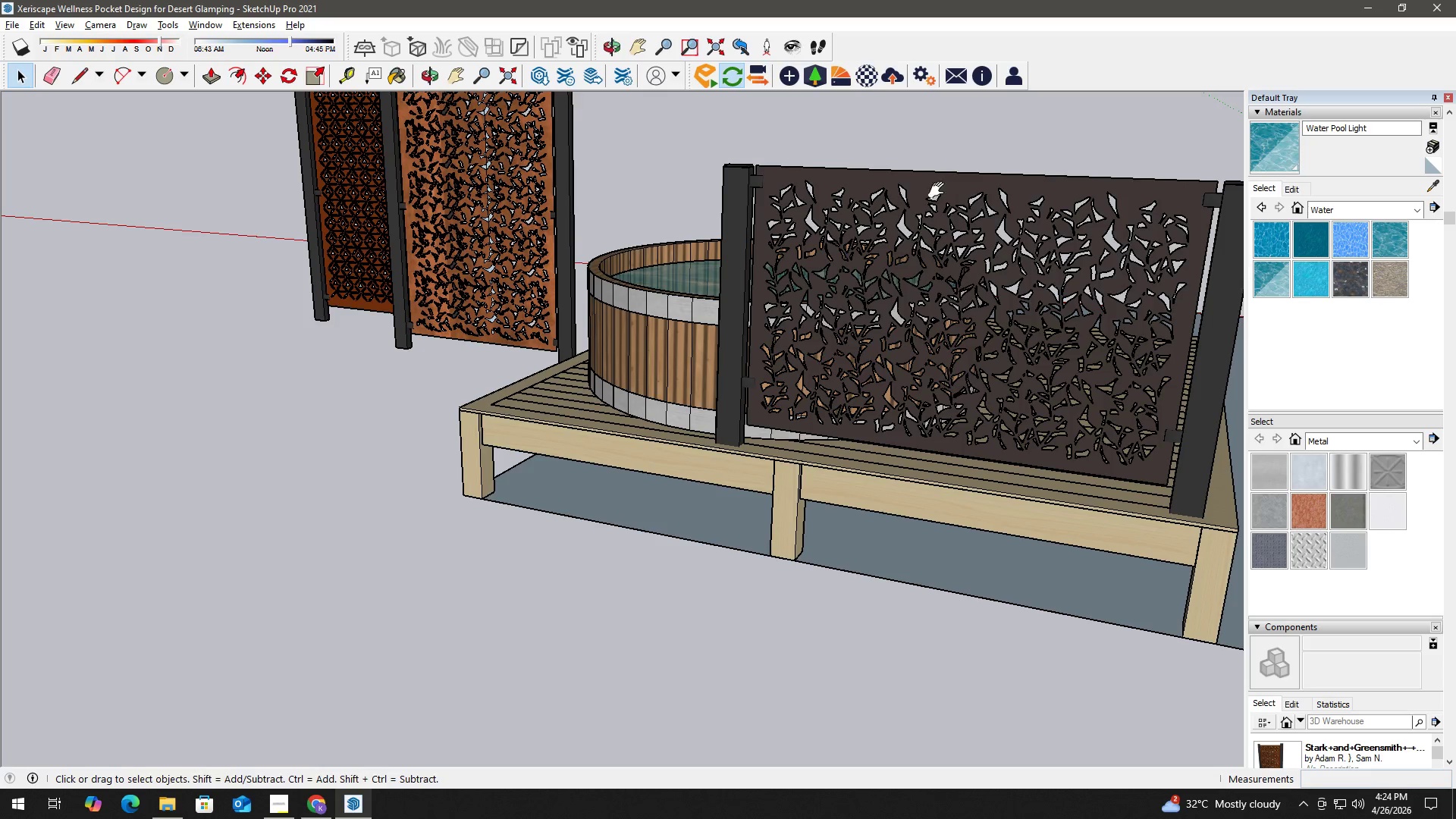 
left_click_drag(start_coordinate=[934, 196], to_coordinate=[682, 254])
 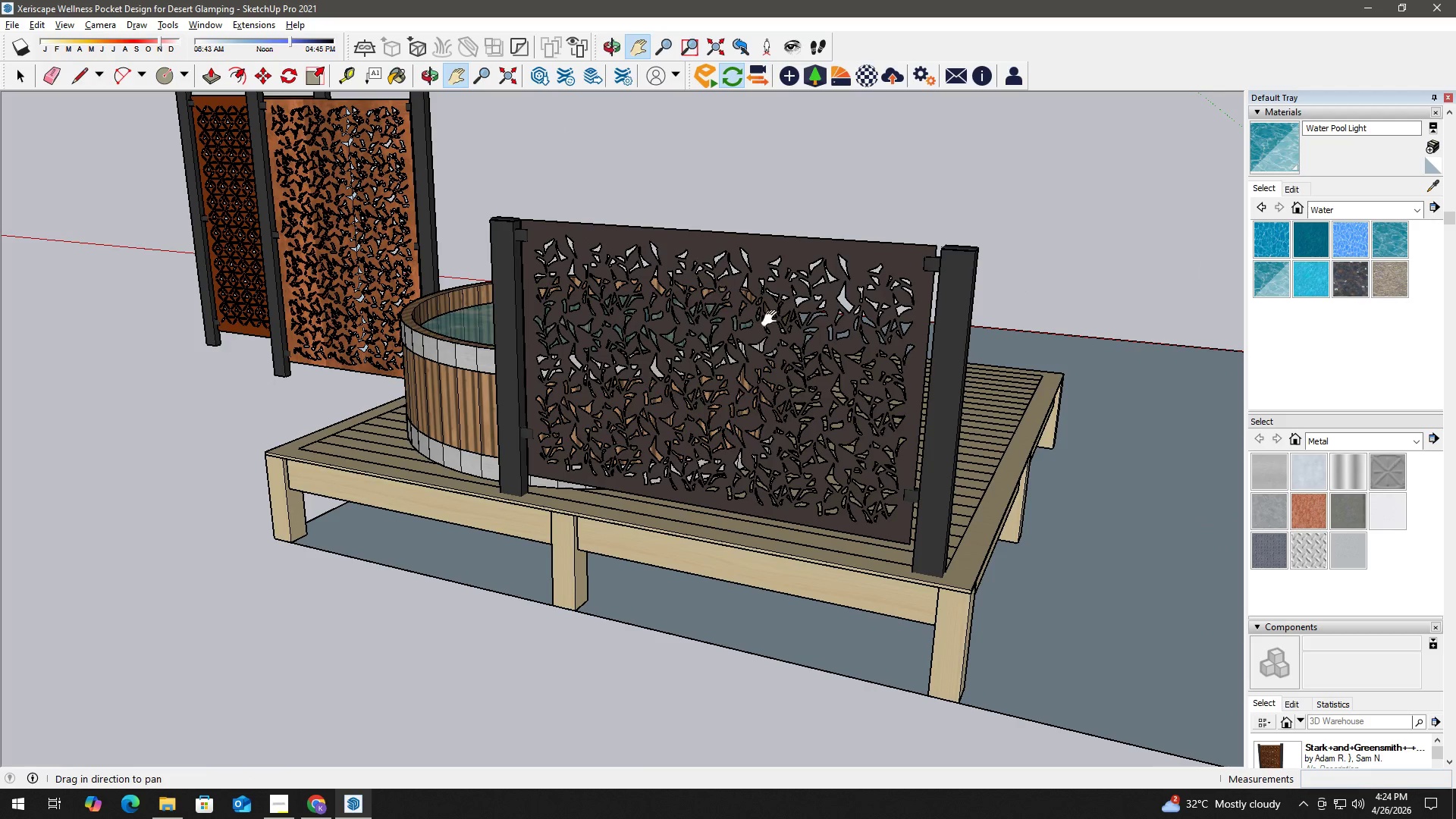 
key(Space)
 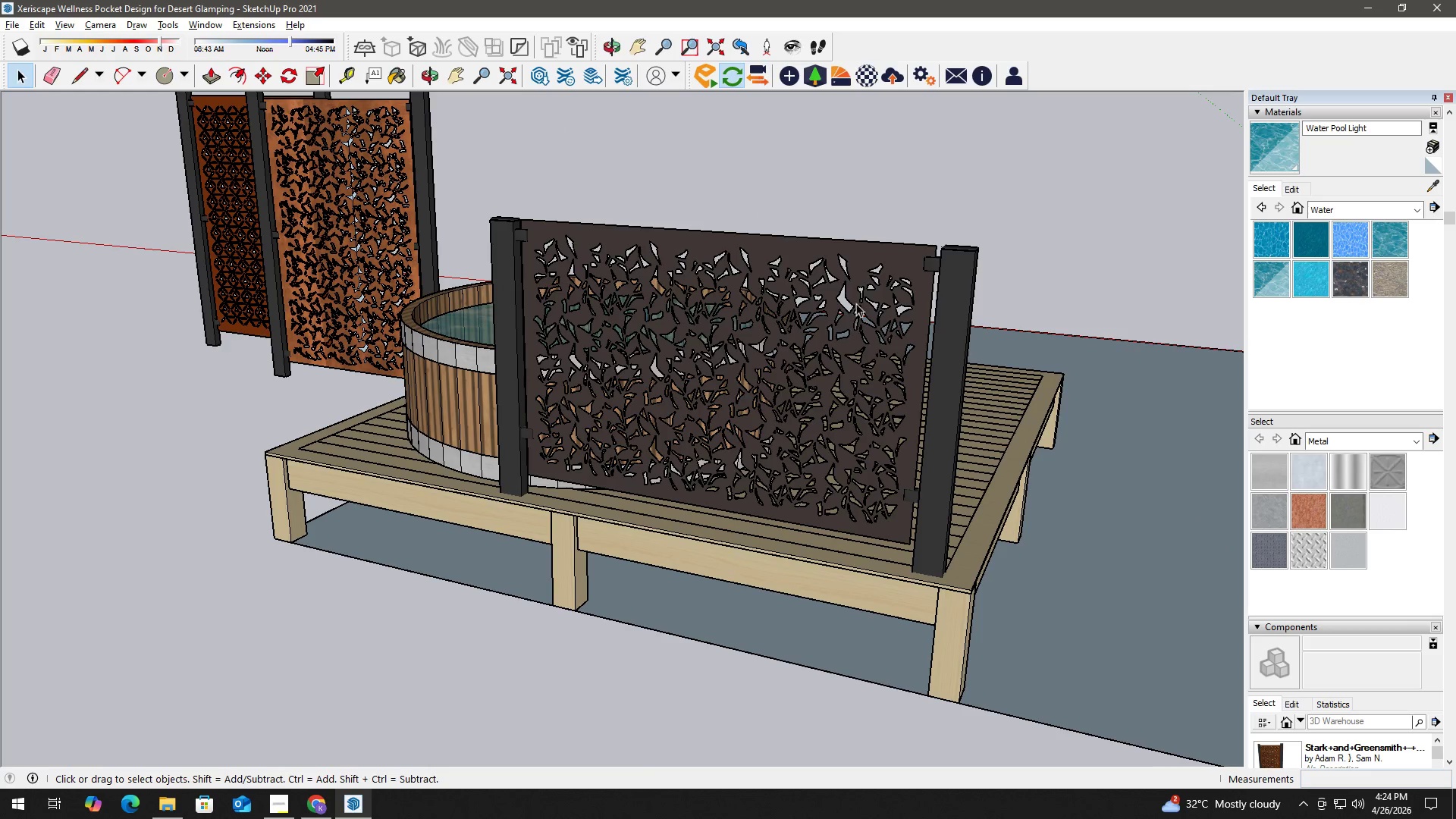 
left_click([854, 248])
 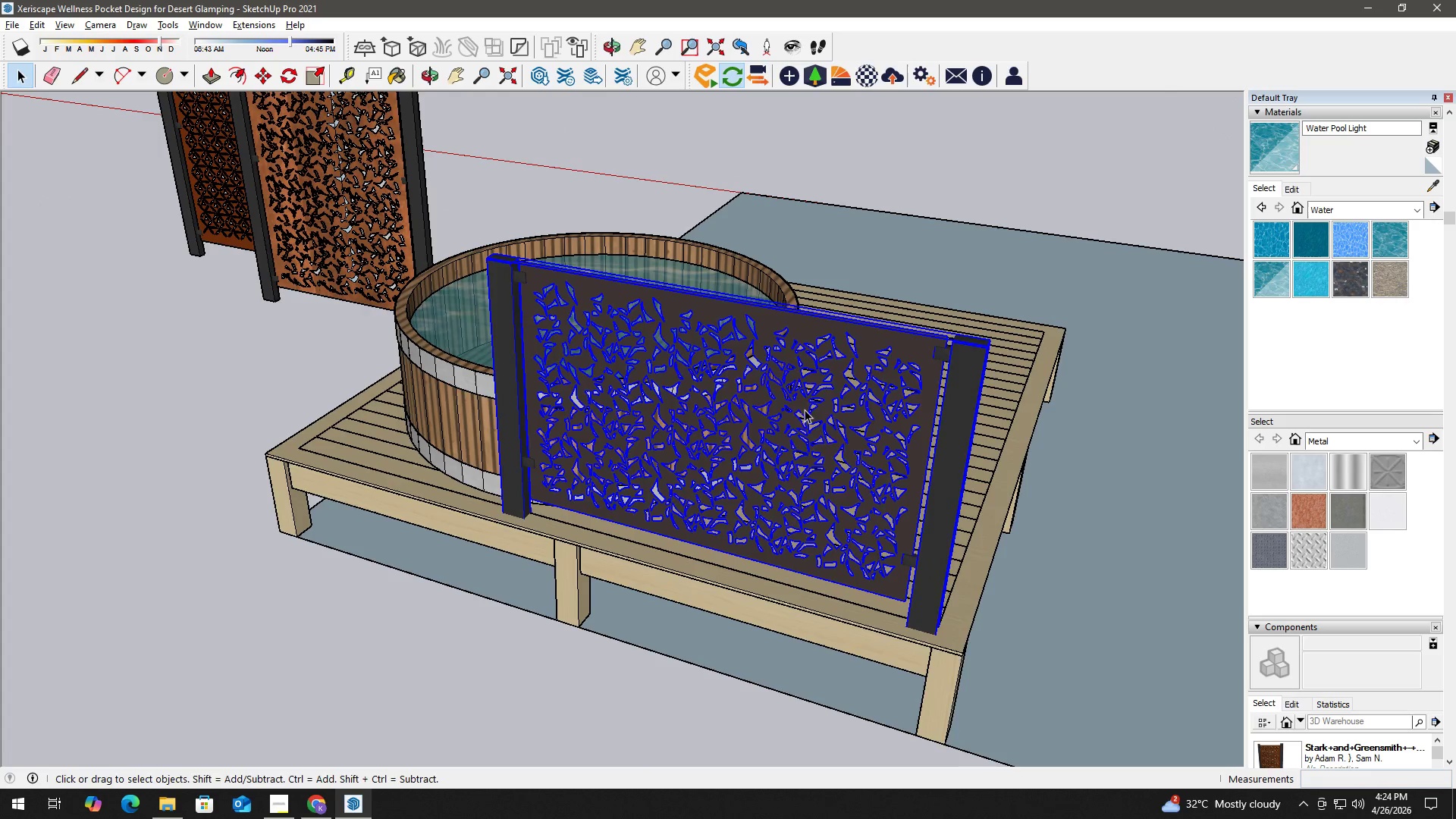 
scroll: coordinate [818, 456], scroll_direction: up, amount: 2.0
 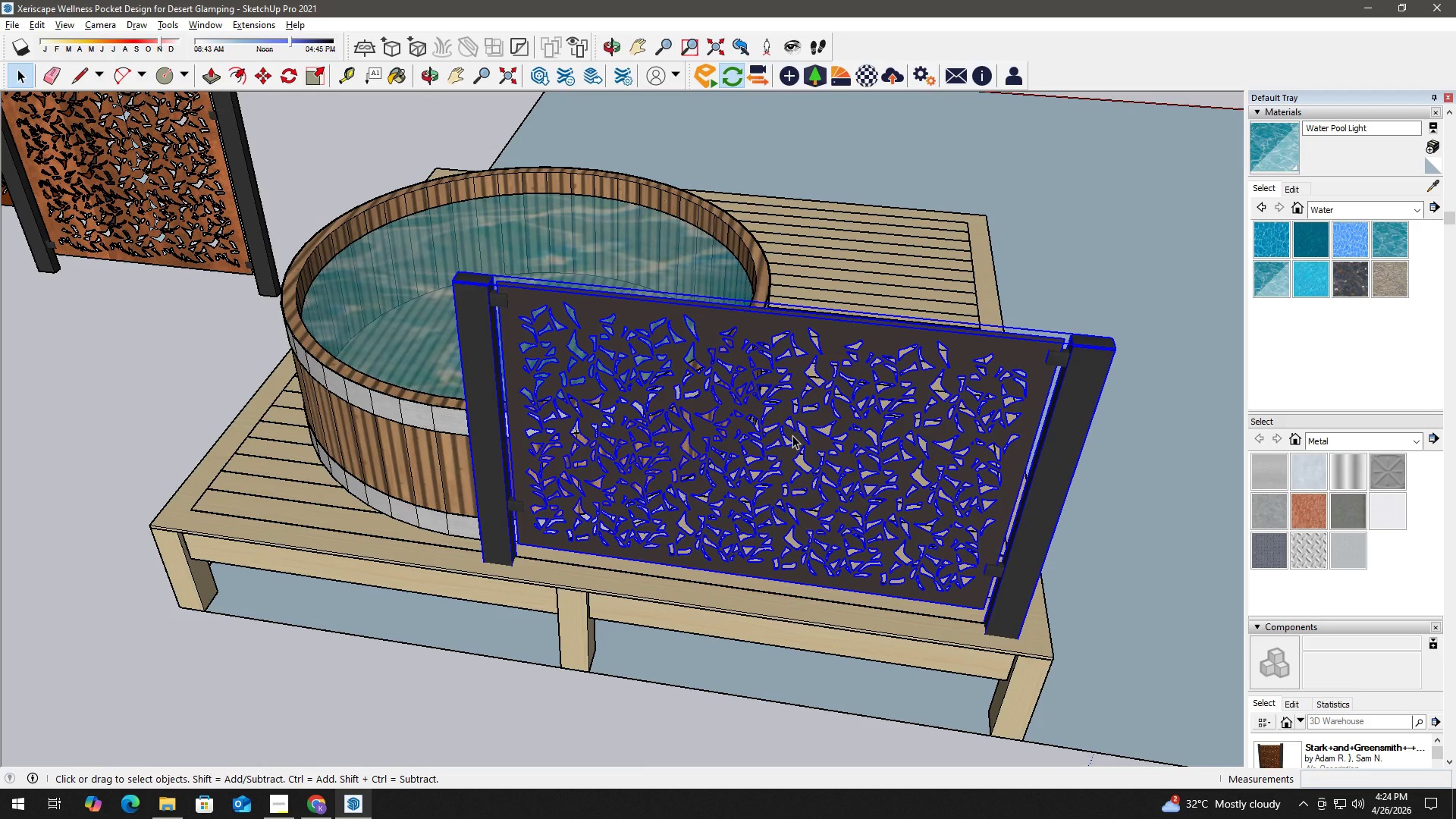 
scroll: coordinate [792, 435], scroll_direction: down, amount: 2.0
 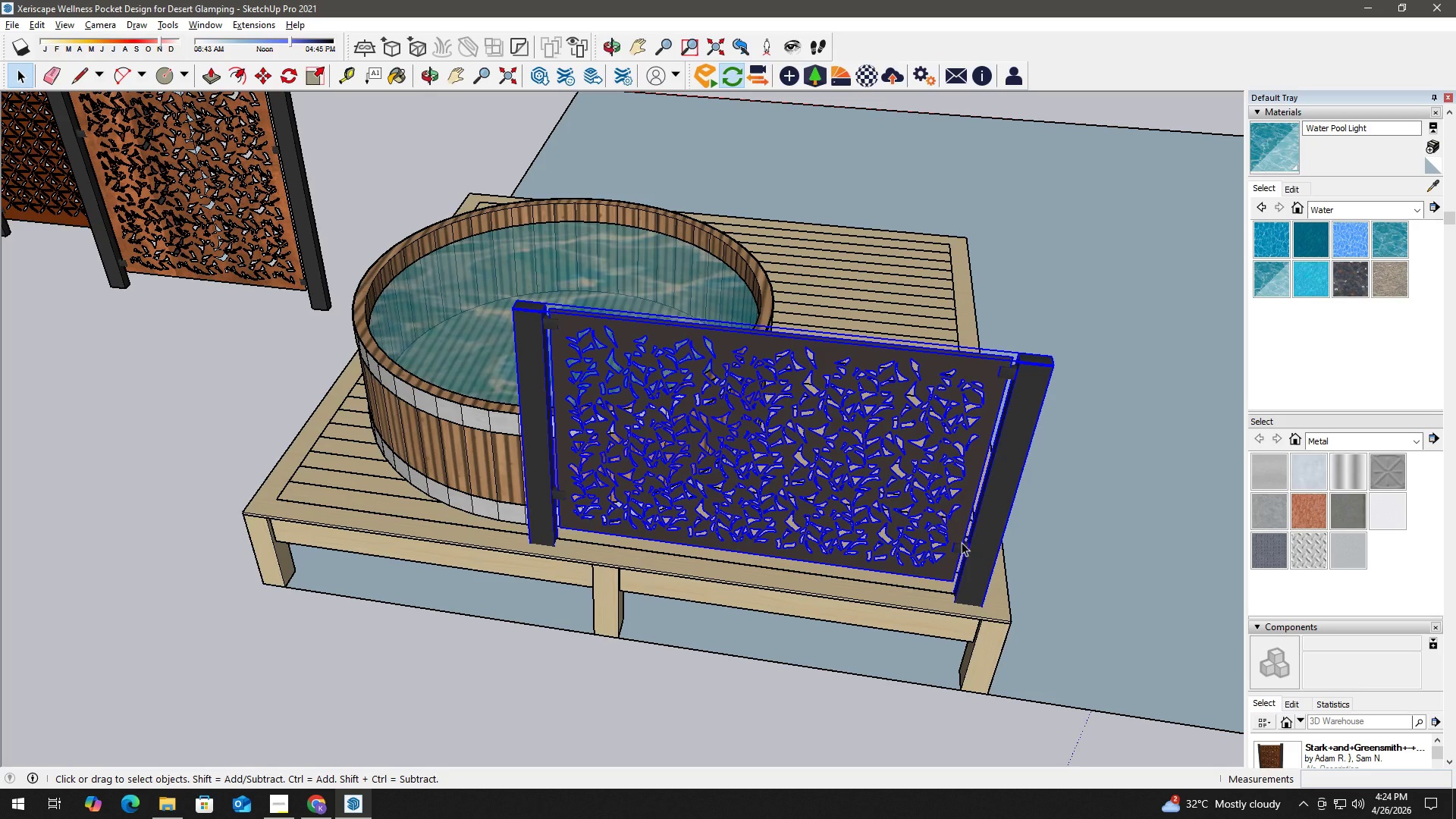 
key(T)
 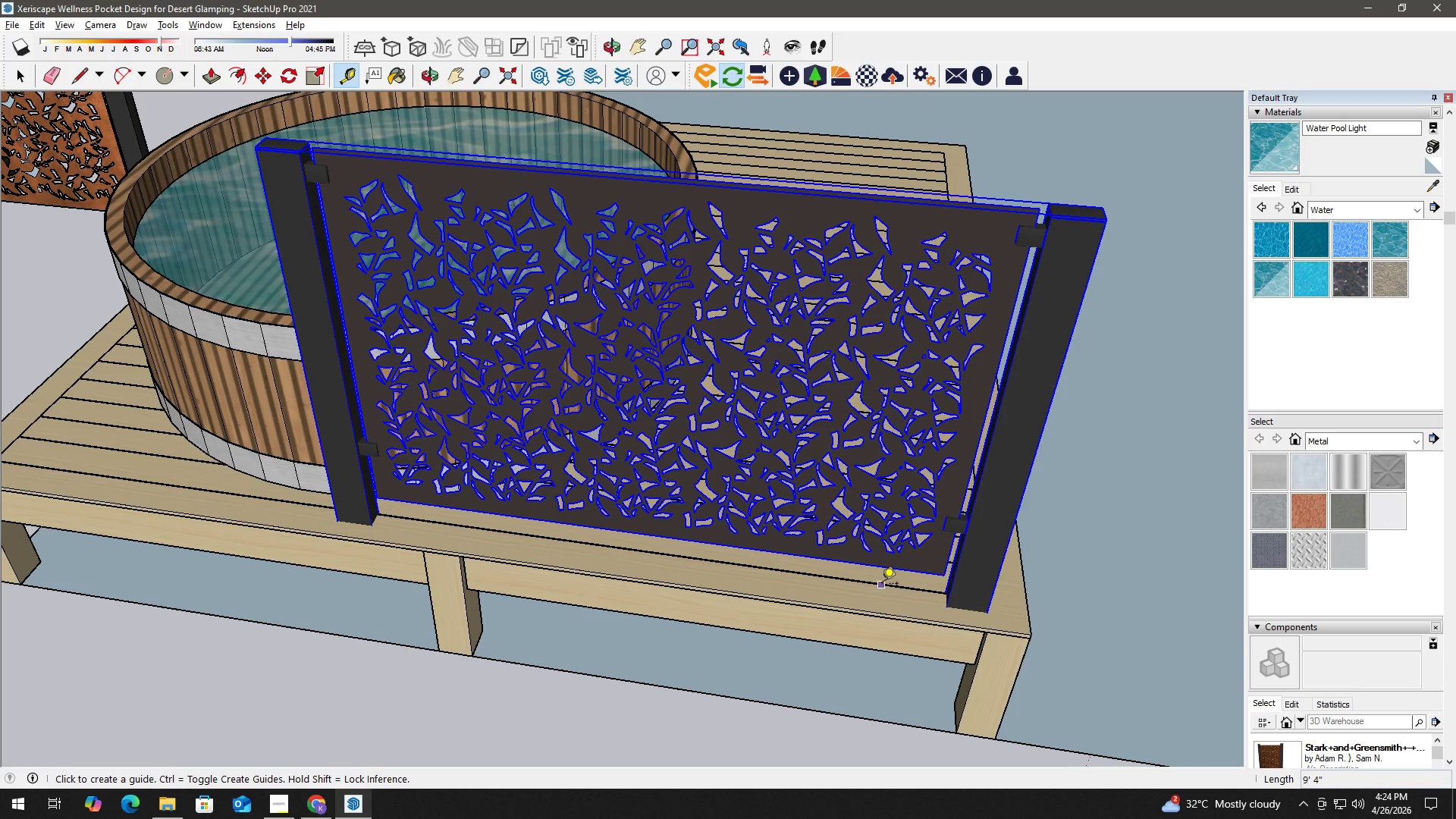 
scroll: coordinate [974, 608], scroll_direction: up, amount: 4.0
 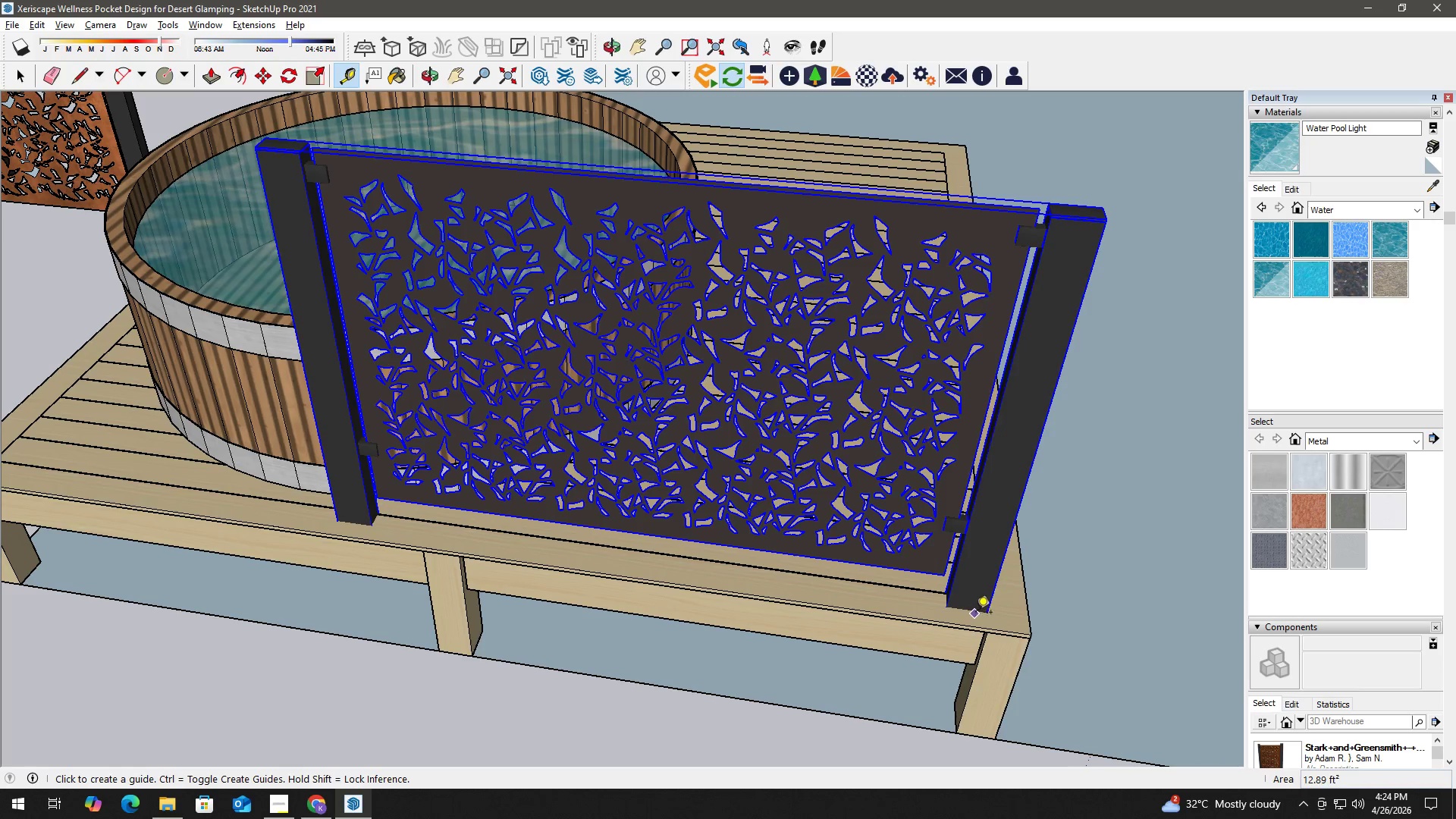 
type( mk)
 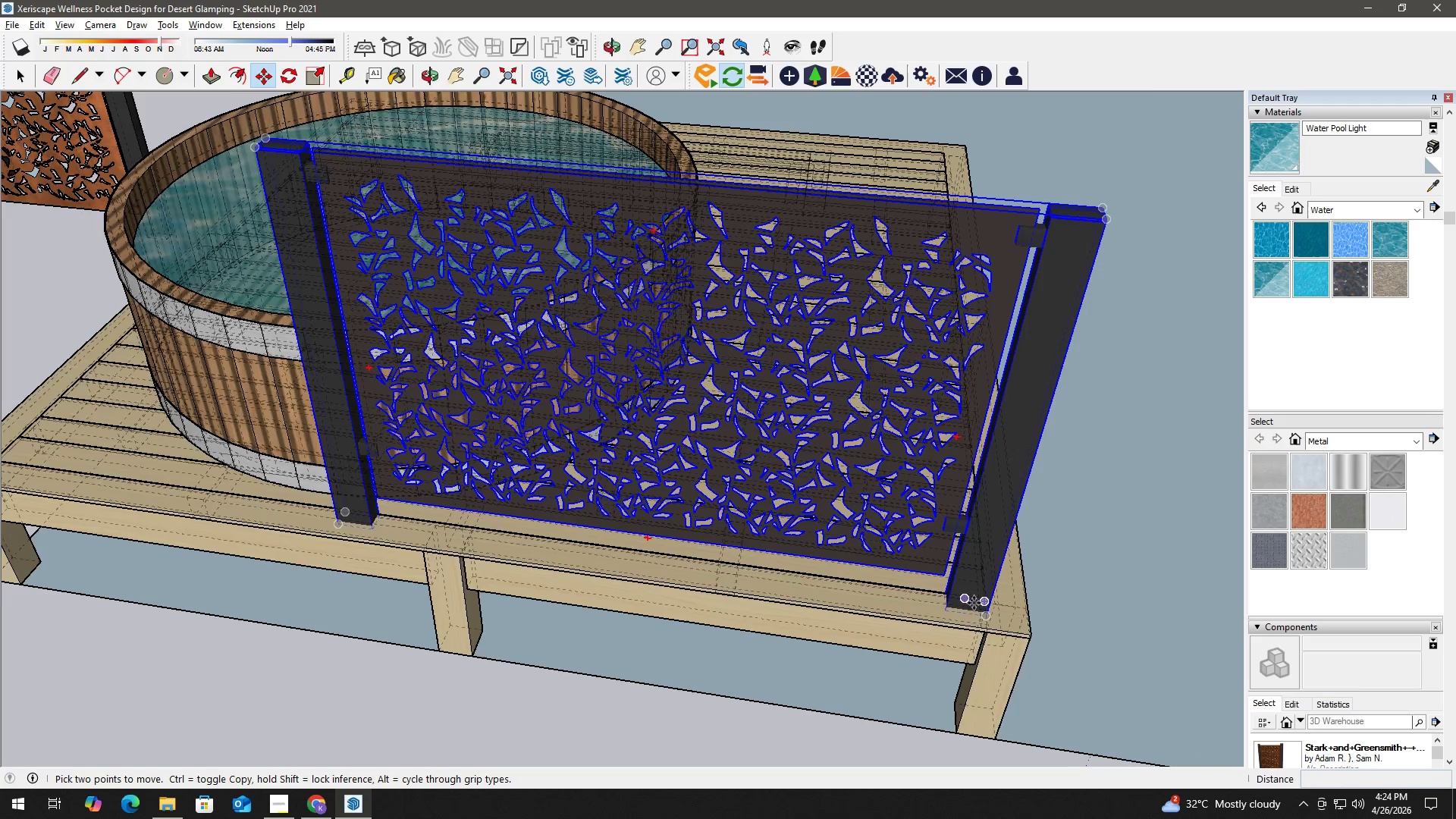 
scroll: coordinate [988, 626], scroll_direction: up, amount: 4.0
 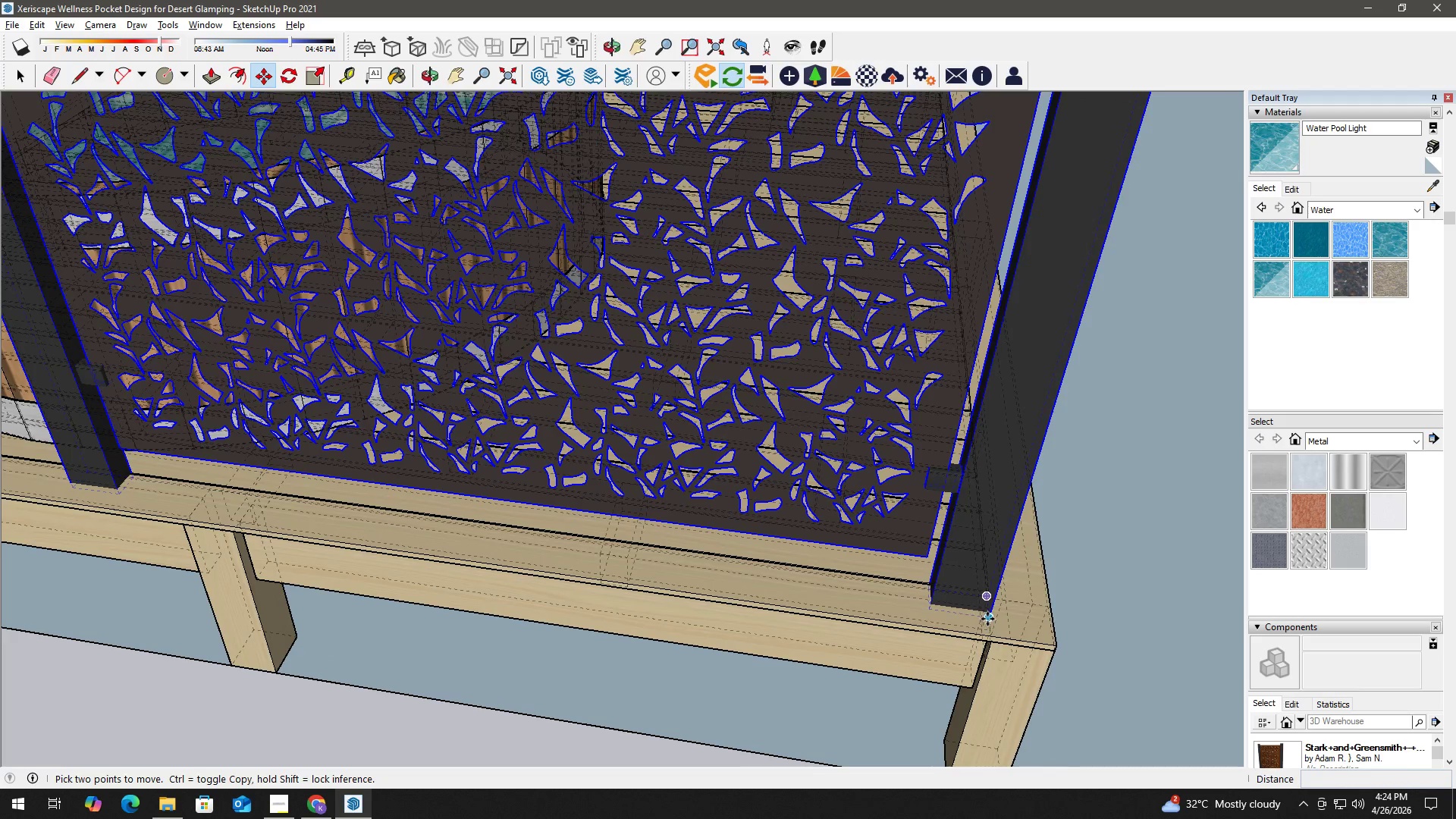 
left_click([987, 619])
 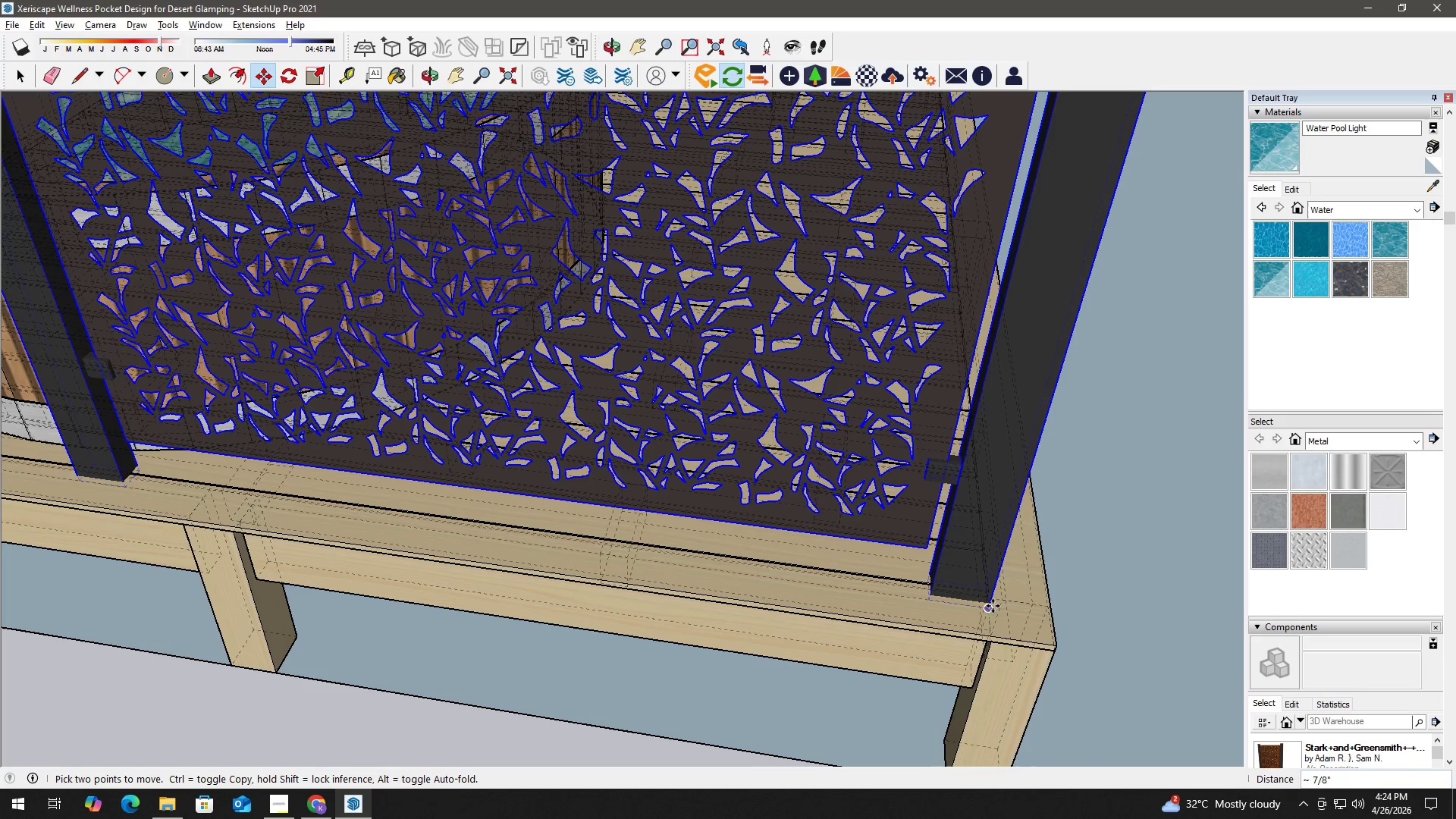 
scroll: coordinate [978, 612], scroll_direction: up, amount: 3.0
 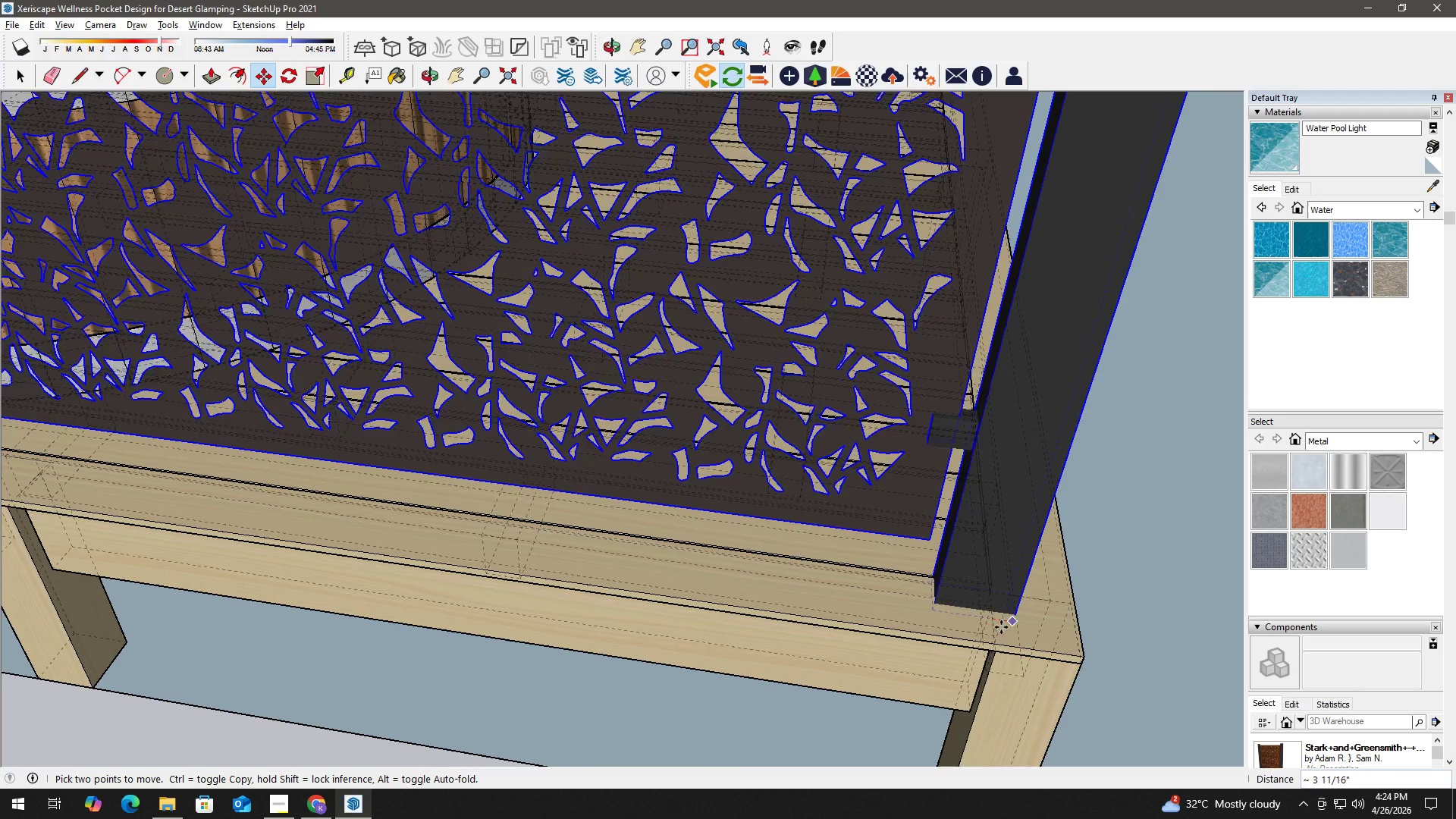 
left_click([988, 635])
 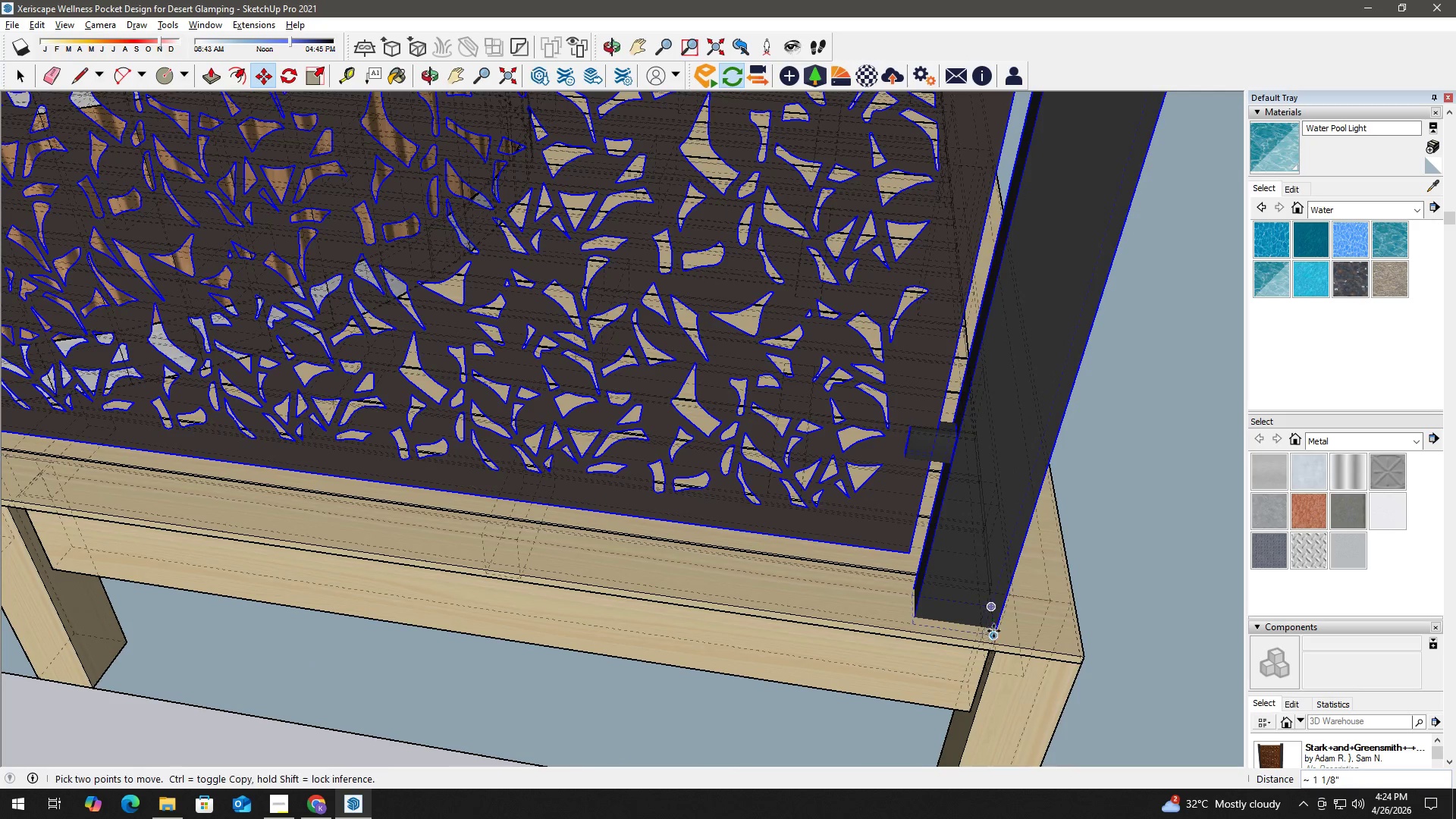 
key(Space)
 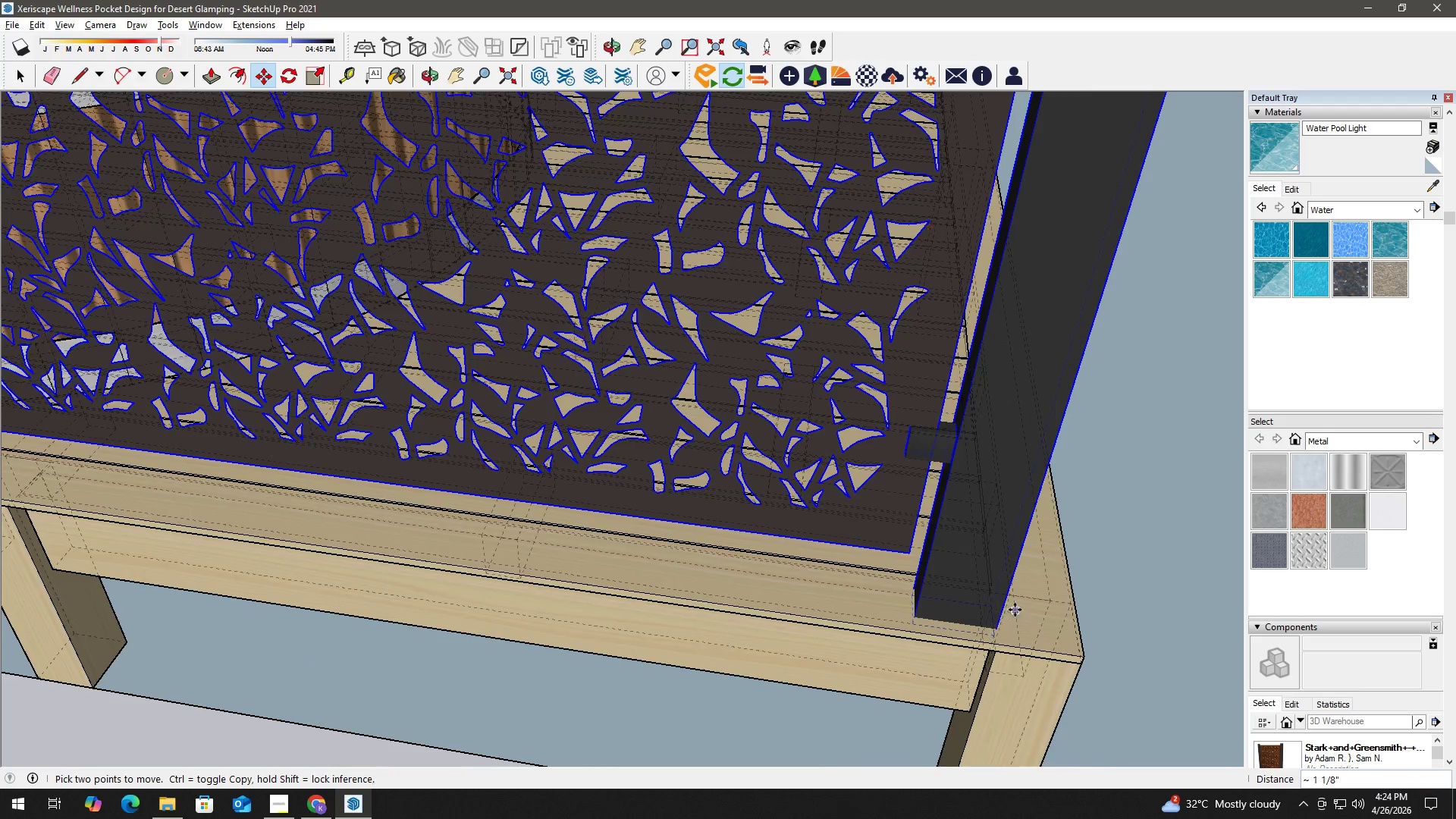 
scroll: coordinate [1015, 610], scroll_direction: down, amount: 3.0
 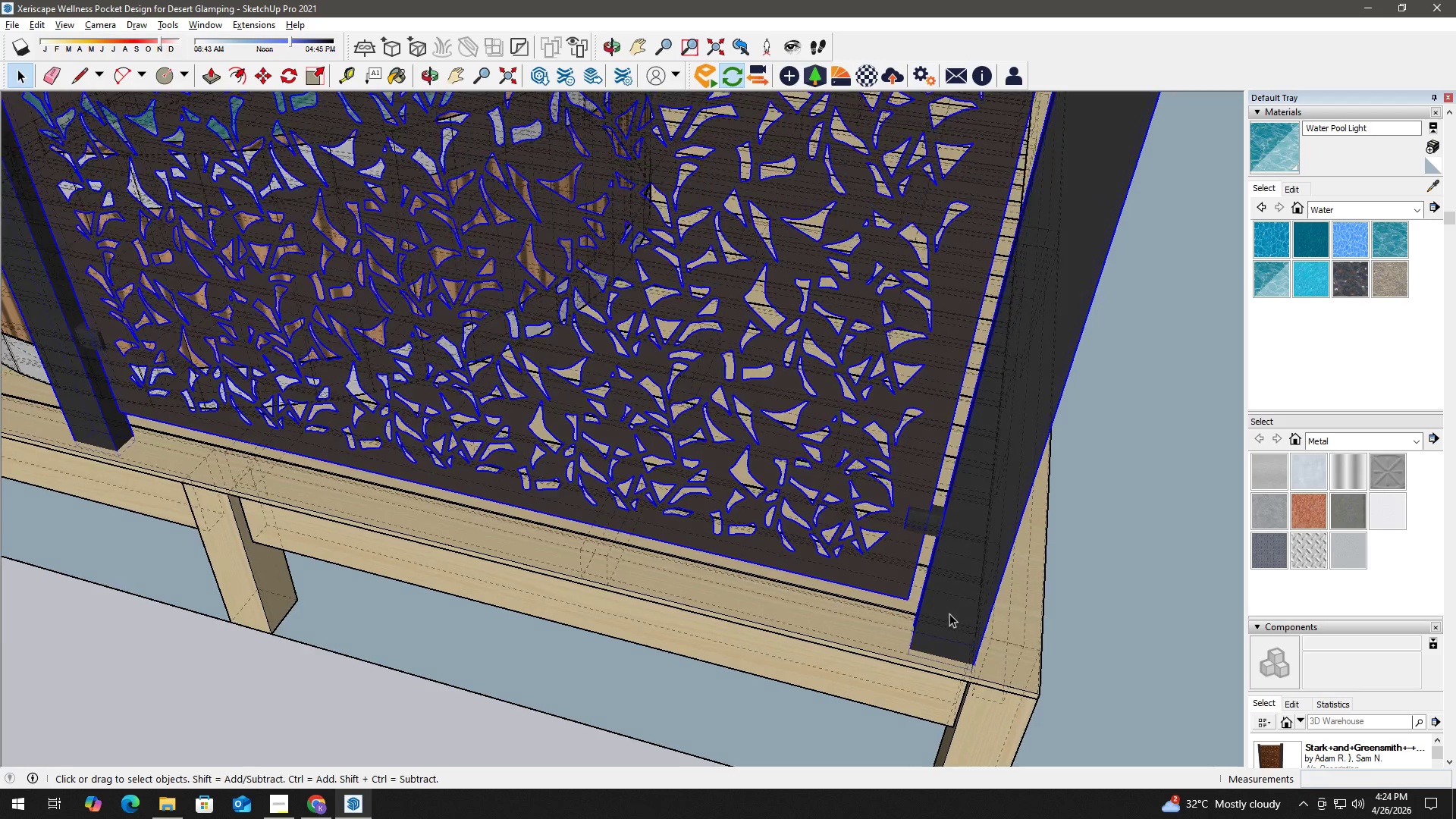 
key(T)
 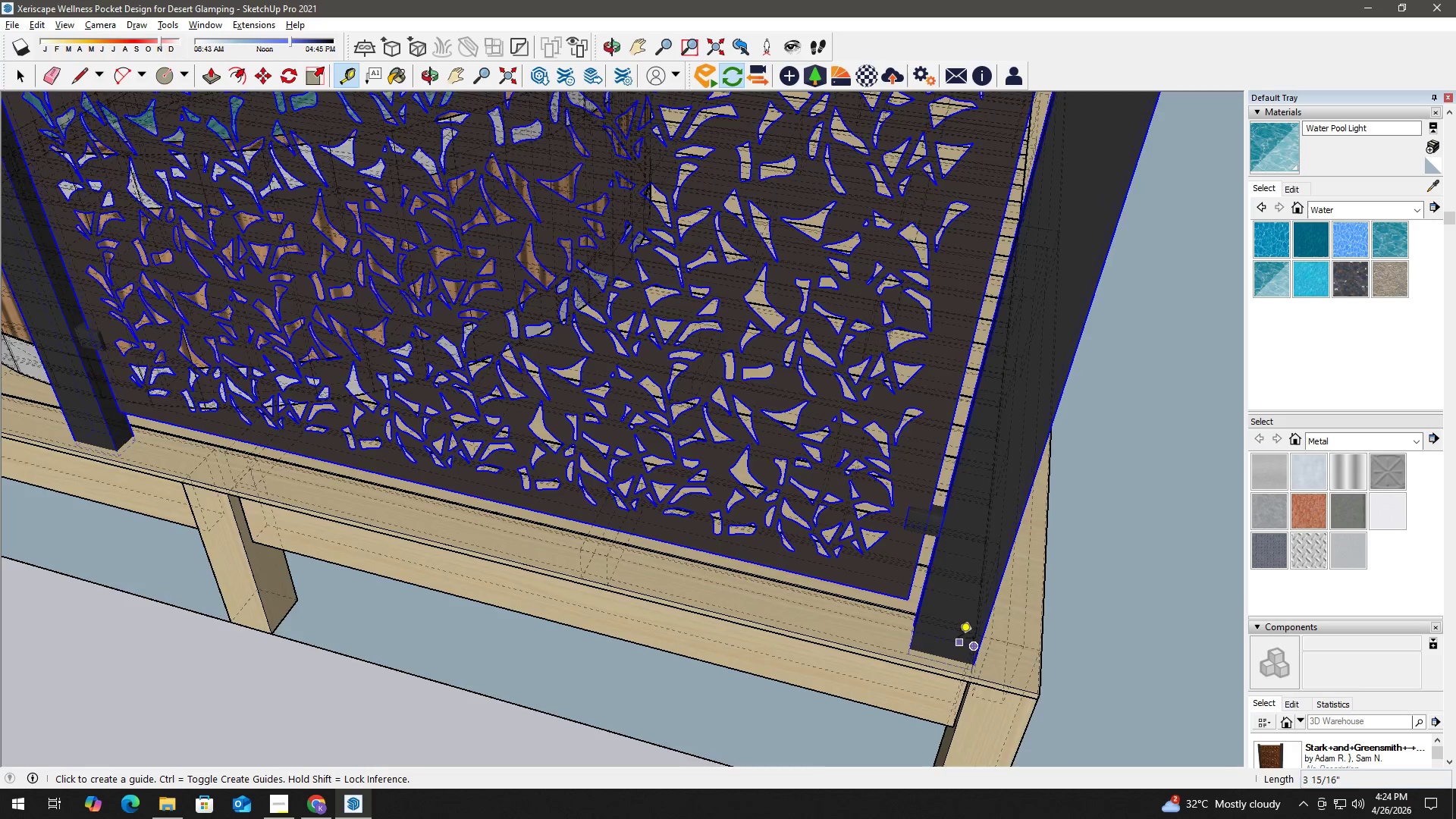 
scroll: coordinate [957, 636], scroll_direction: down, amount: 3.0
 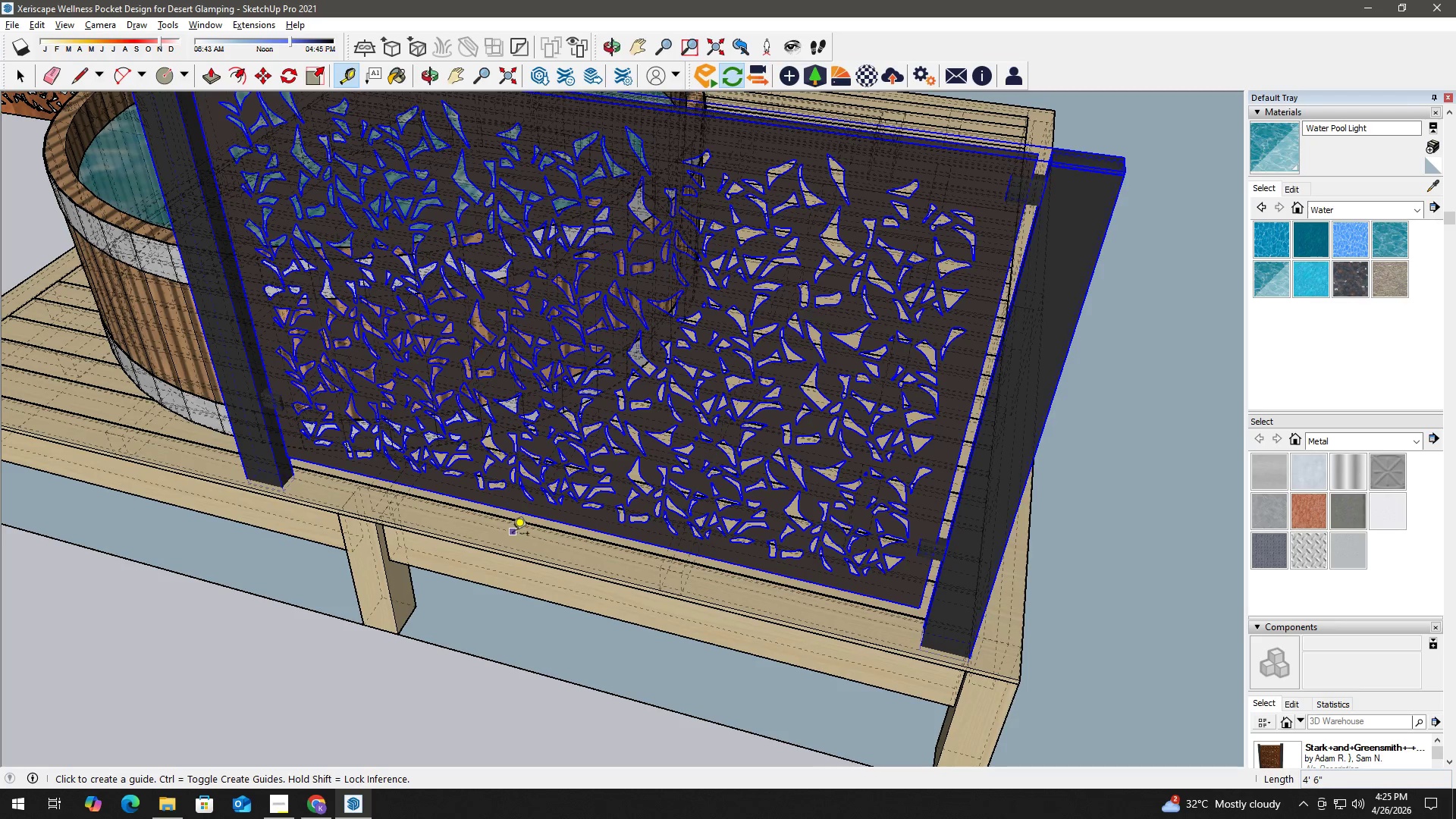 
key(M)
 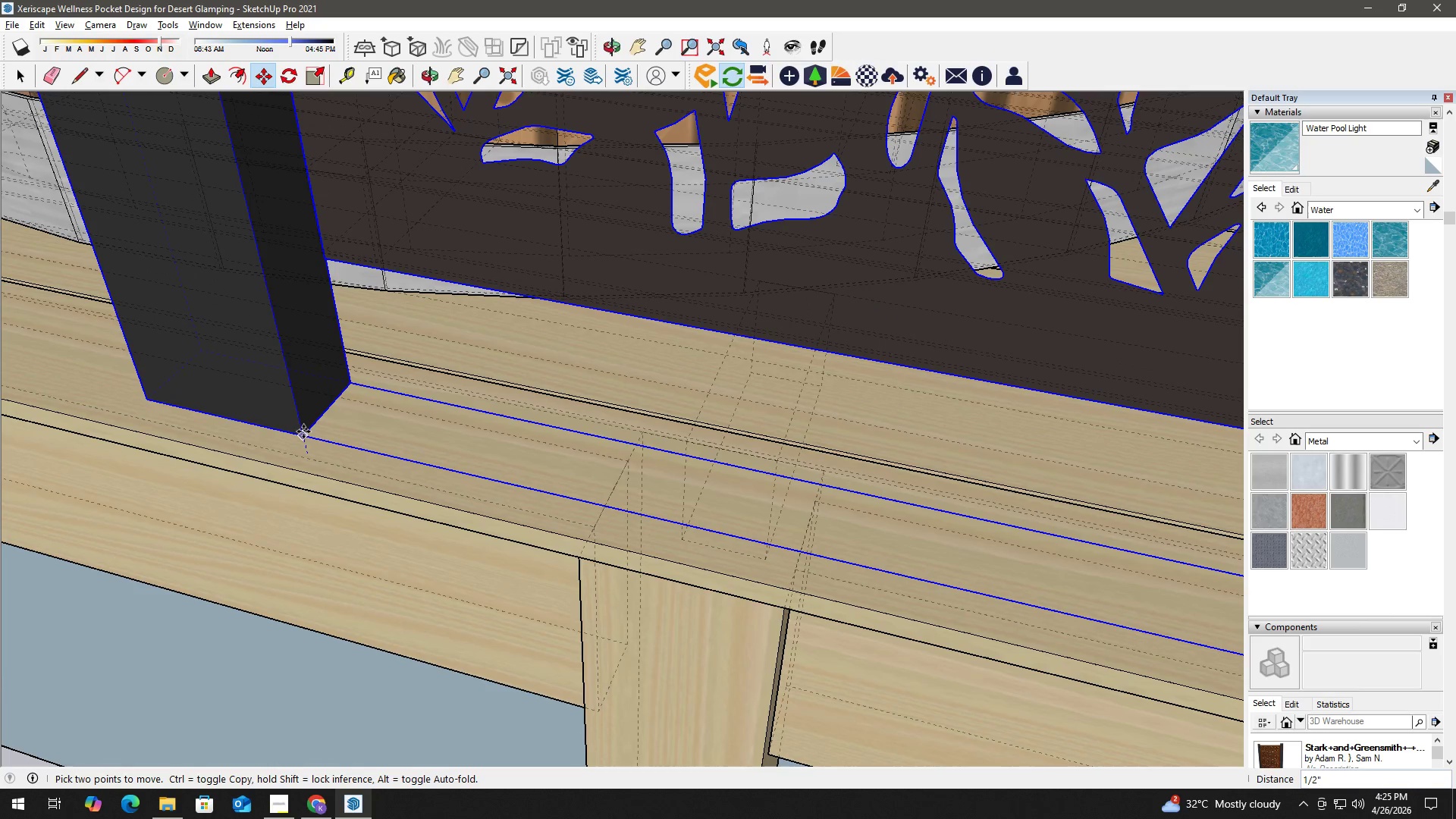 
scroll: coordinate [387, 504], scroll_direction: up, amount: 15.0
 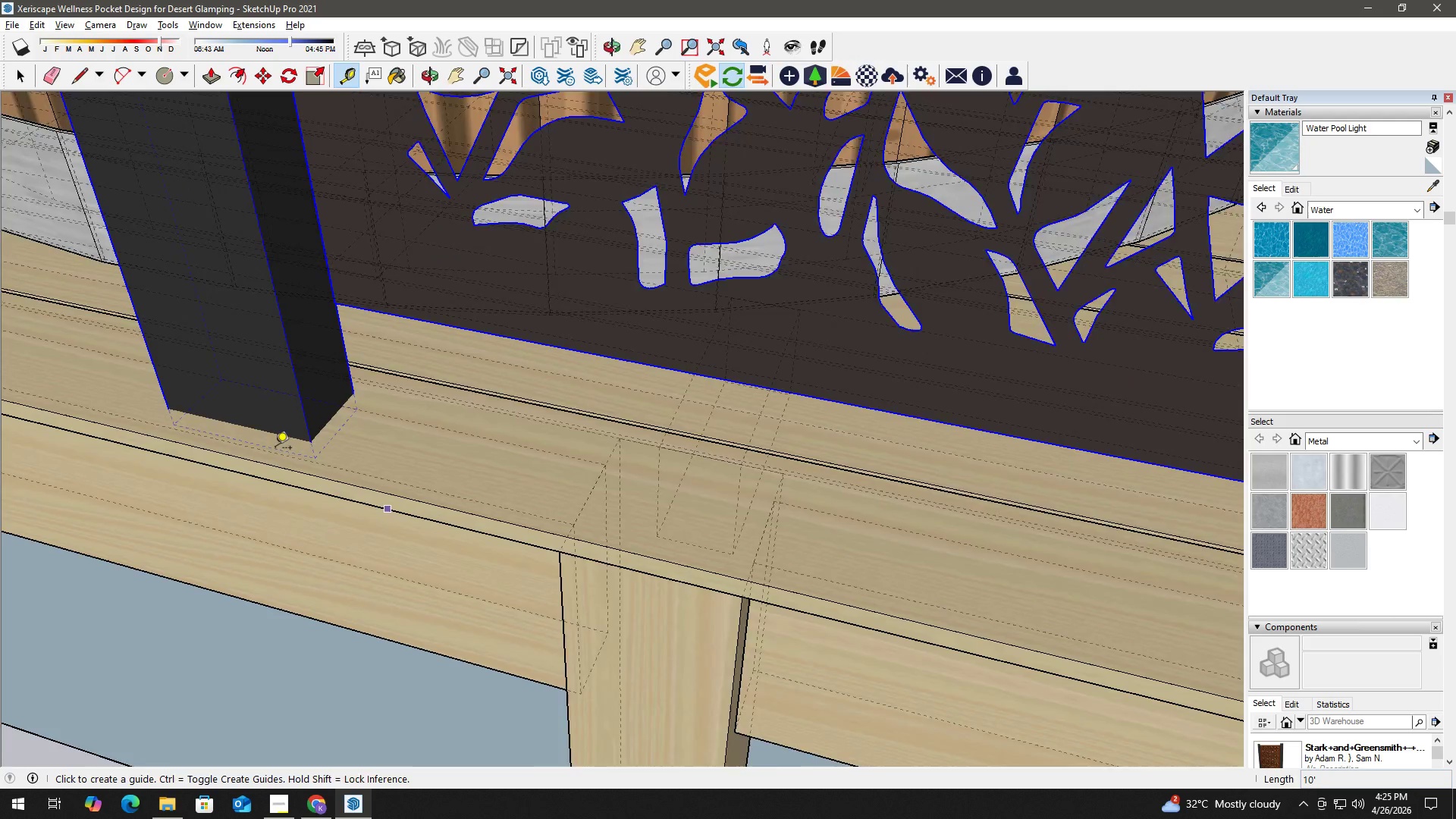 
left_click([303, 431])
 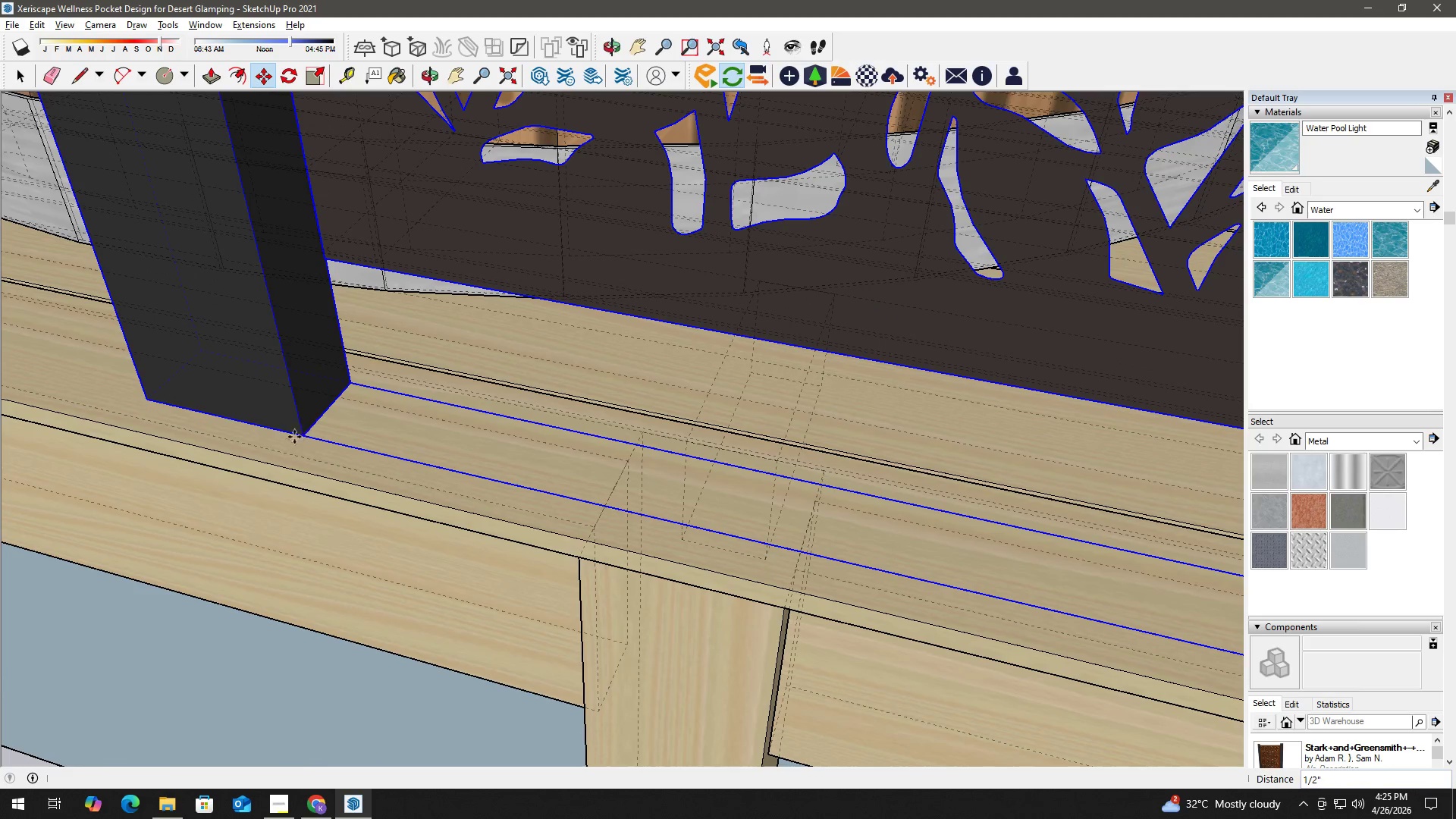 
key(Space)
 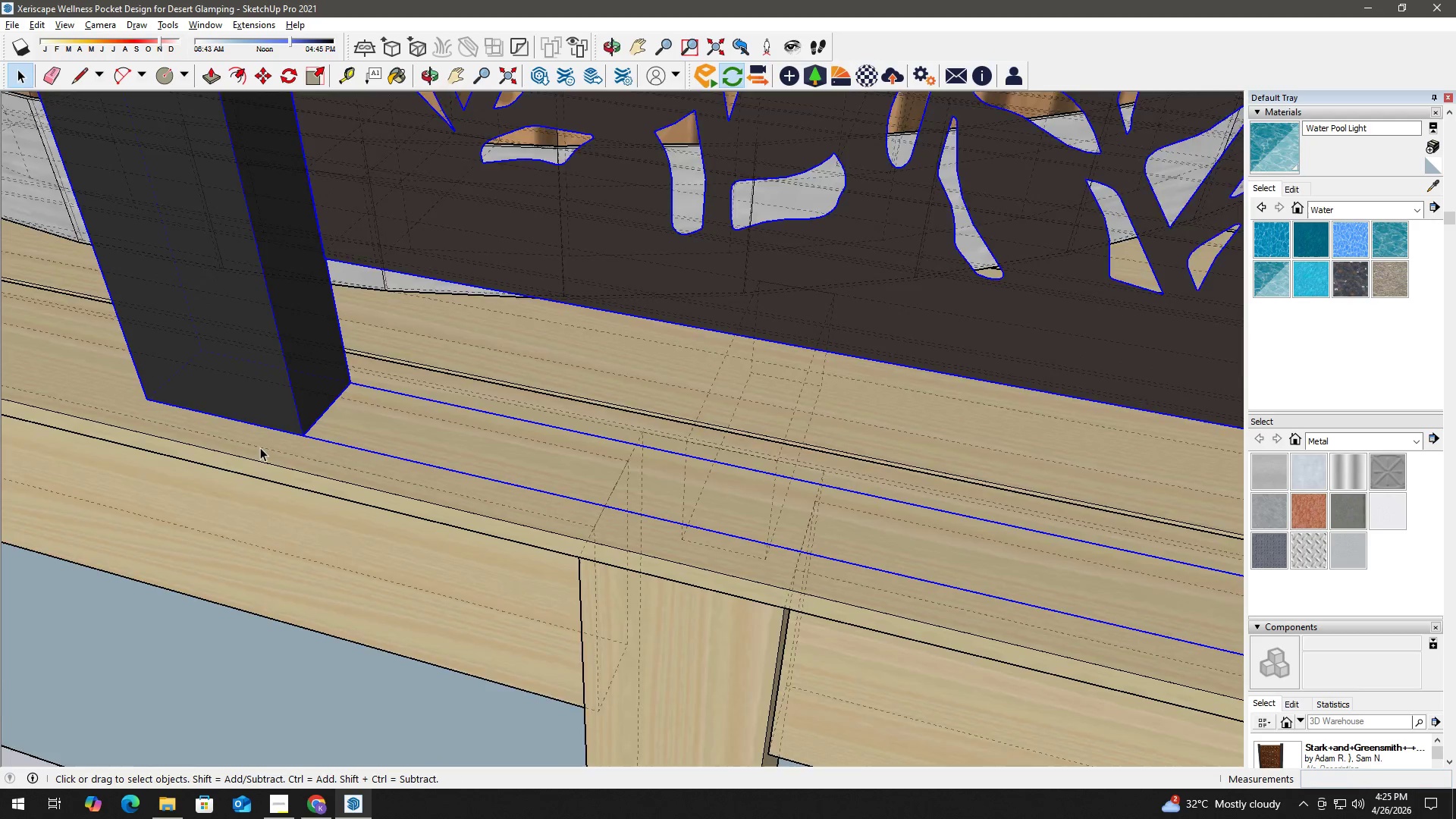 
scroll: coordinate [255, 419], scroll_direction: down, amount: 18.0
 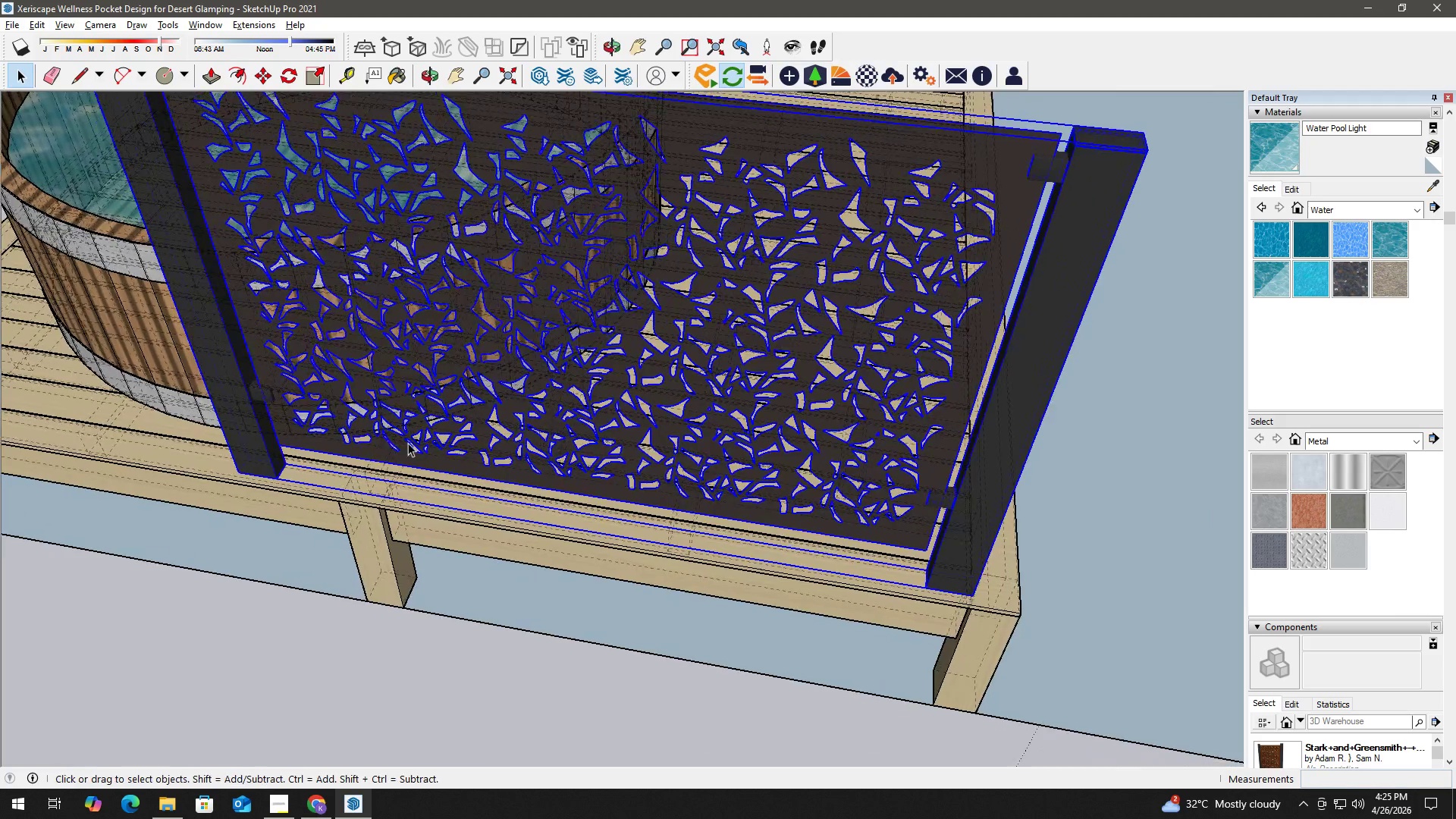 
key(K)
 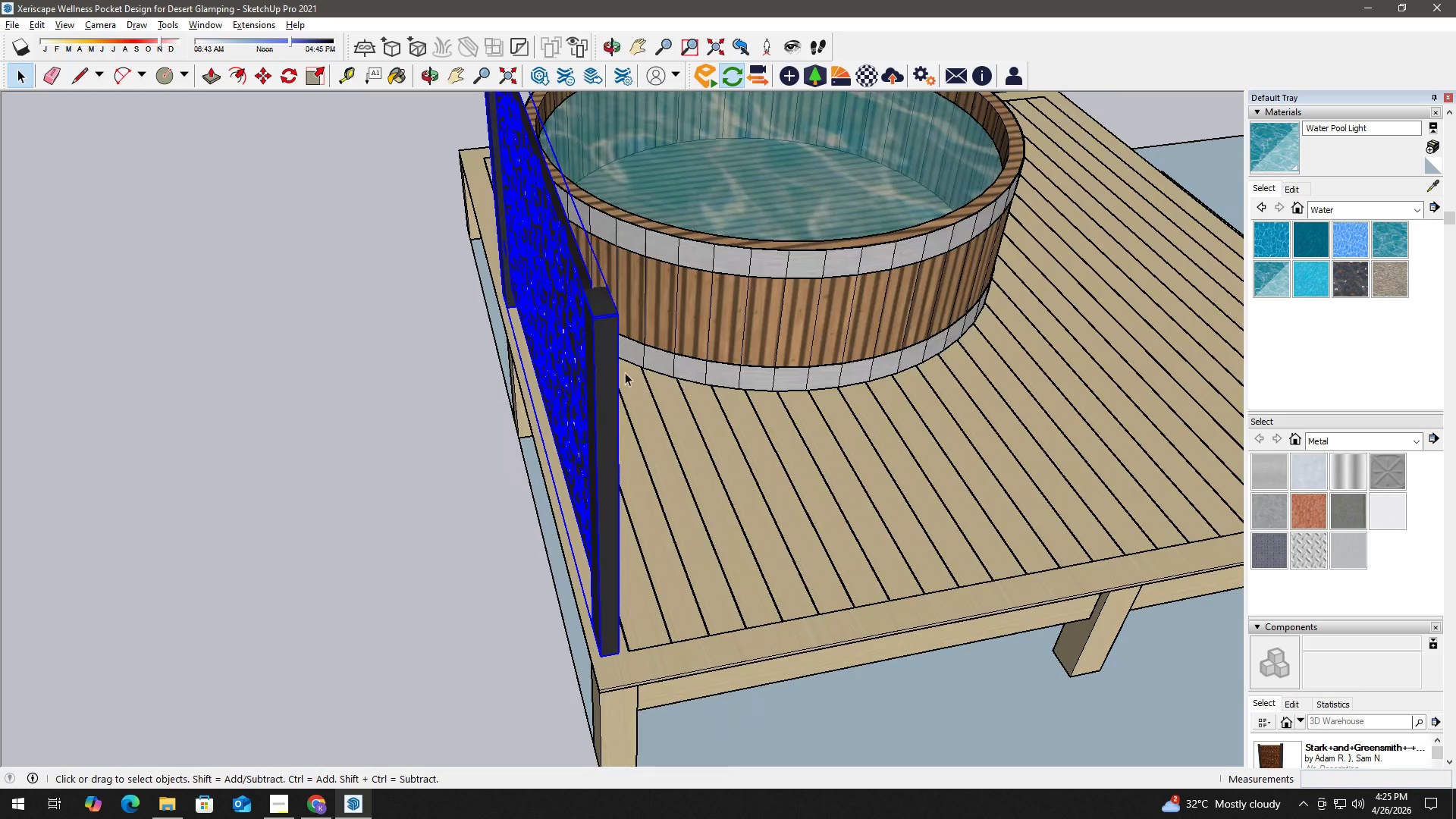 
scroll: coordinate [678, 531], scroll_direction: down, amount: 6.0
 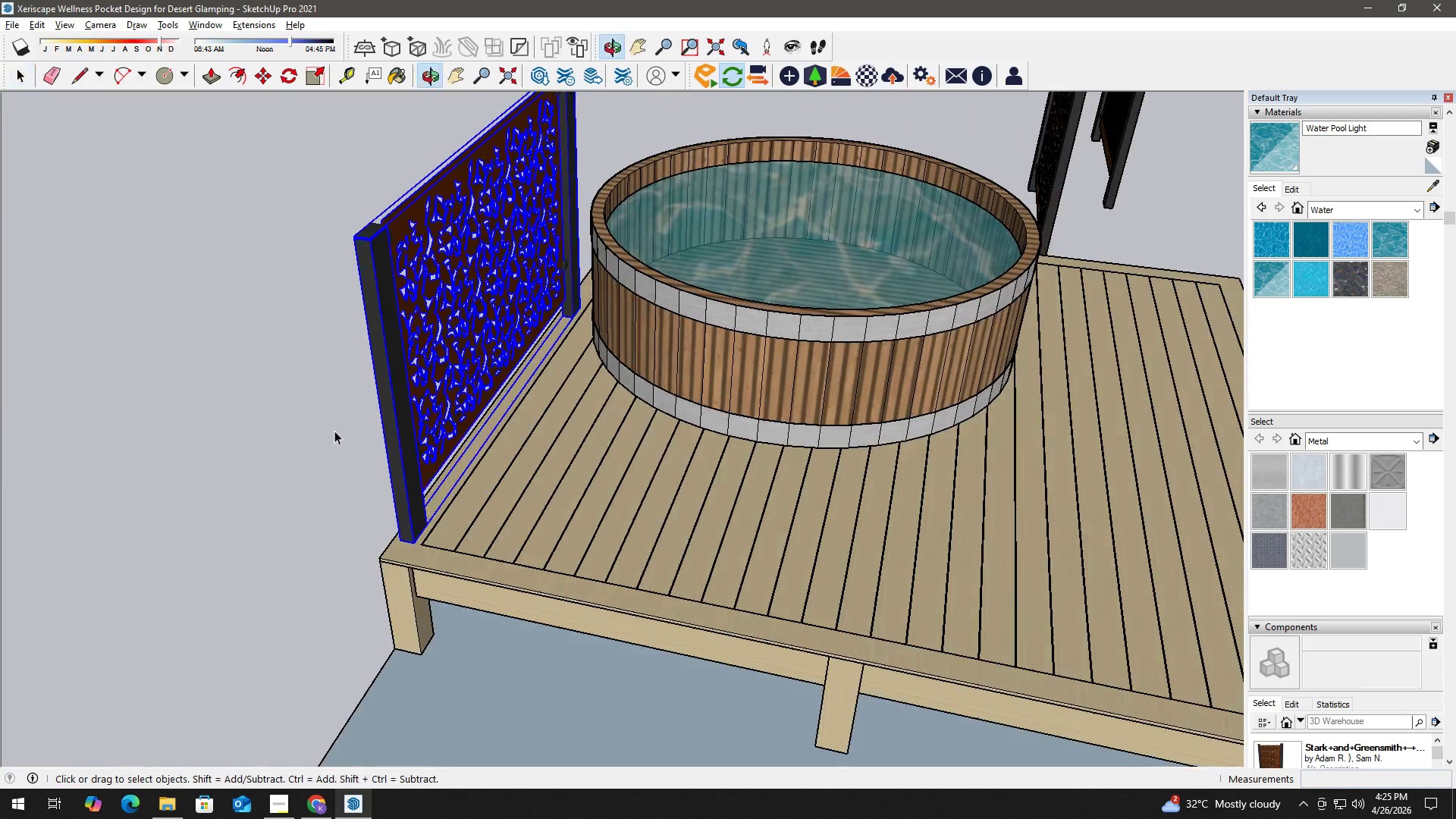 
key(Space)
 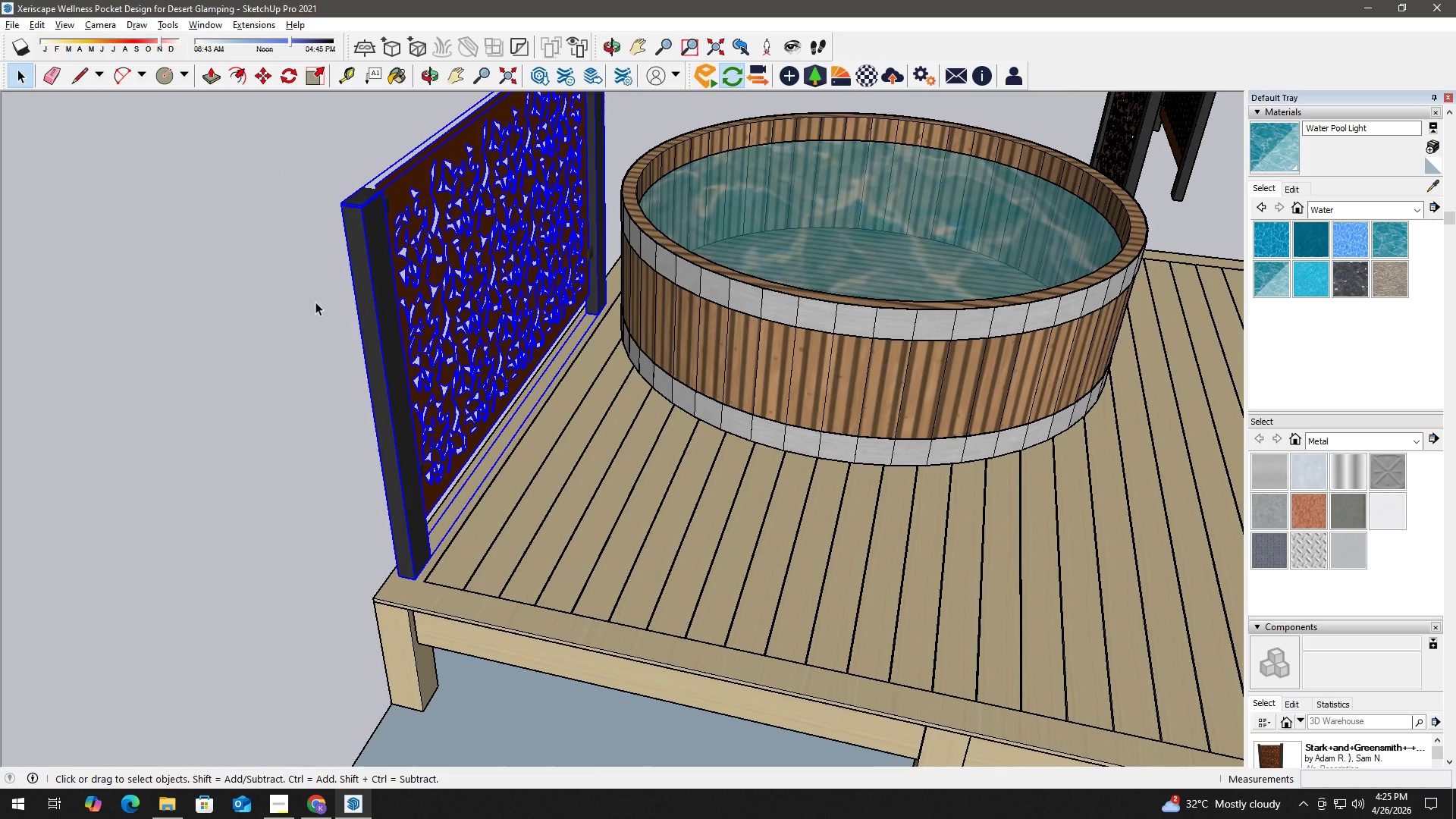 
left_click([315, 301])
 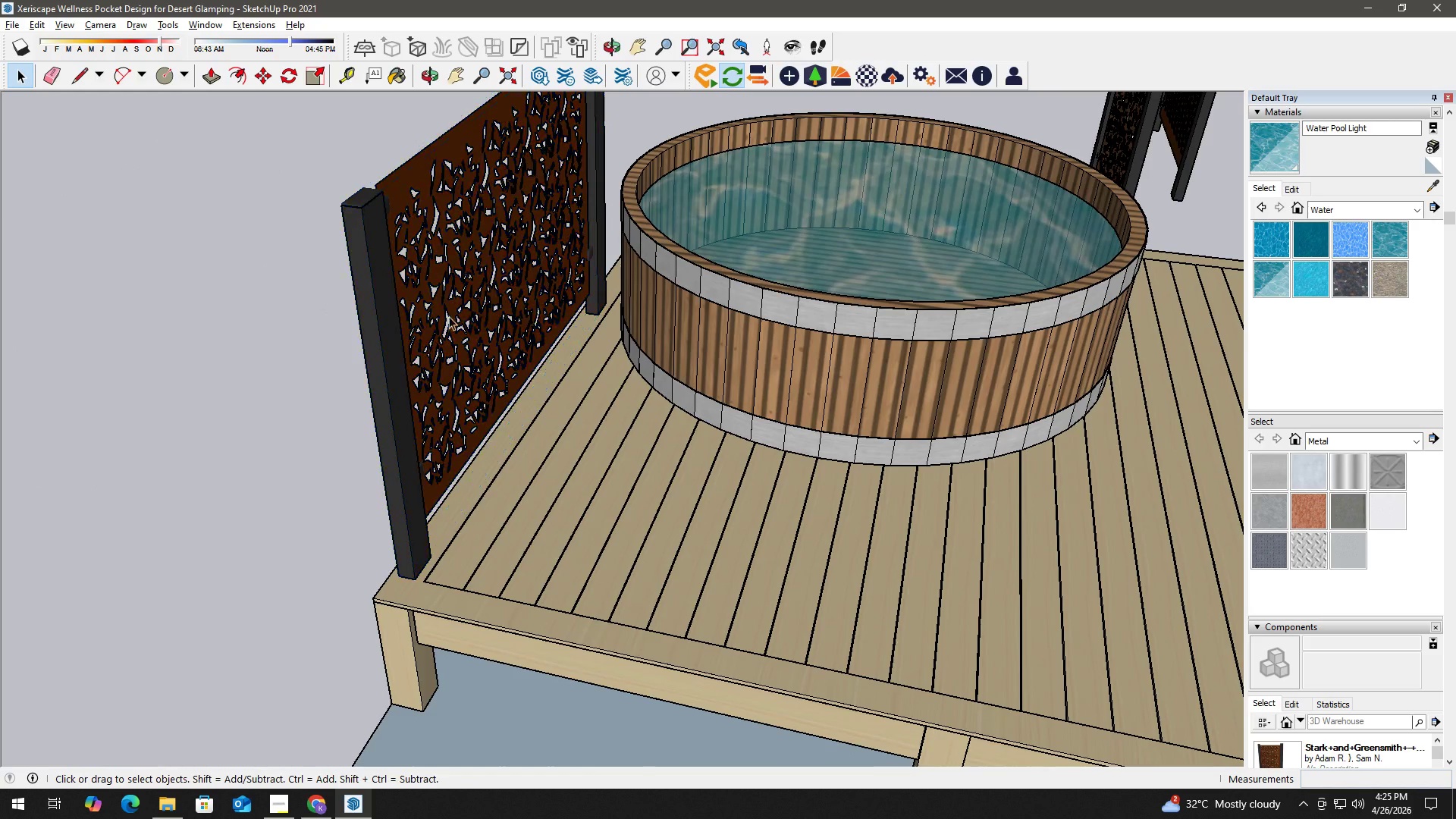 
scroll: coordinate [395, 333], scroll_direction: up, amount: 2.0
 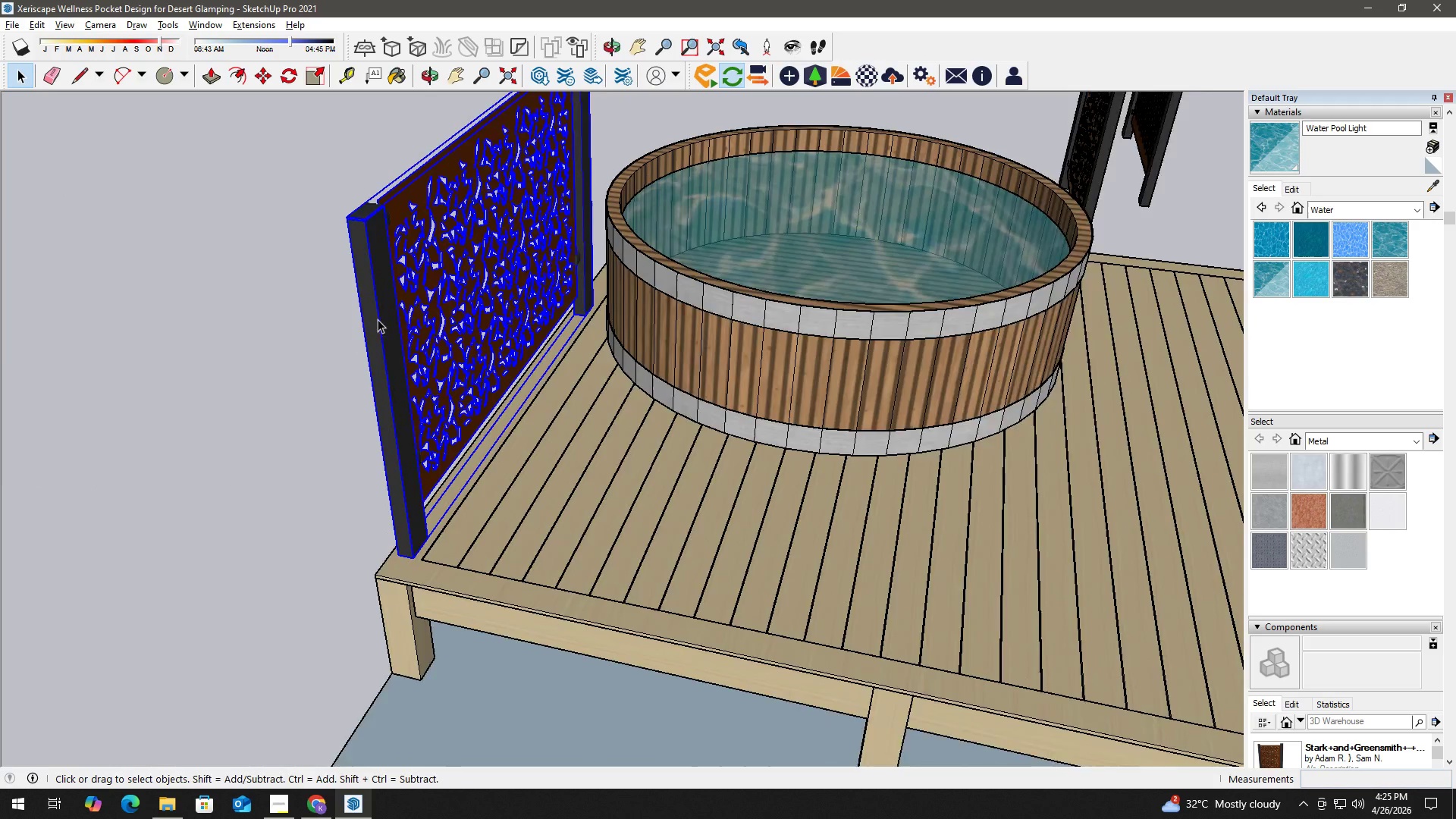 
key(H)
 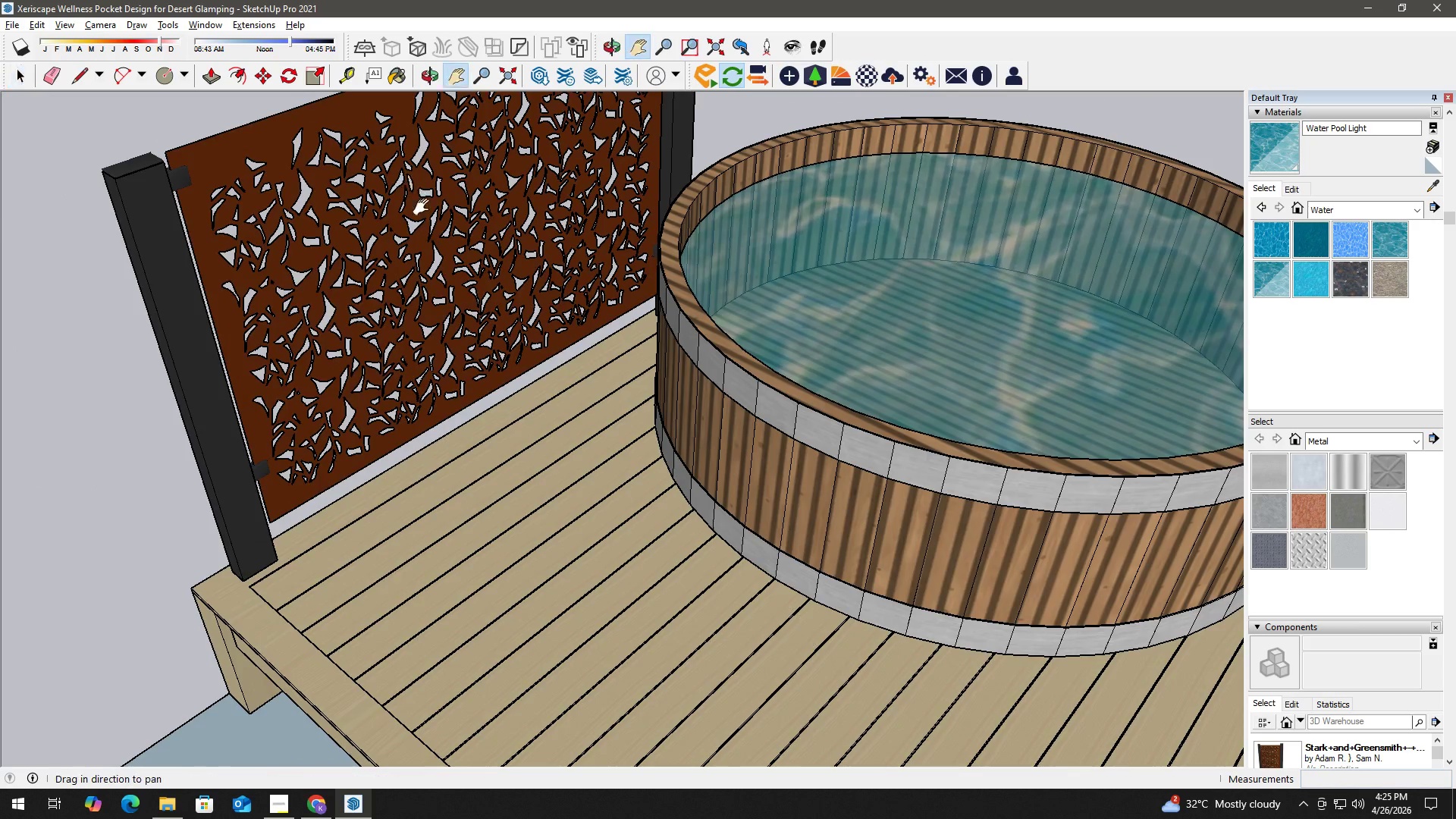 
left_click_drag(start_coordinate=[423, 200], to_coordinate=[497, 361])
 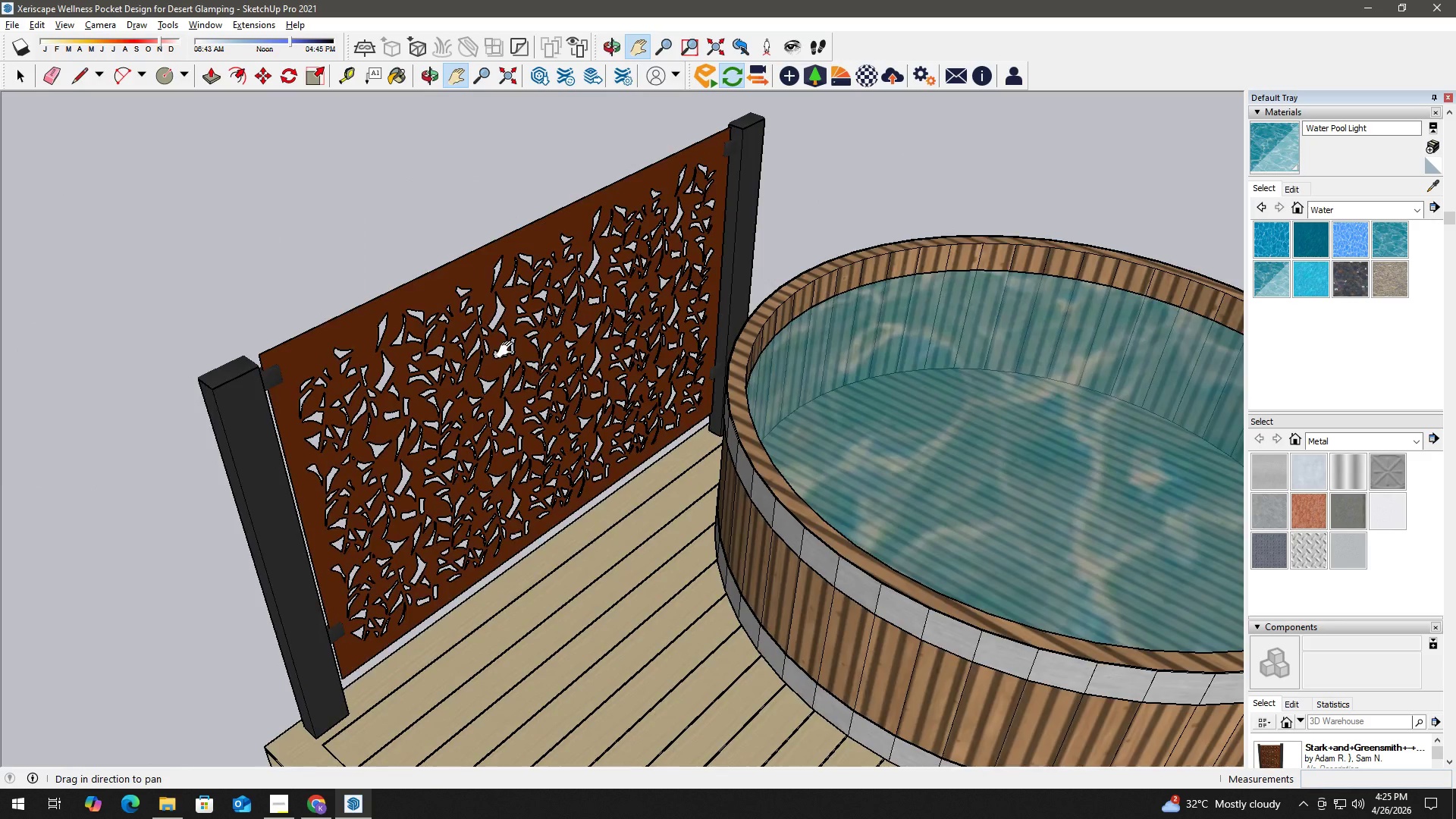 
scroll: coordinate [420, 222], scroll_direction: up, amount: 2.0
 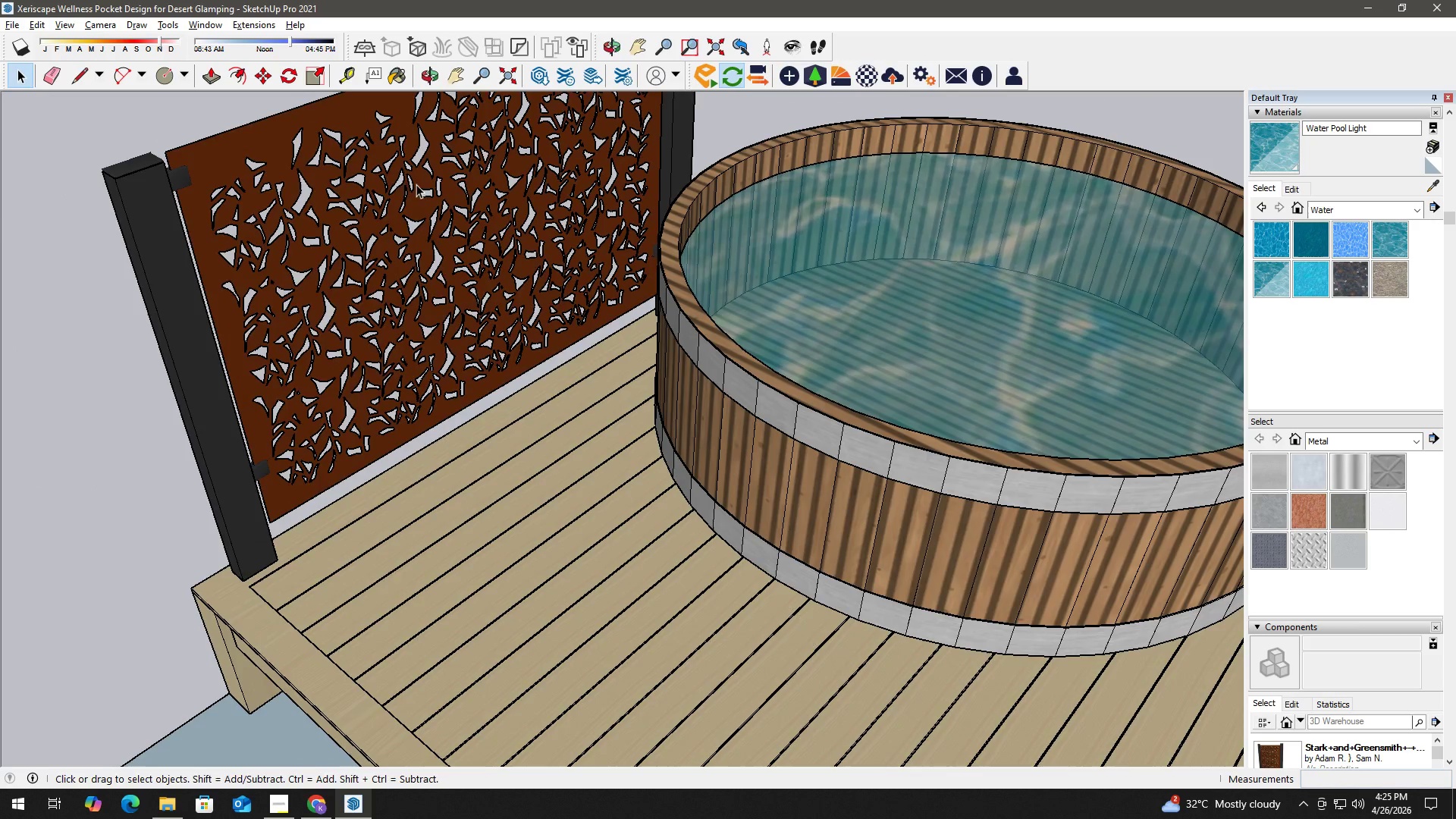 
key(Space)
 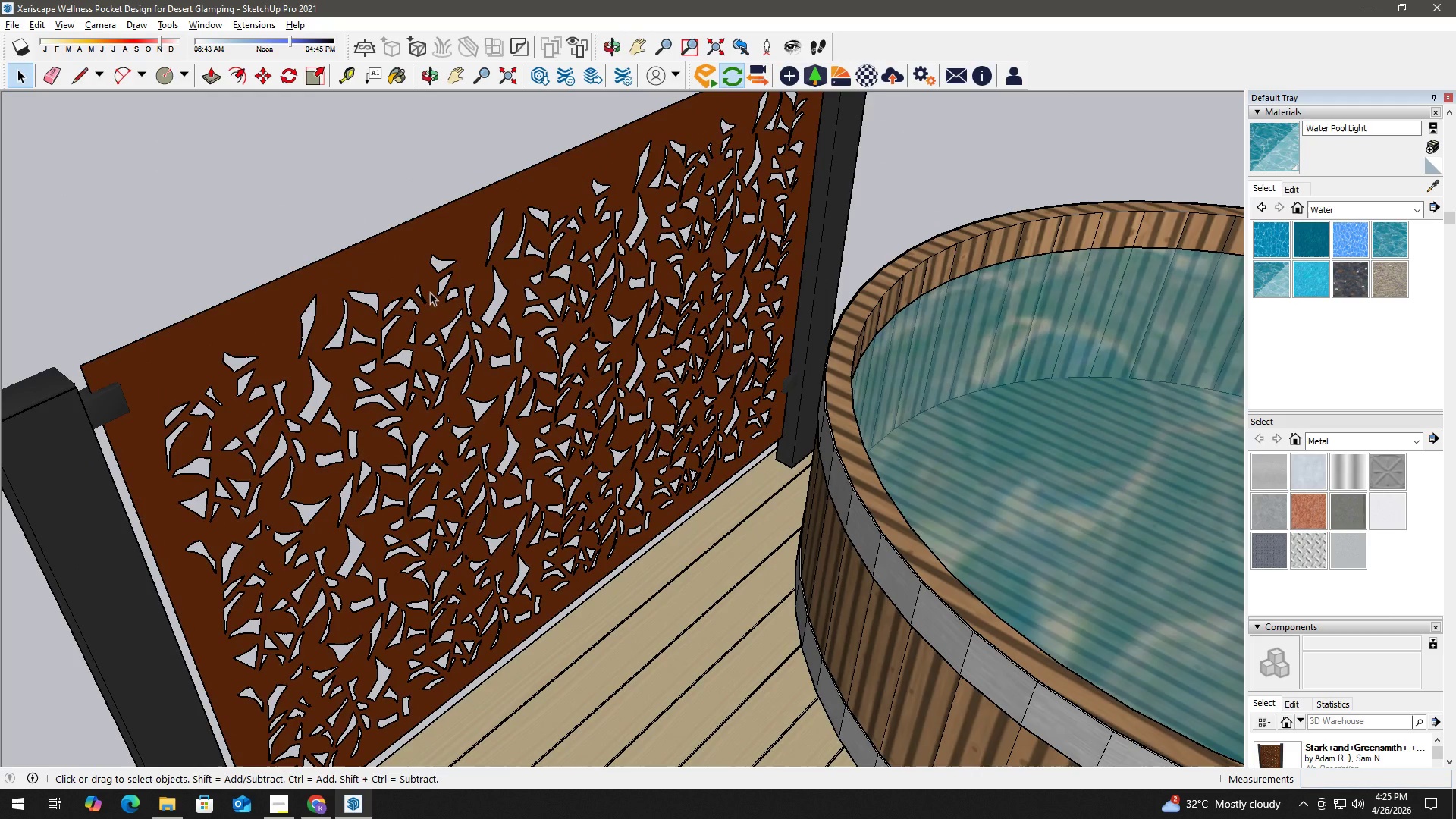 
scroll: coordinate [467, 331], scroll_direction: up, amount: 4.0
 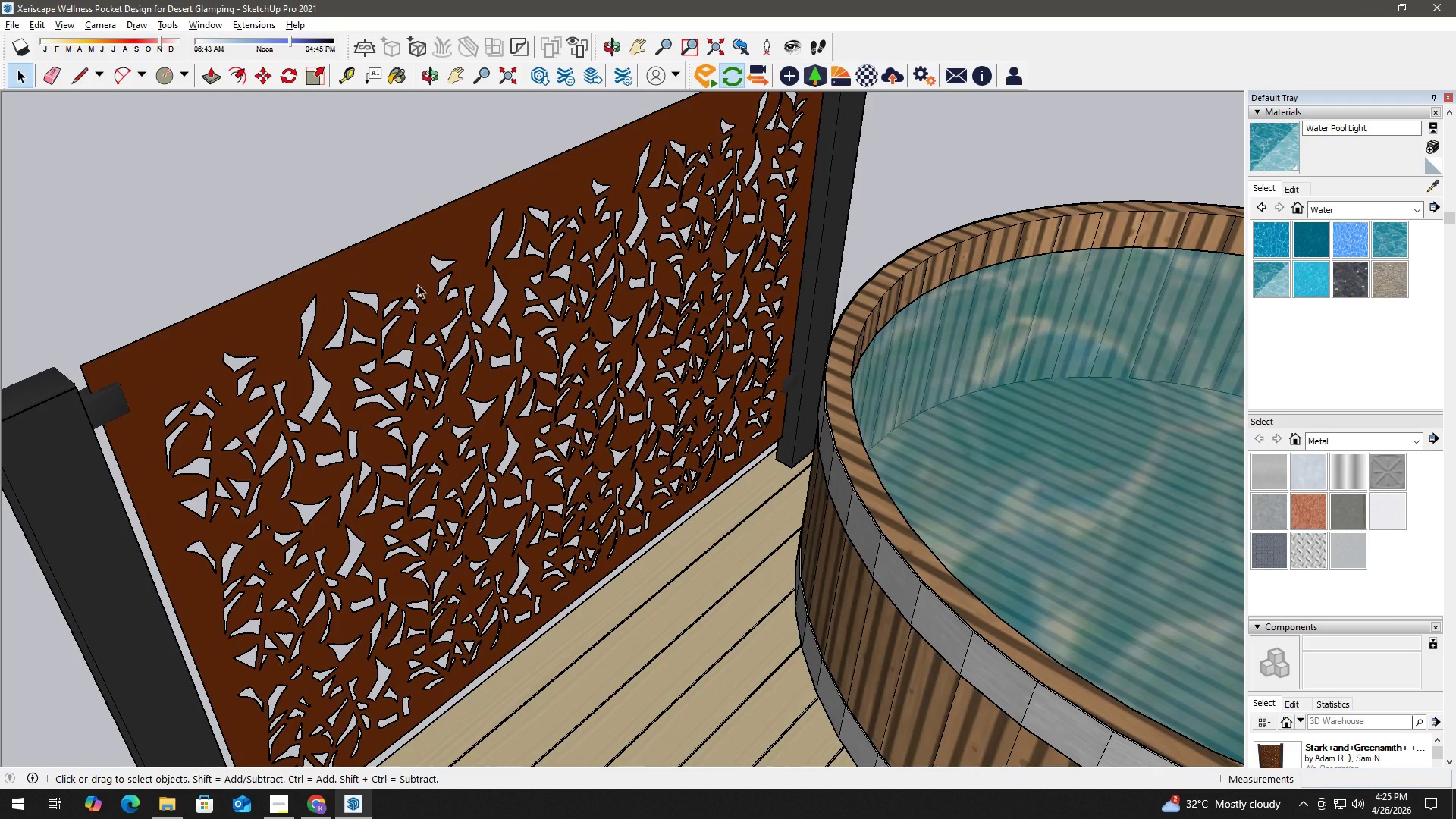 
left_click([413, 282])
 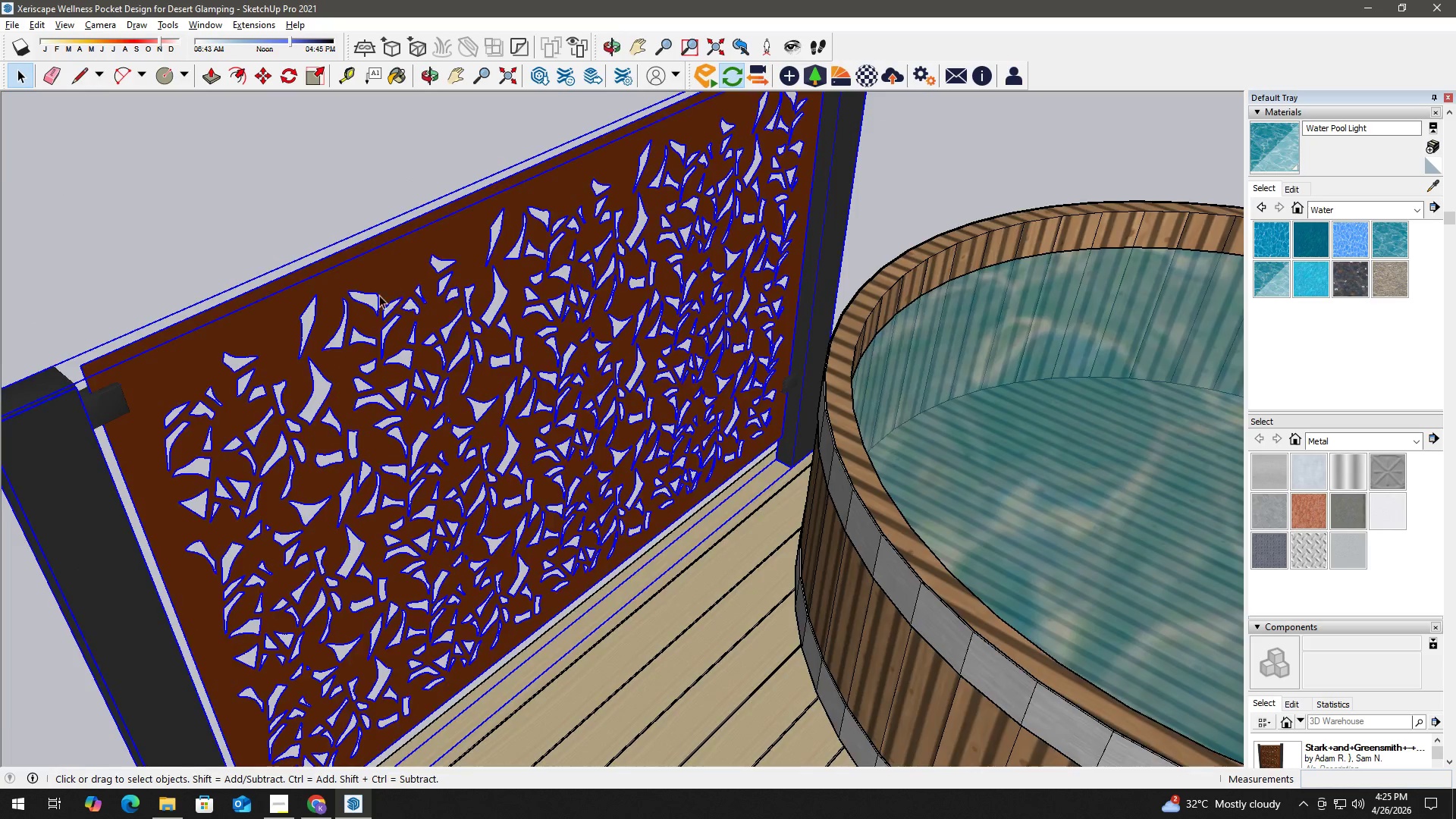 
left_click([378, 295])
 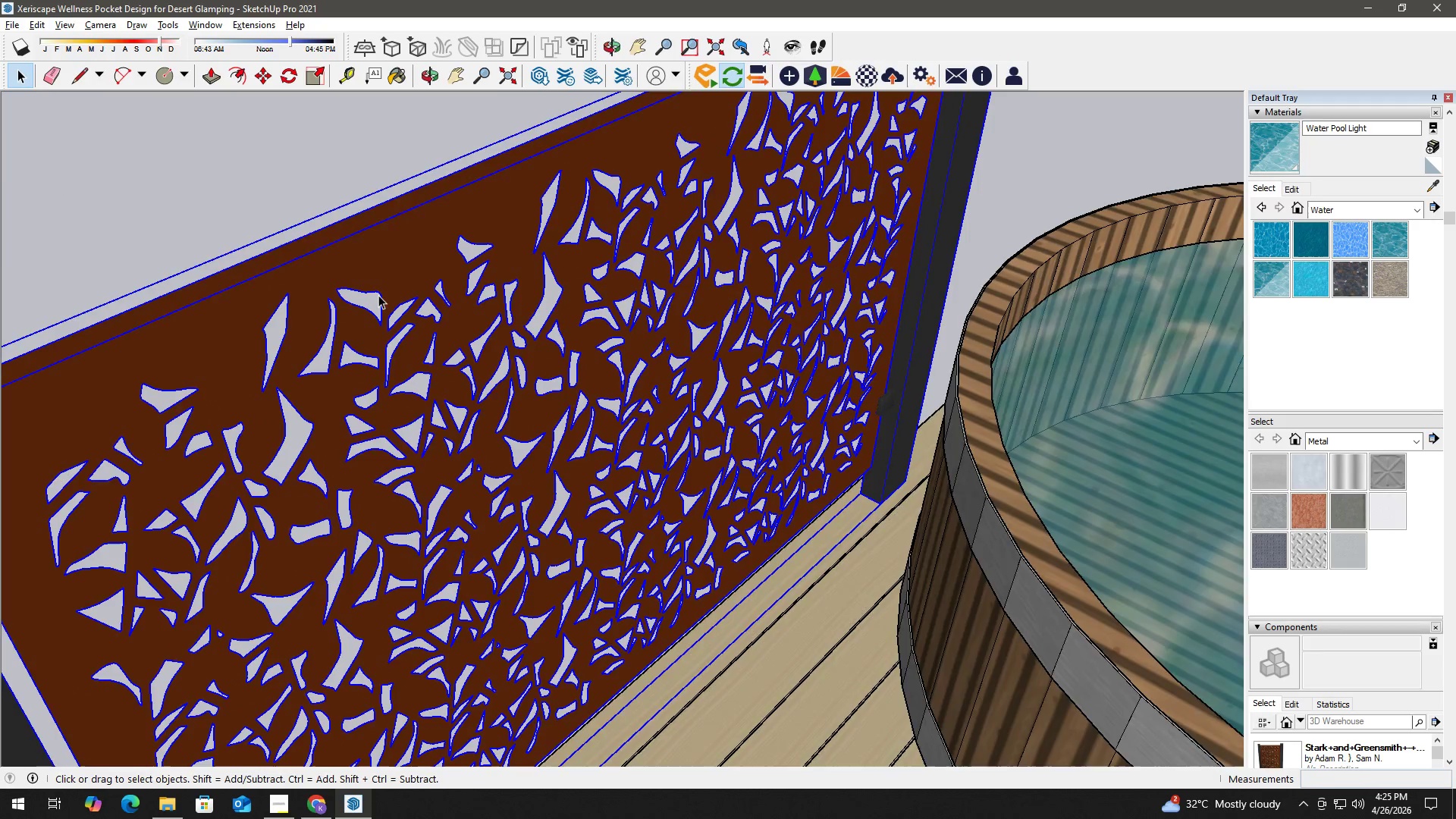 
scroll: coordinate [371, 297], scroll_direction: up, amount: 2.0
 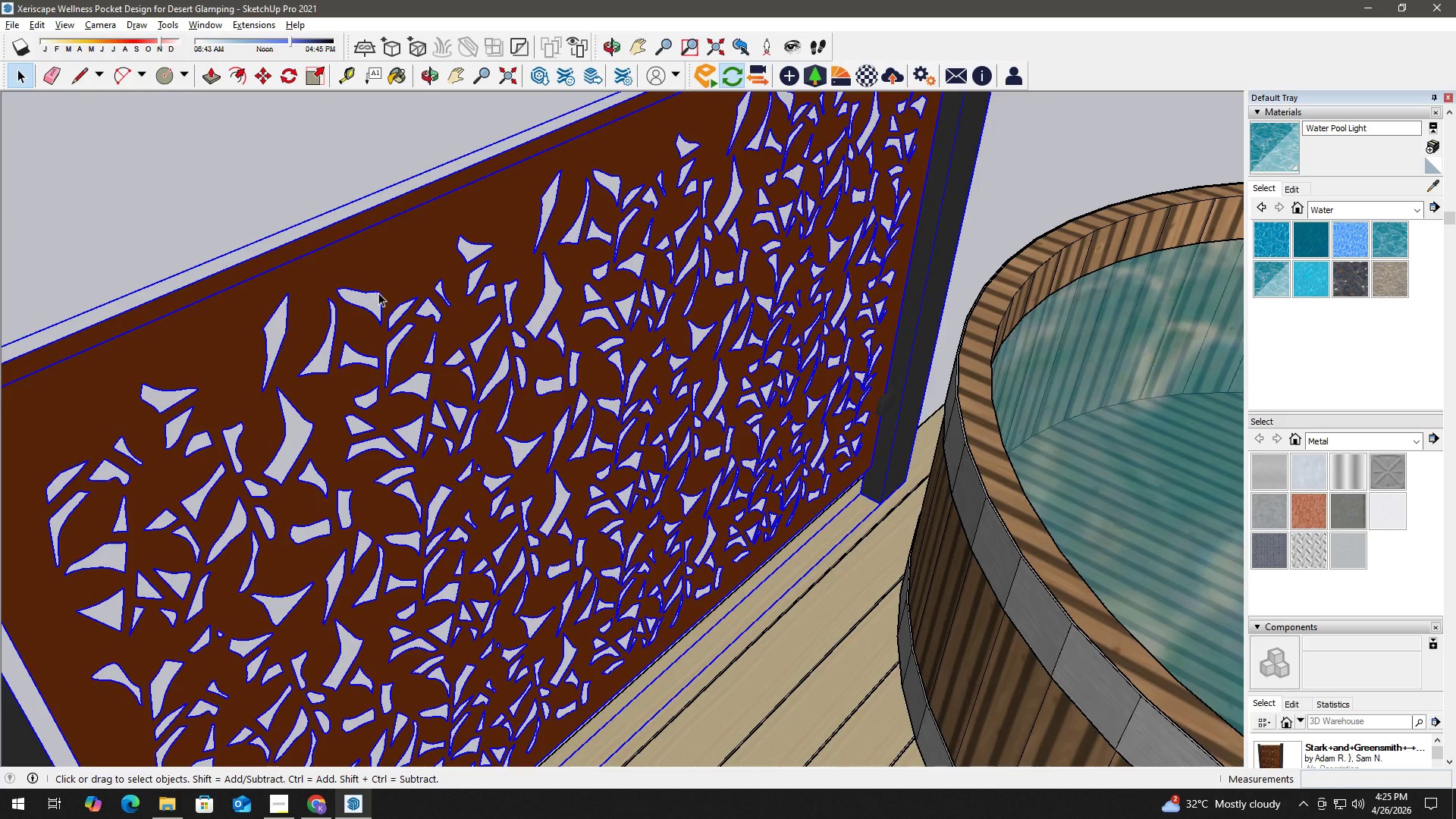 
double_click([378, 295])
 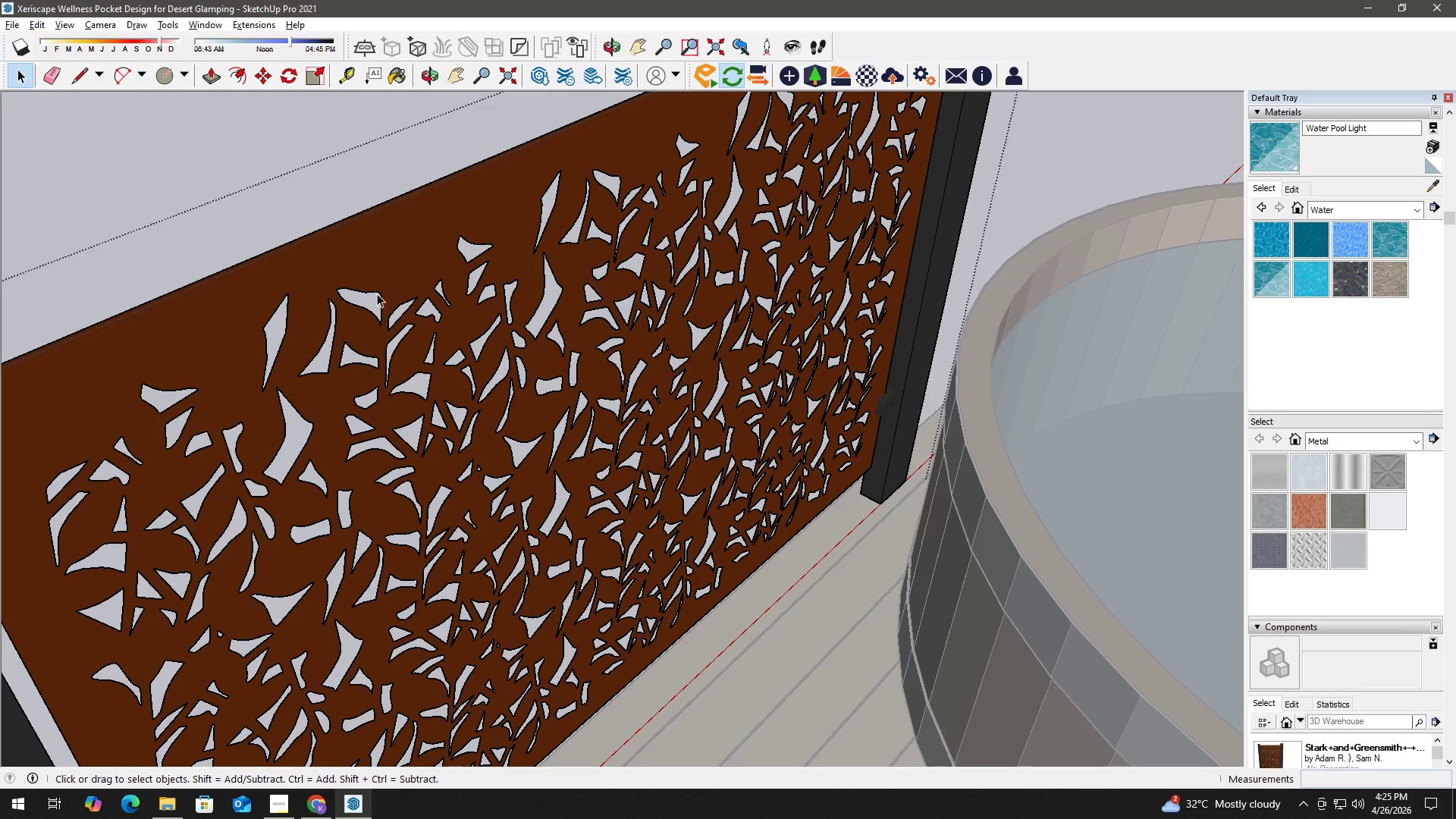 
triple_click([376, 293])
 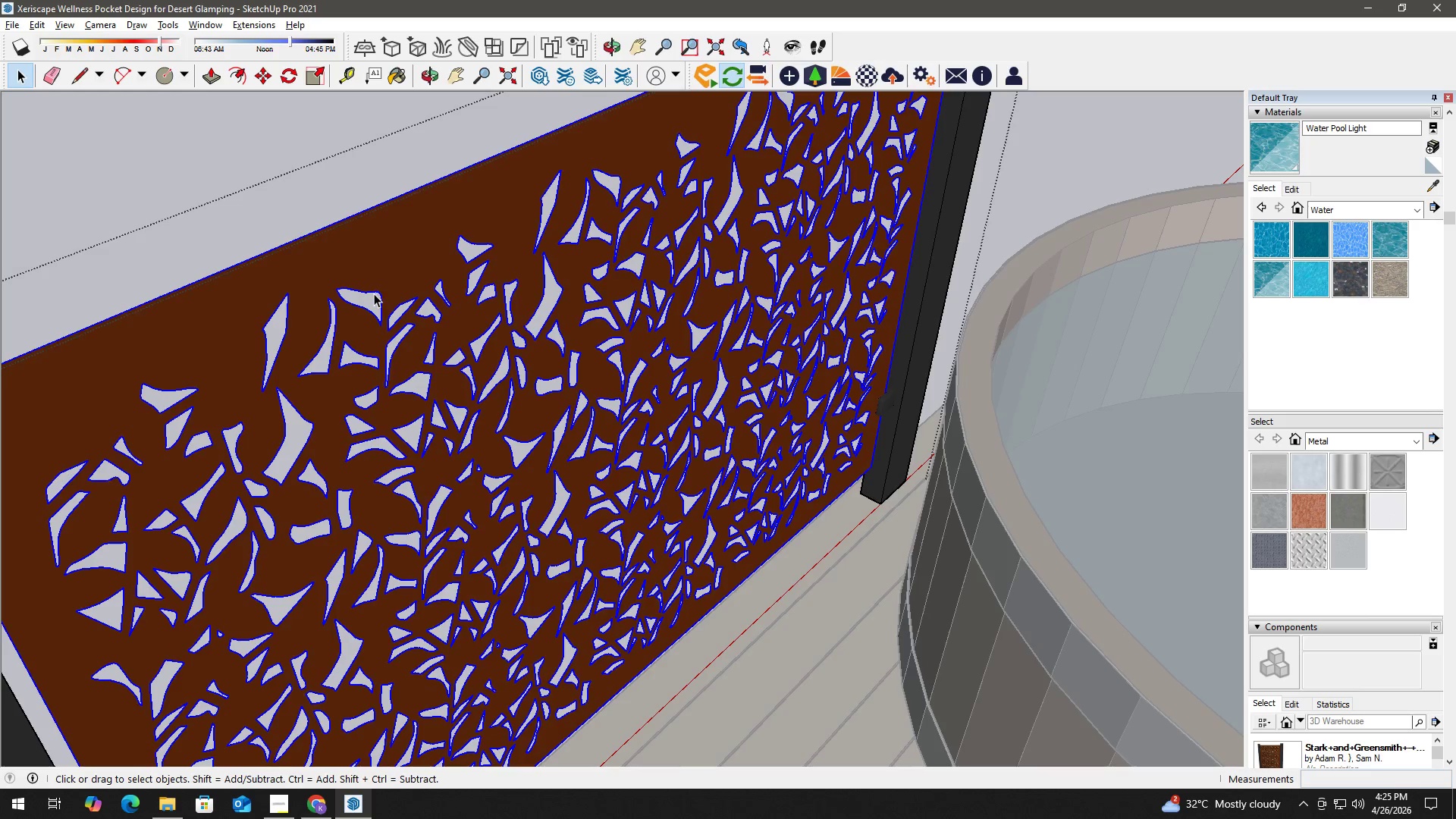 
double_click([374, 293])
 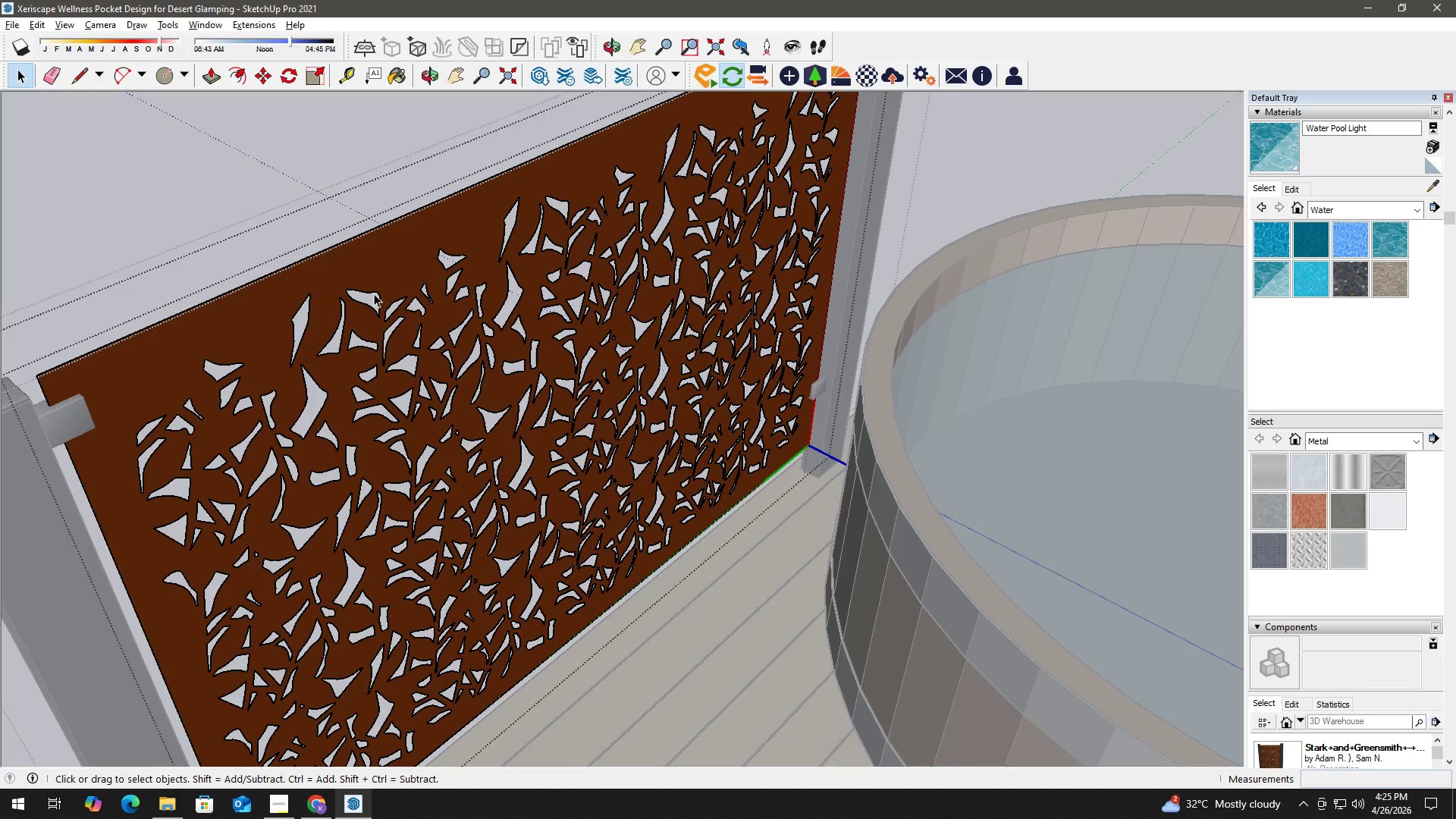 
scroll: coordinate [374, 293], scroll_direction: down, amount: 3.0
 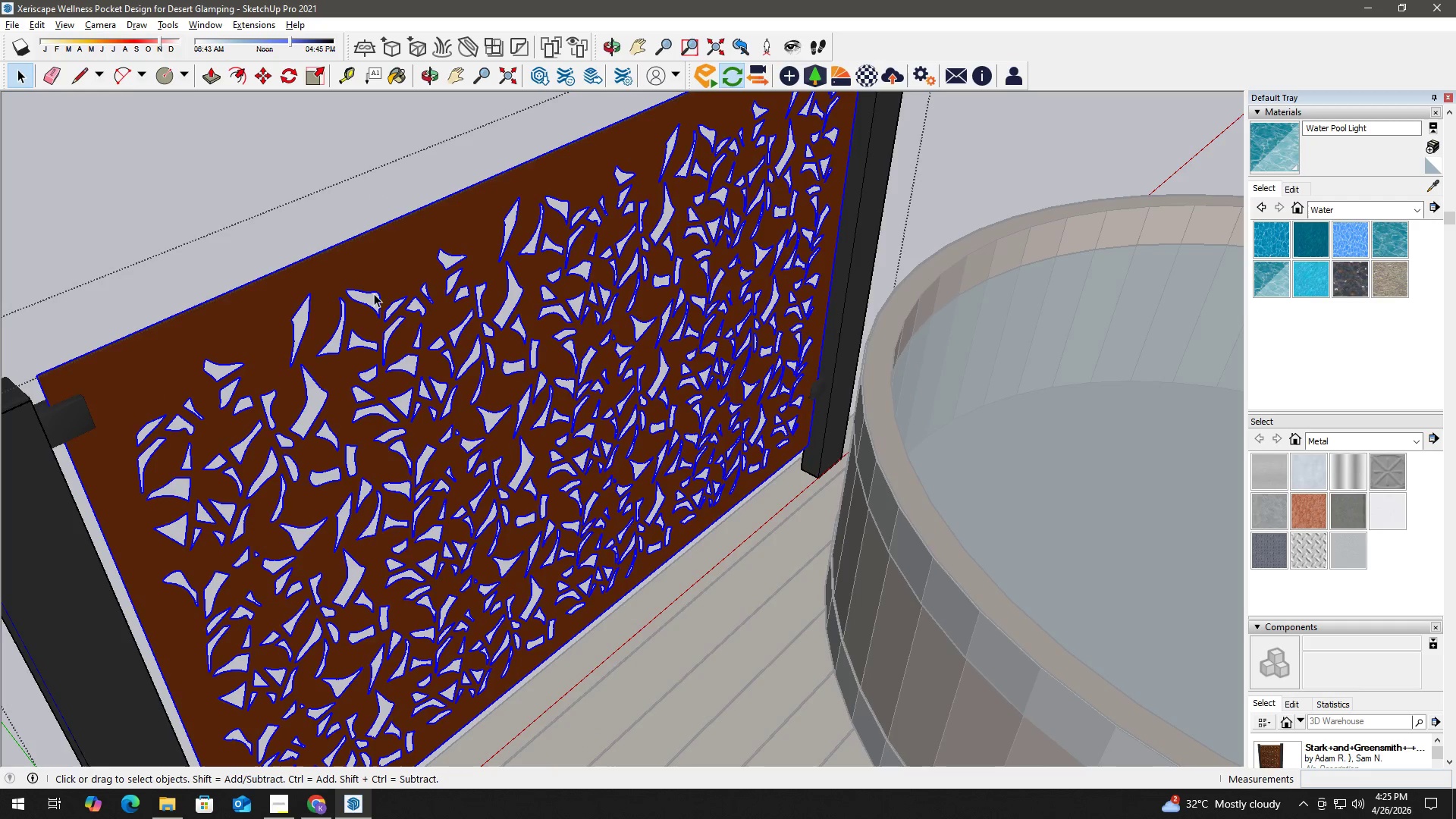 
triple_click([374, 293])
 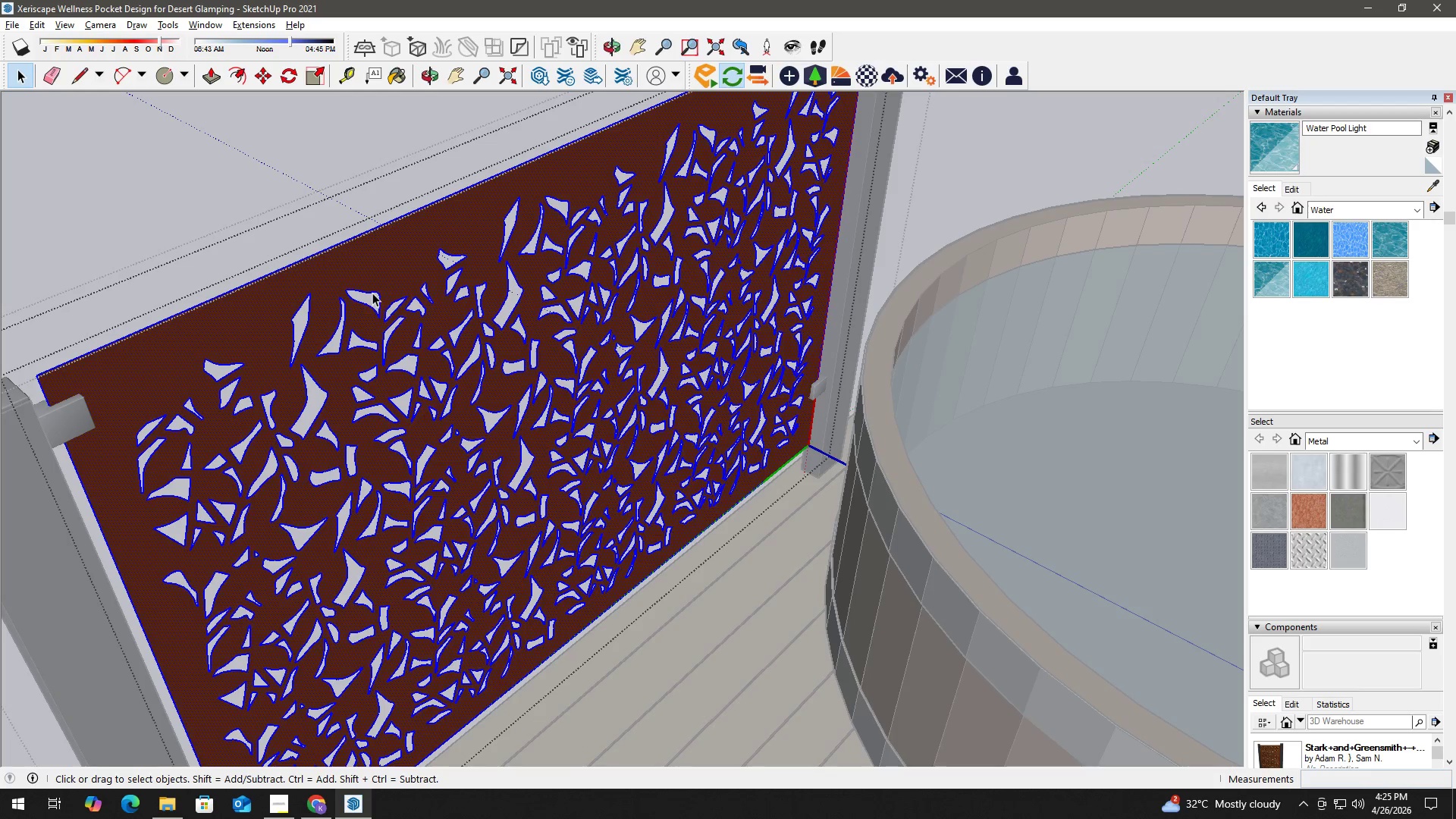 
triple_click([372, 293])
 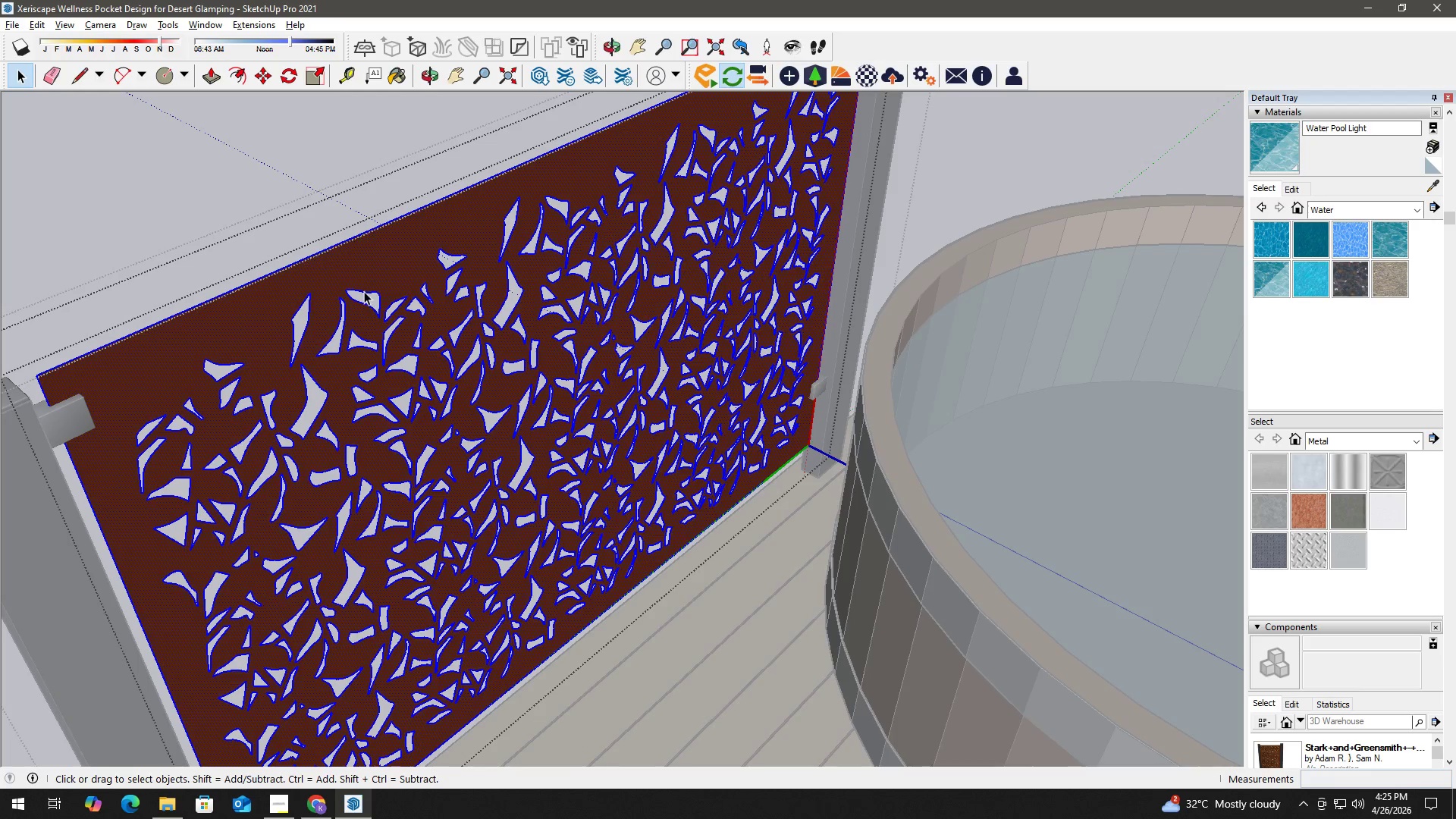 
triple_click([368, 290])
 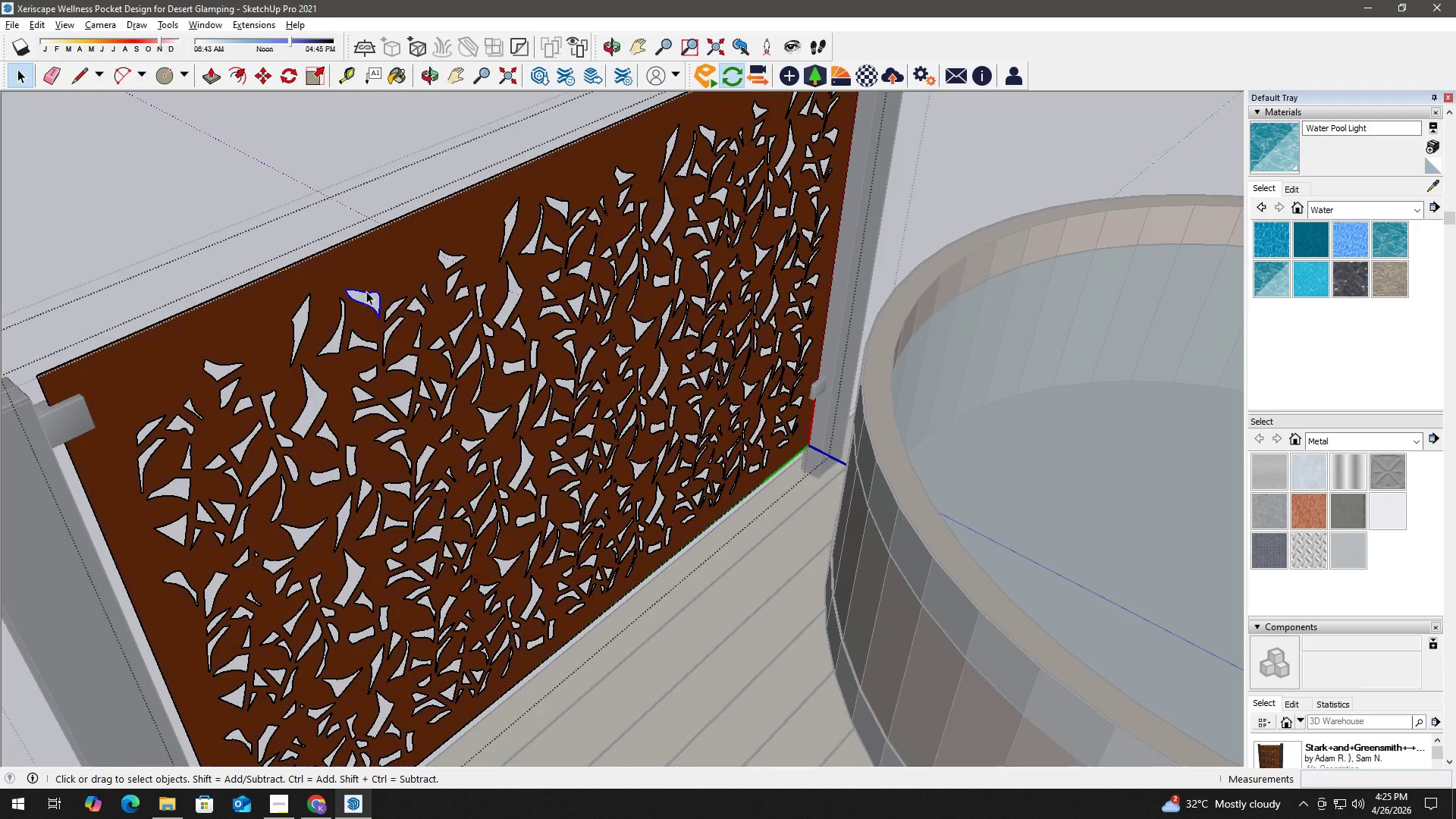 
double_click([366, 293])
 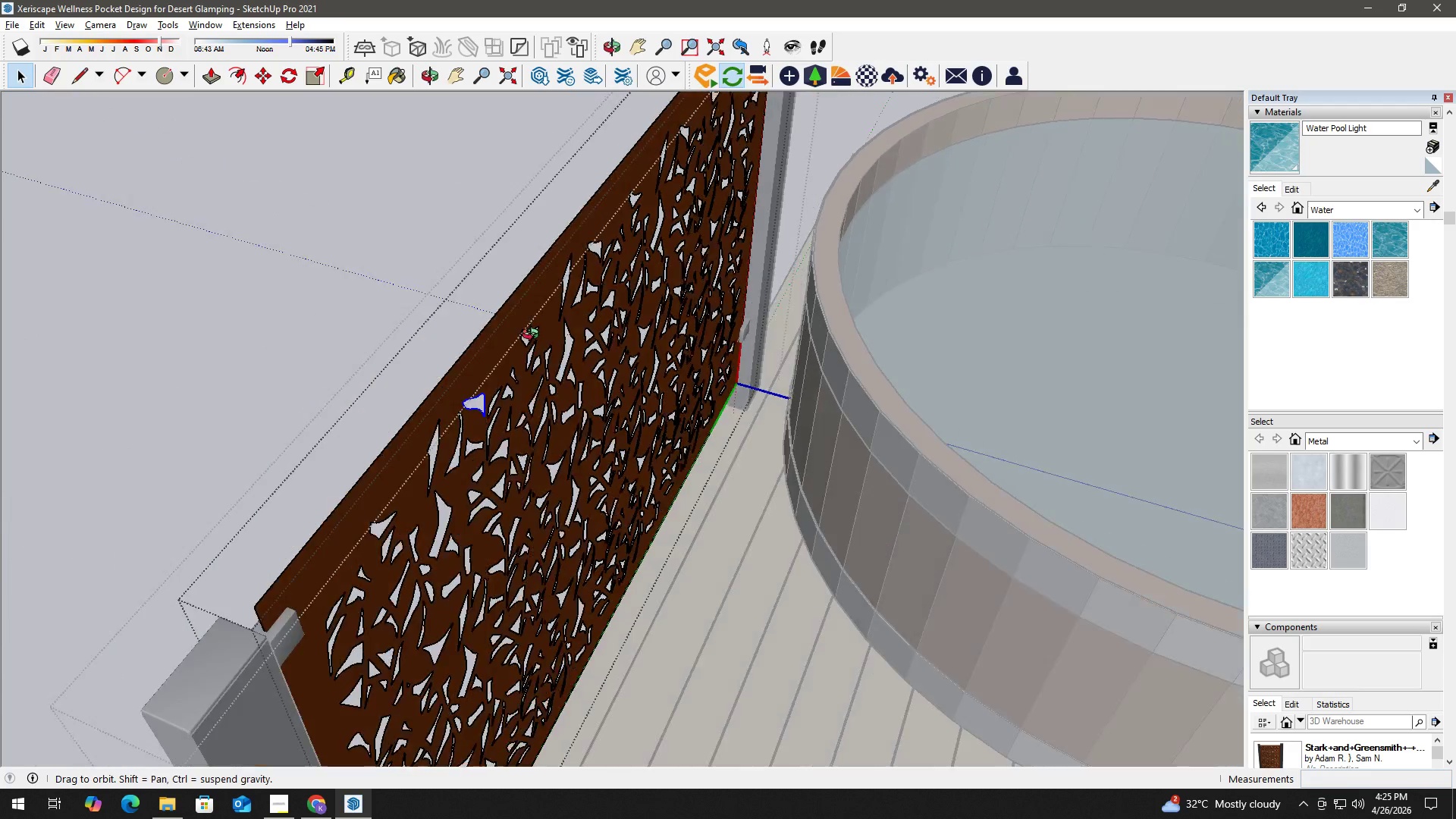 
scroll: coordinate [587, 373], scroll_direction: up, amount: 2.0
 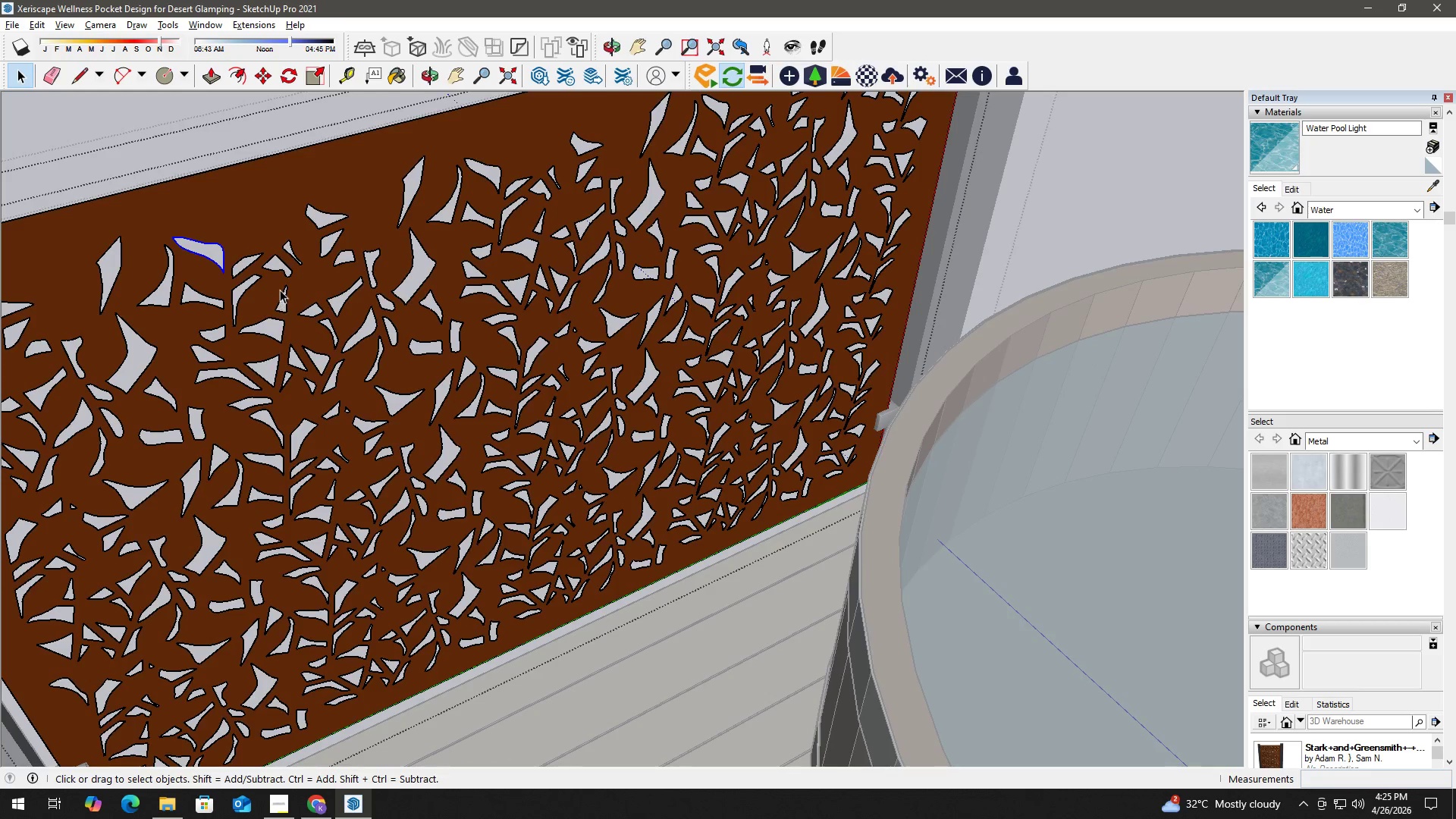 
key(M)
 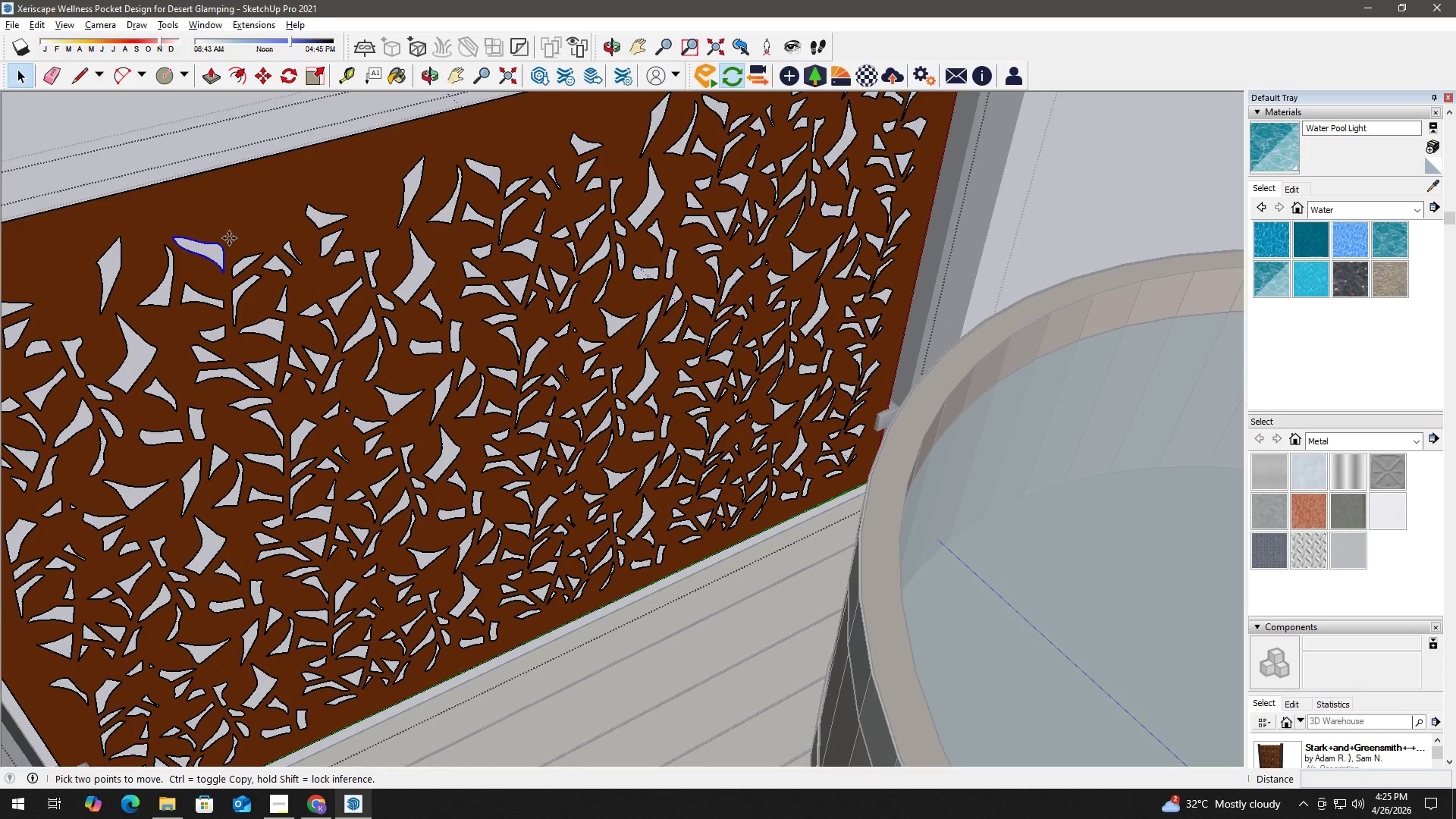 
left_click([220, 240])
 